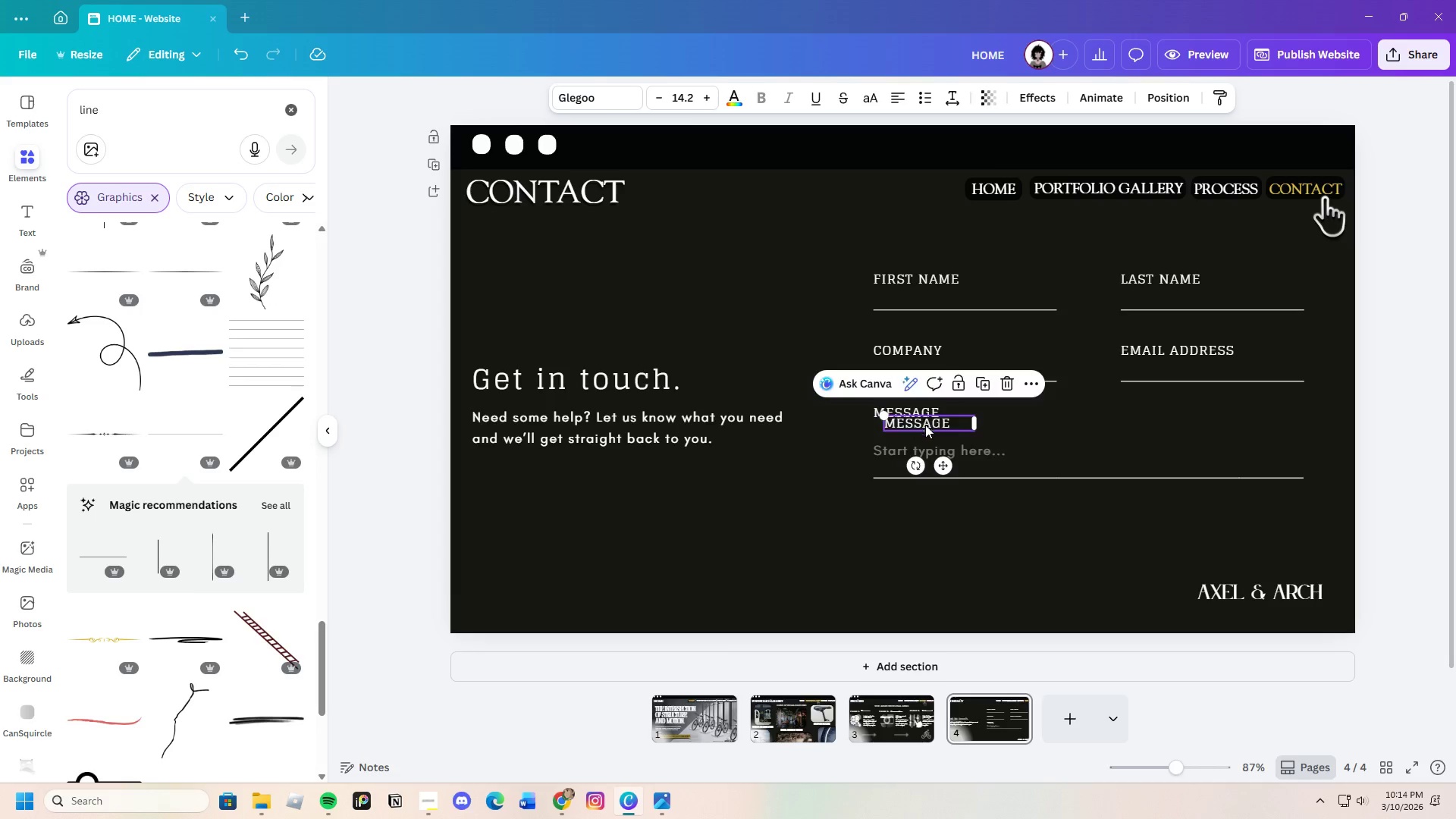 
left_click_drag(start_coordinate=[924, 421], to_coordinate=[944, 531])
 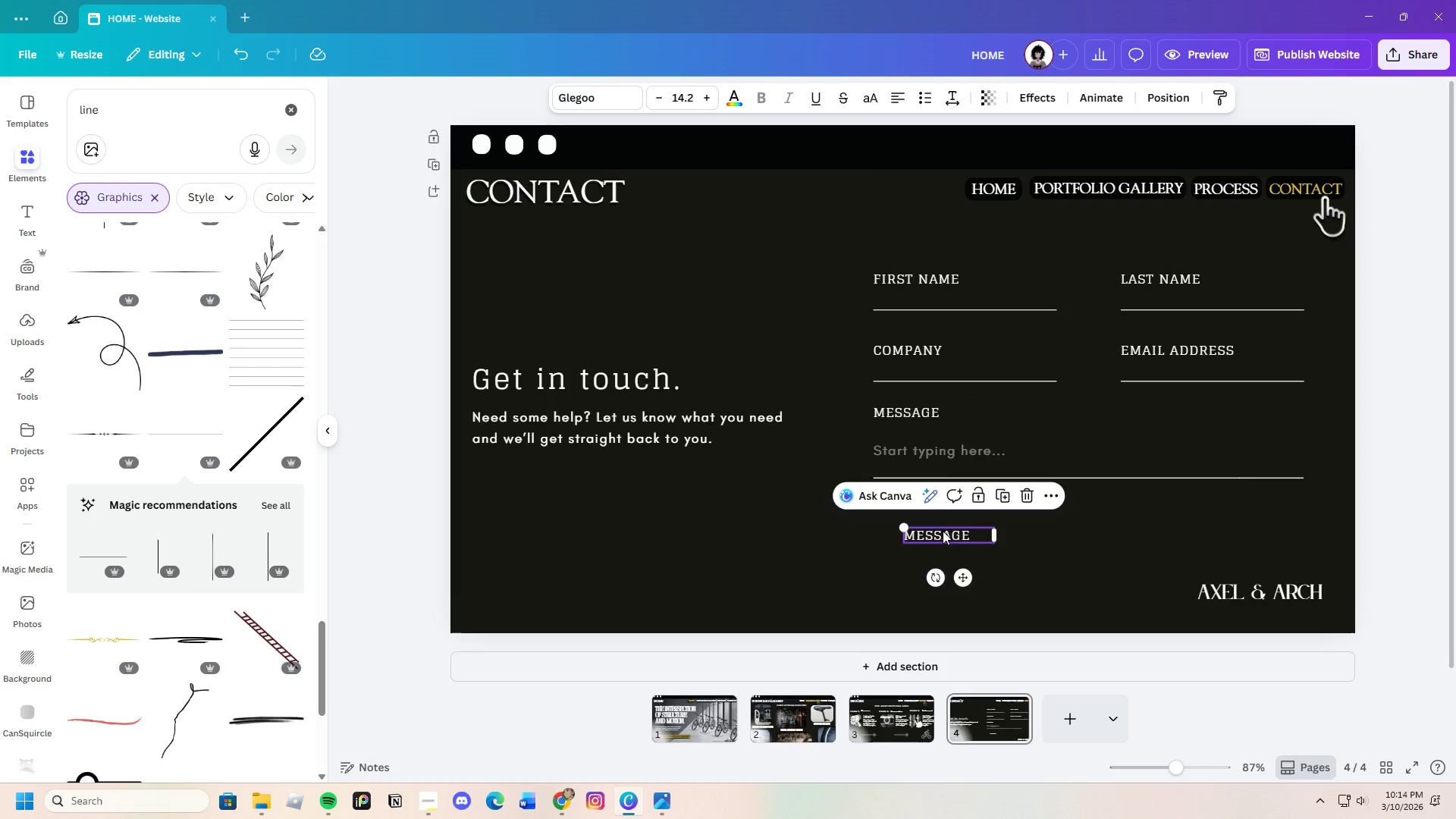 
double_click([943, 531])
 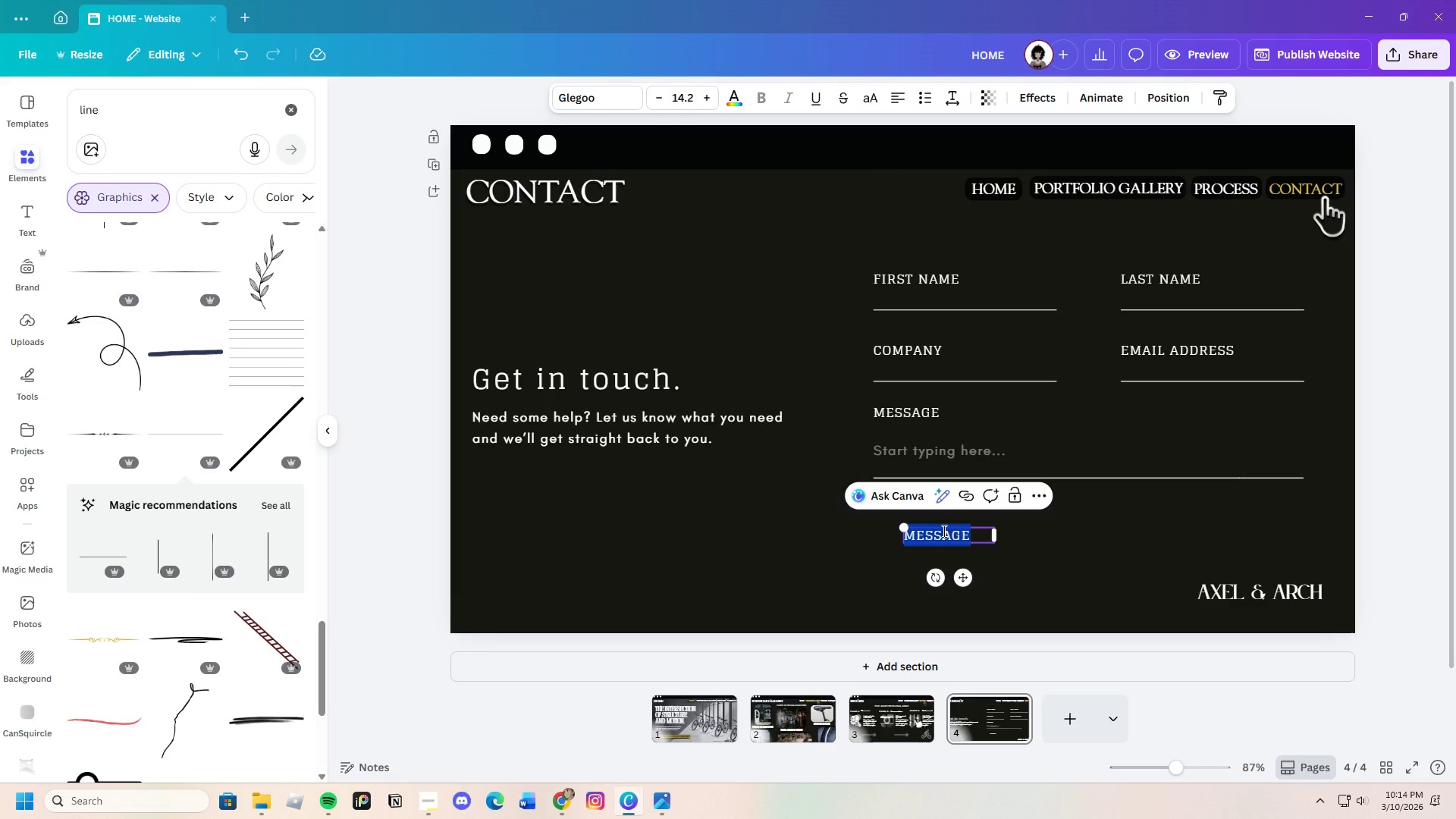 
key(Backspace)
type(SEND)
 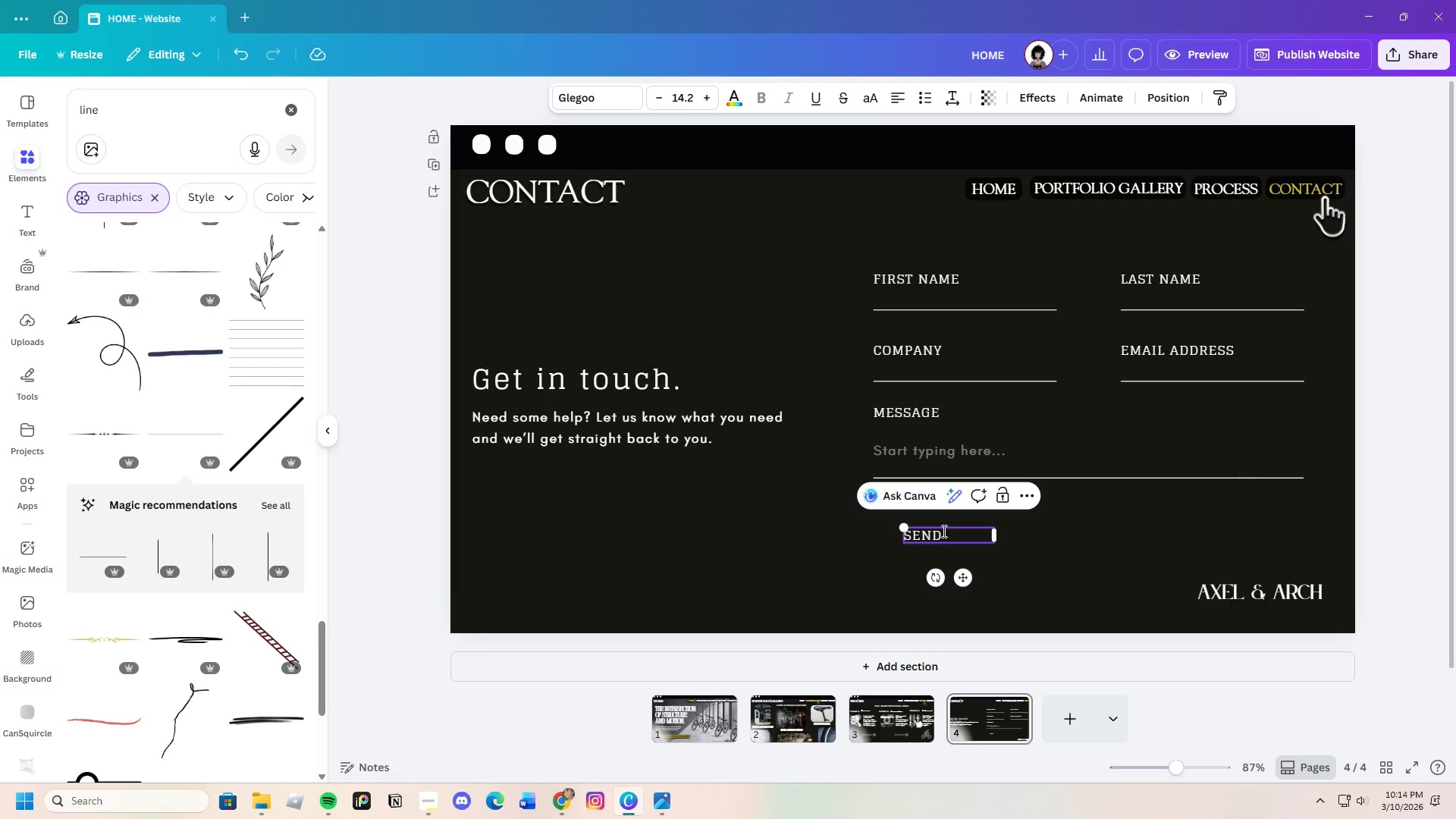 
left_click_drag(start_coordinate=[995, 537], to_coordinate=[950, 537])
 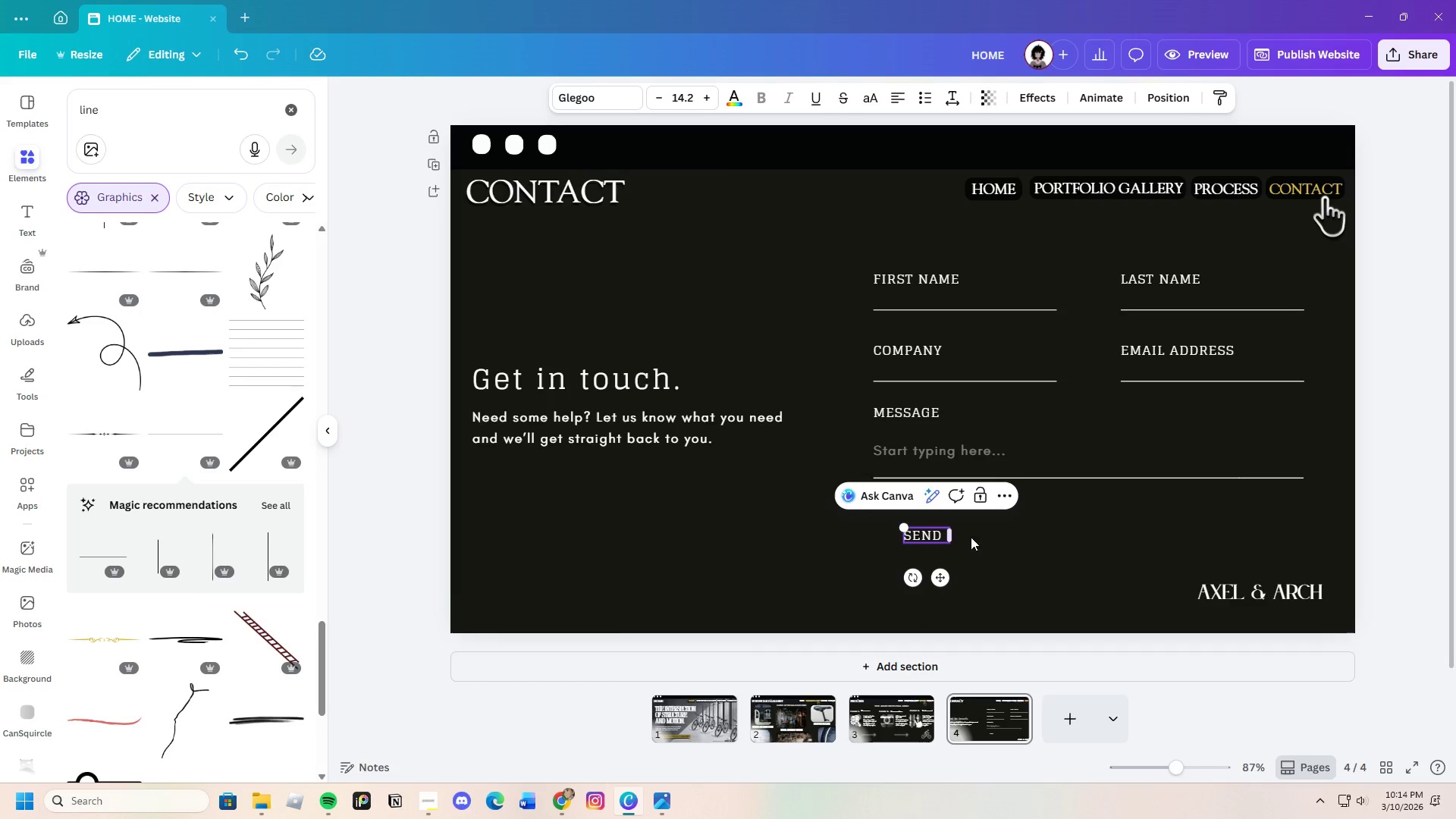 
left_click([992, 539])
 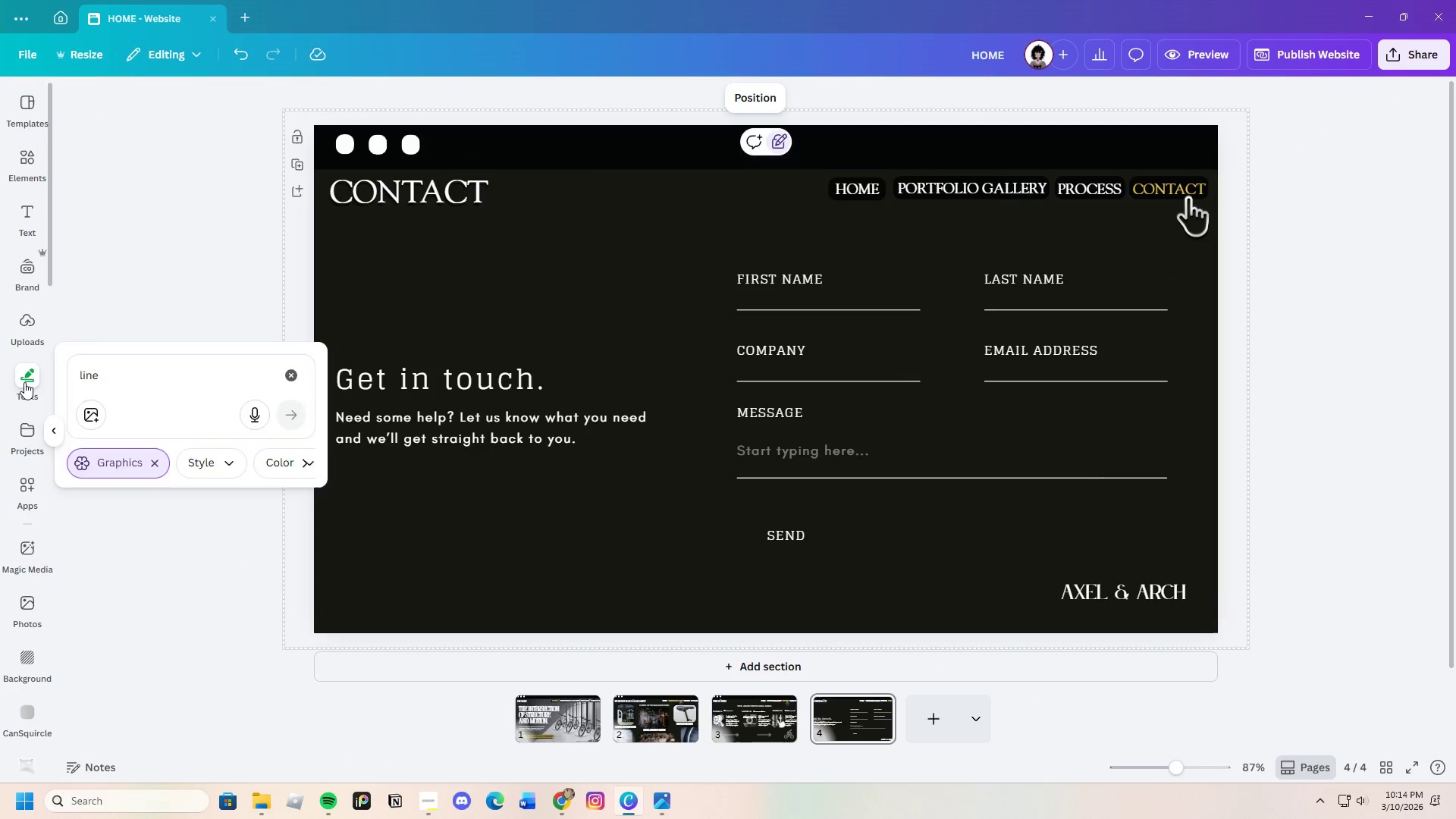 
left_click([82, 372])
 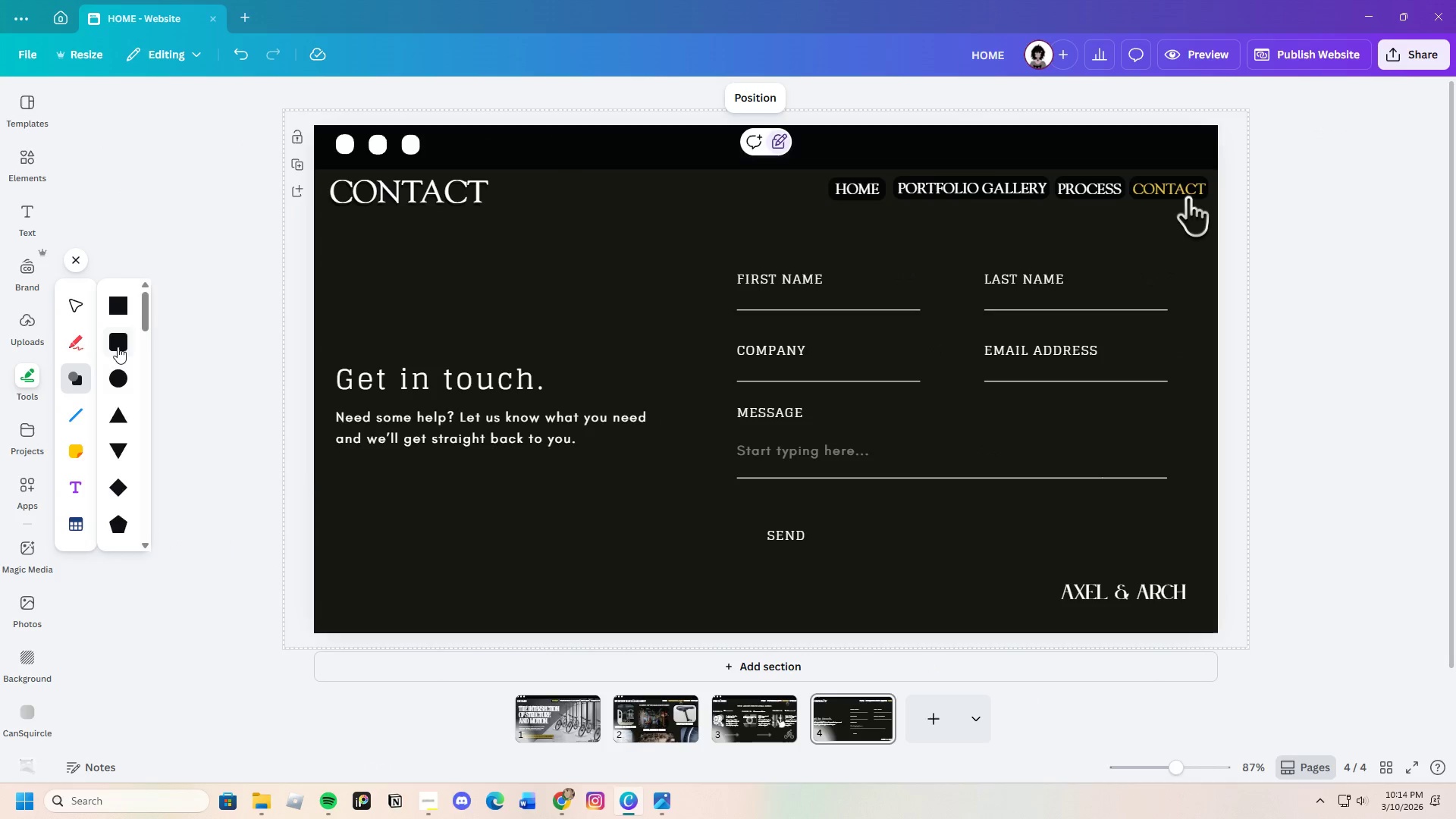 
left_click([118, 344])
 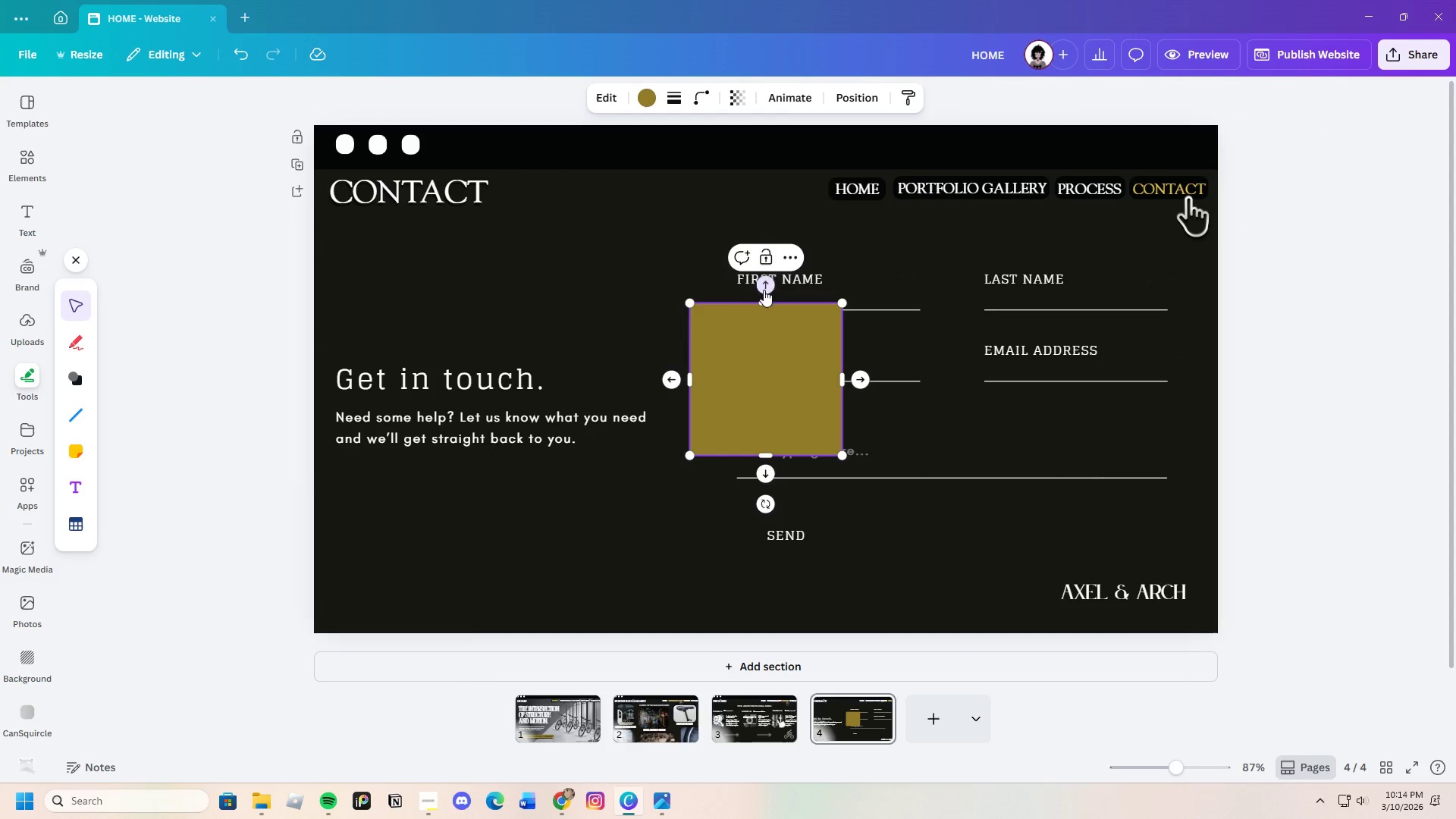 
left_click_drag(start_coordinate=[764, 299], to_coordinate=[797, 403])
 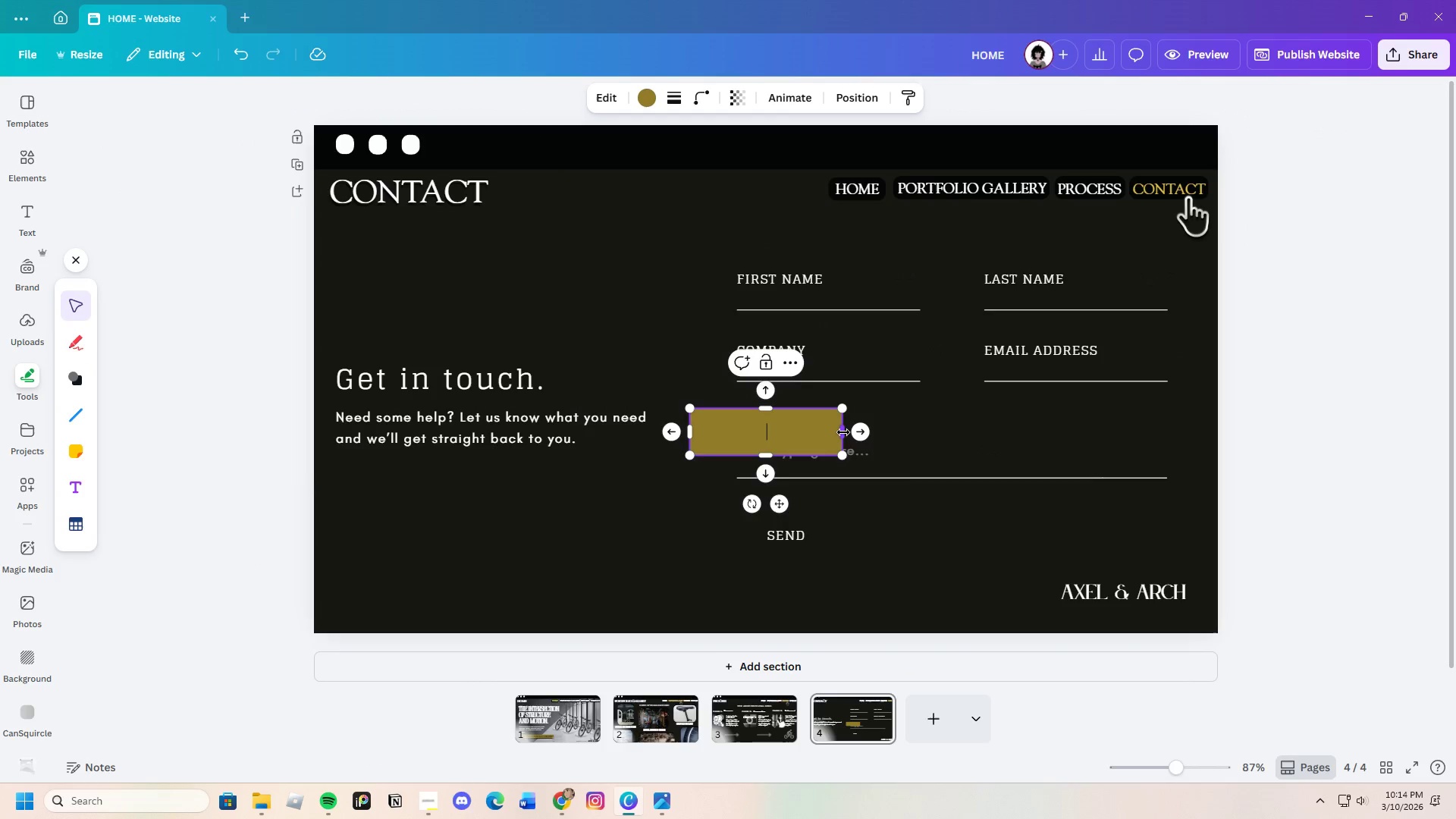 
left_click_drag(start_coordinate=[843, 432], to_coordinate=[808, 432])
 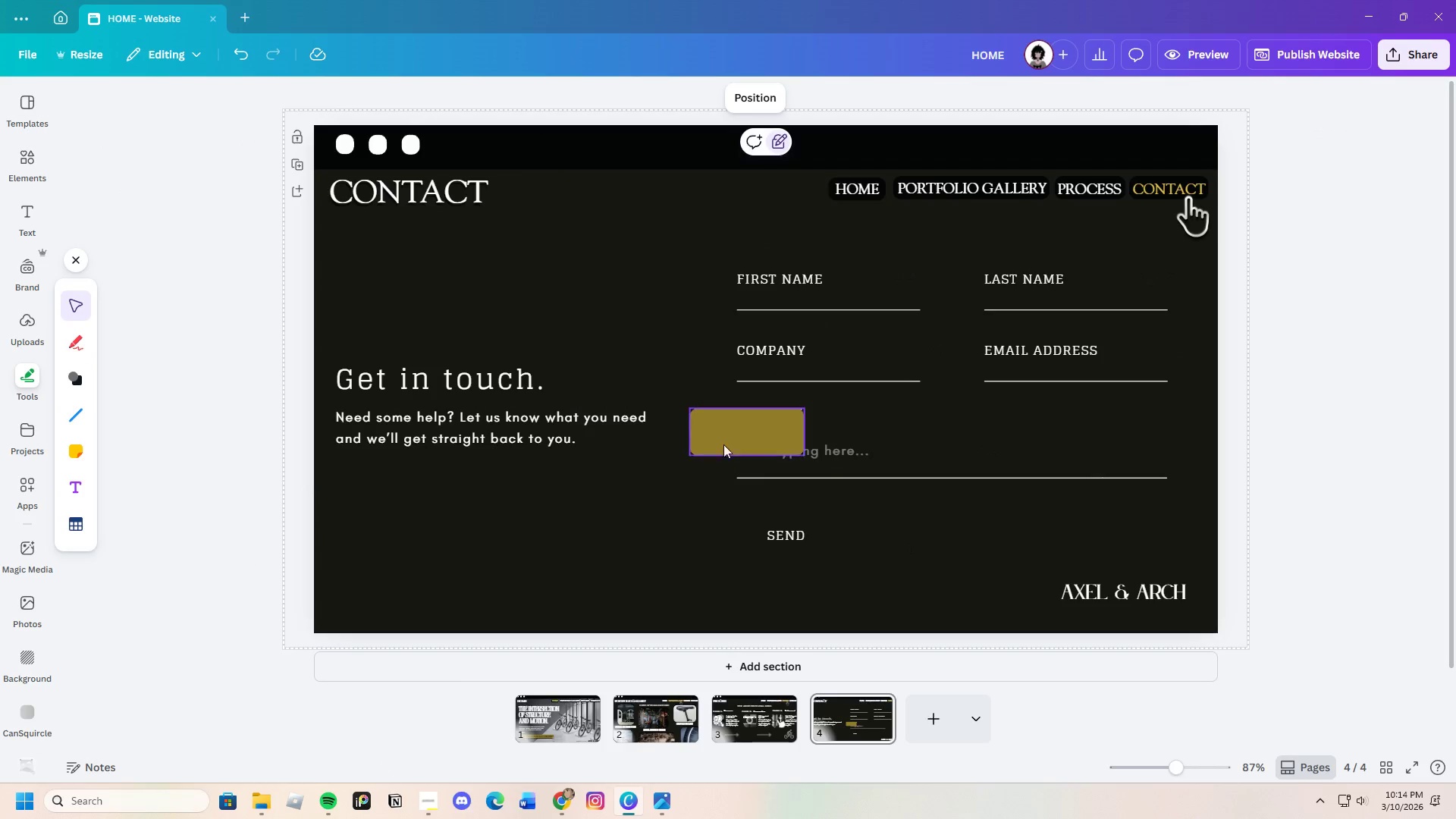 
left_click_drag(start_coordinate=[712, 421], to_coordinate=[849, 523])
 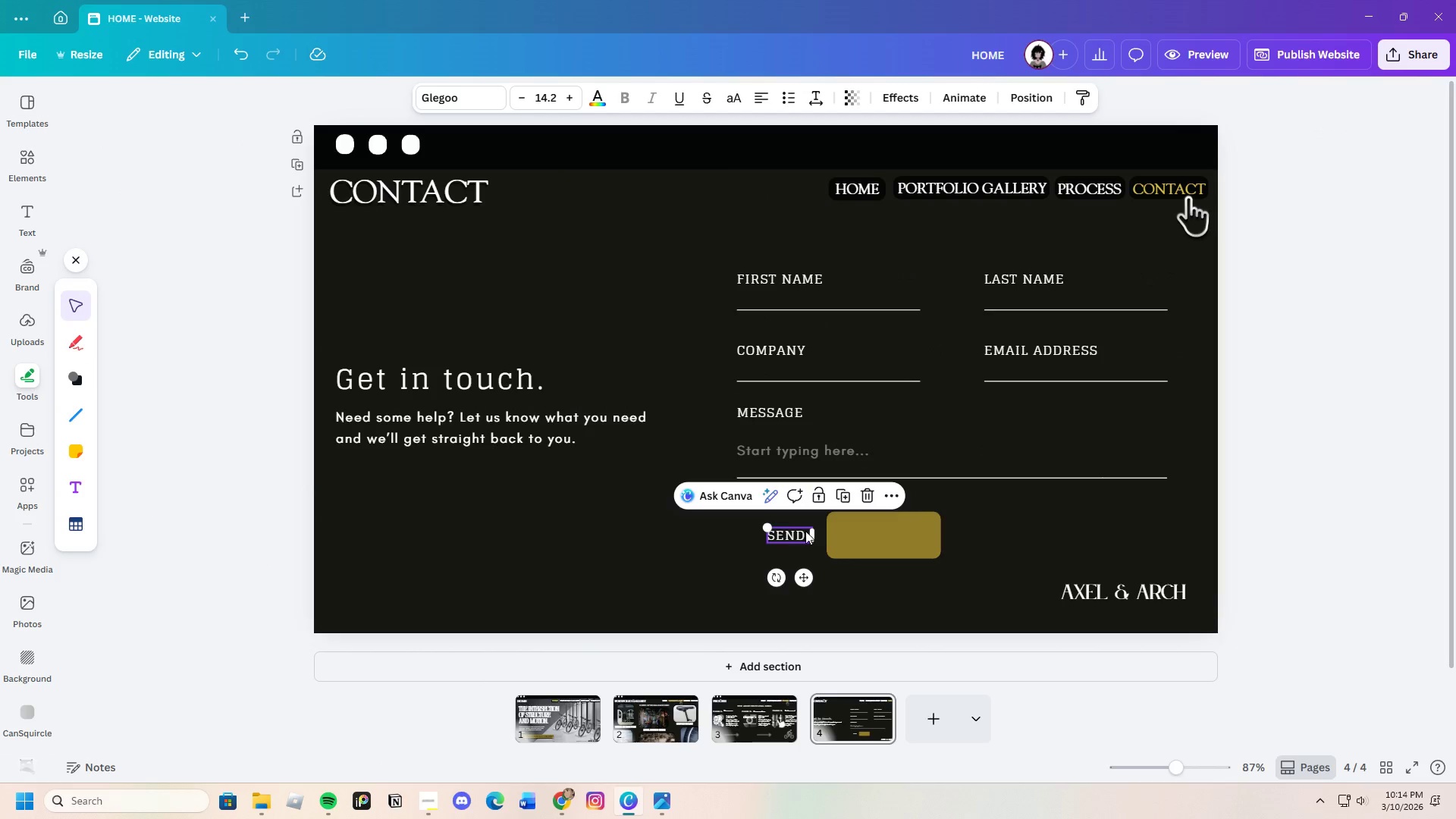 
left_click([863, 528])
 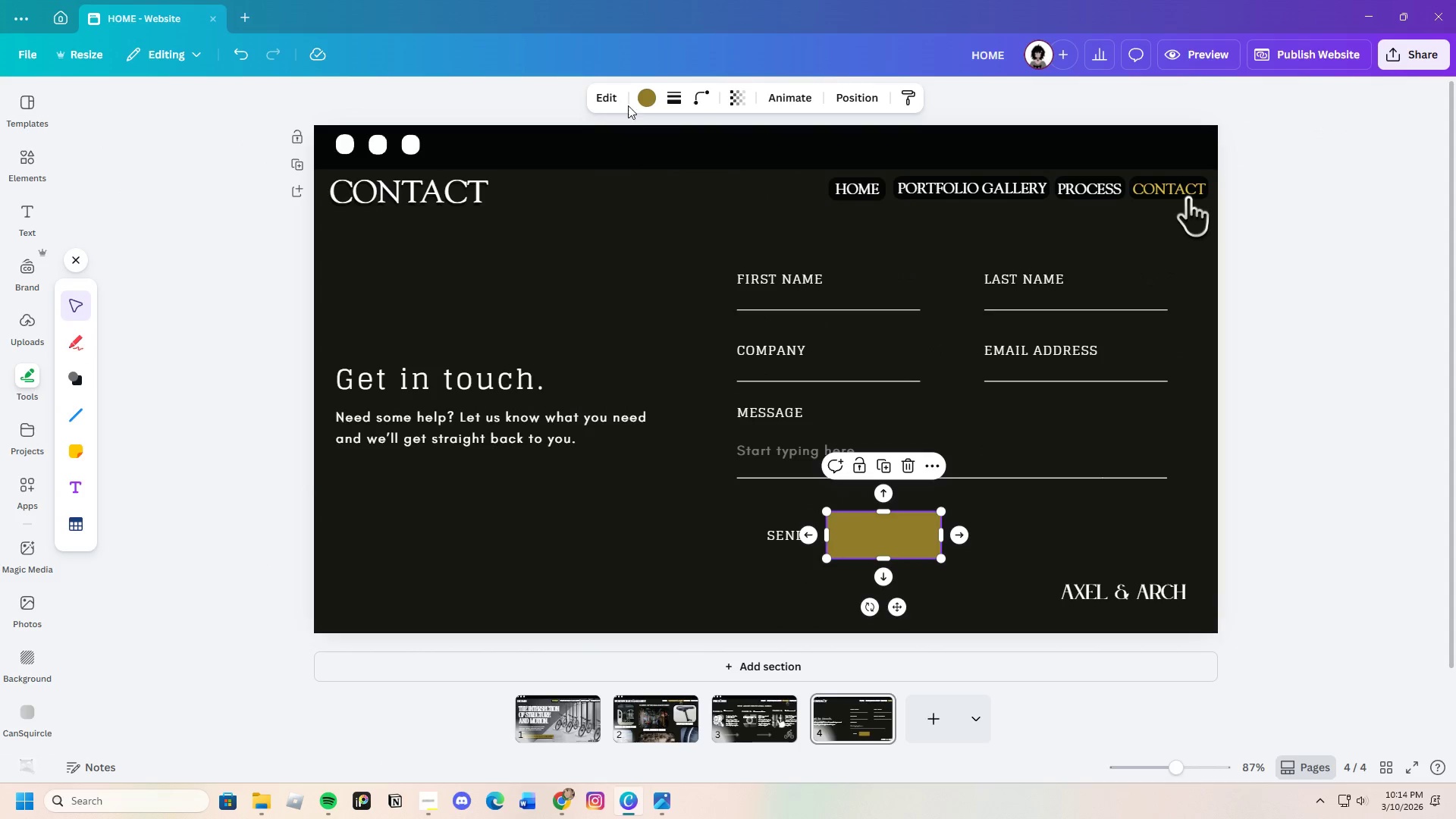 
left_click([654, 101])
 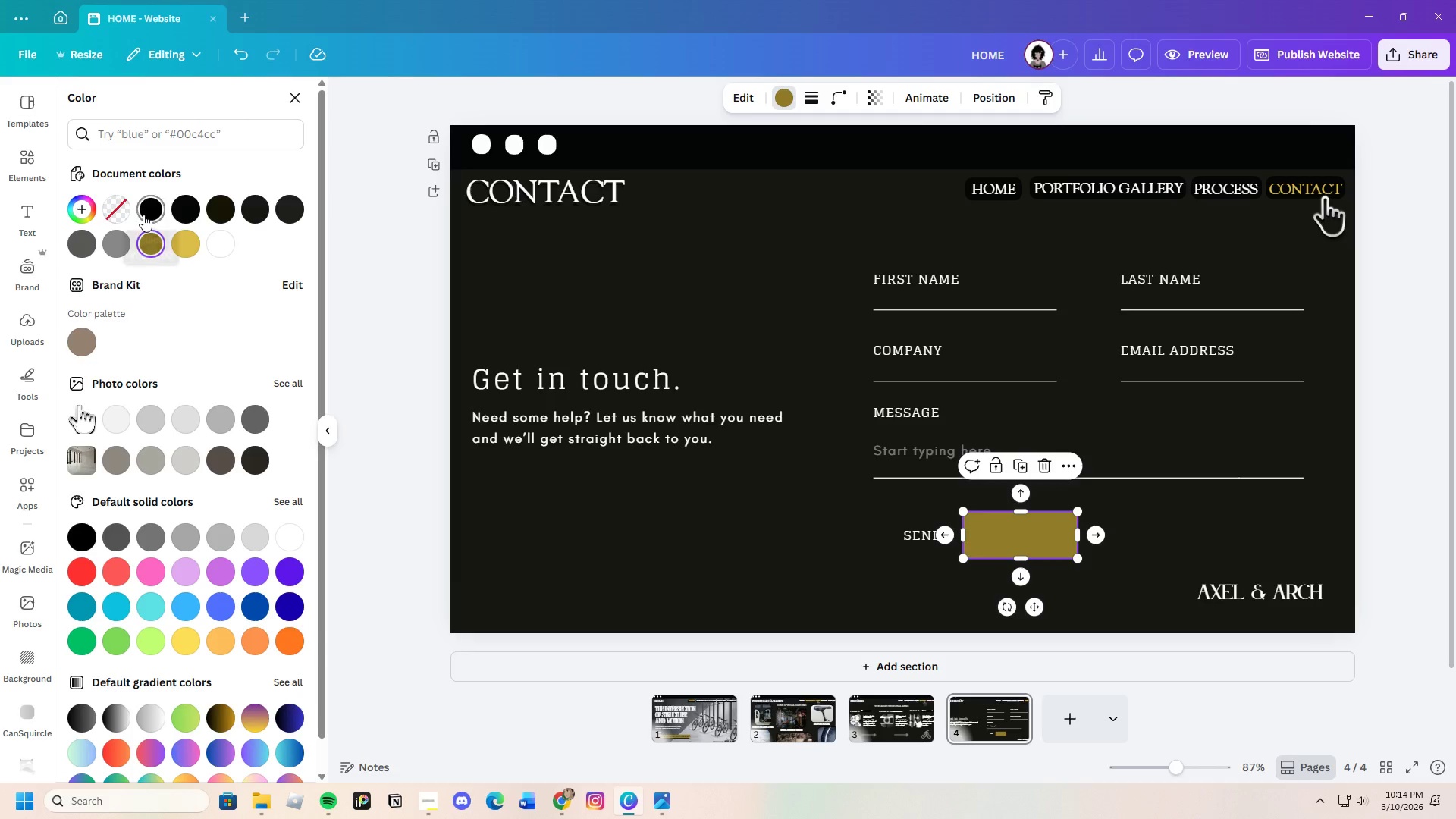 
left_click([217, 243])
 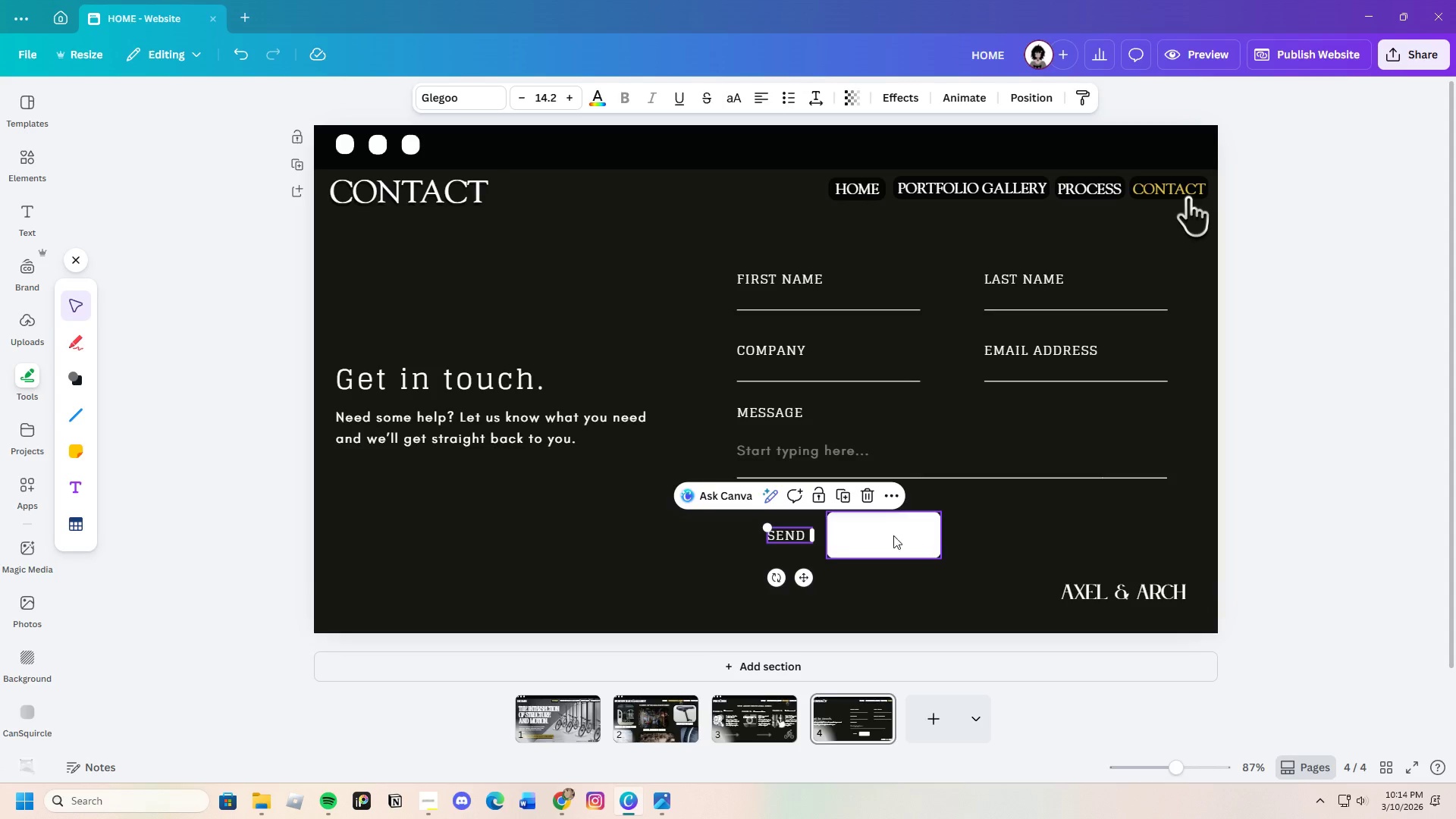 
left_click([878, 570])
 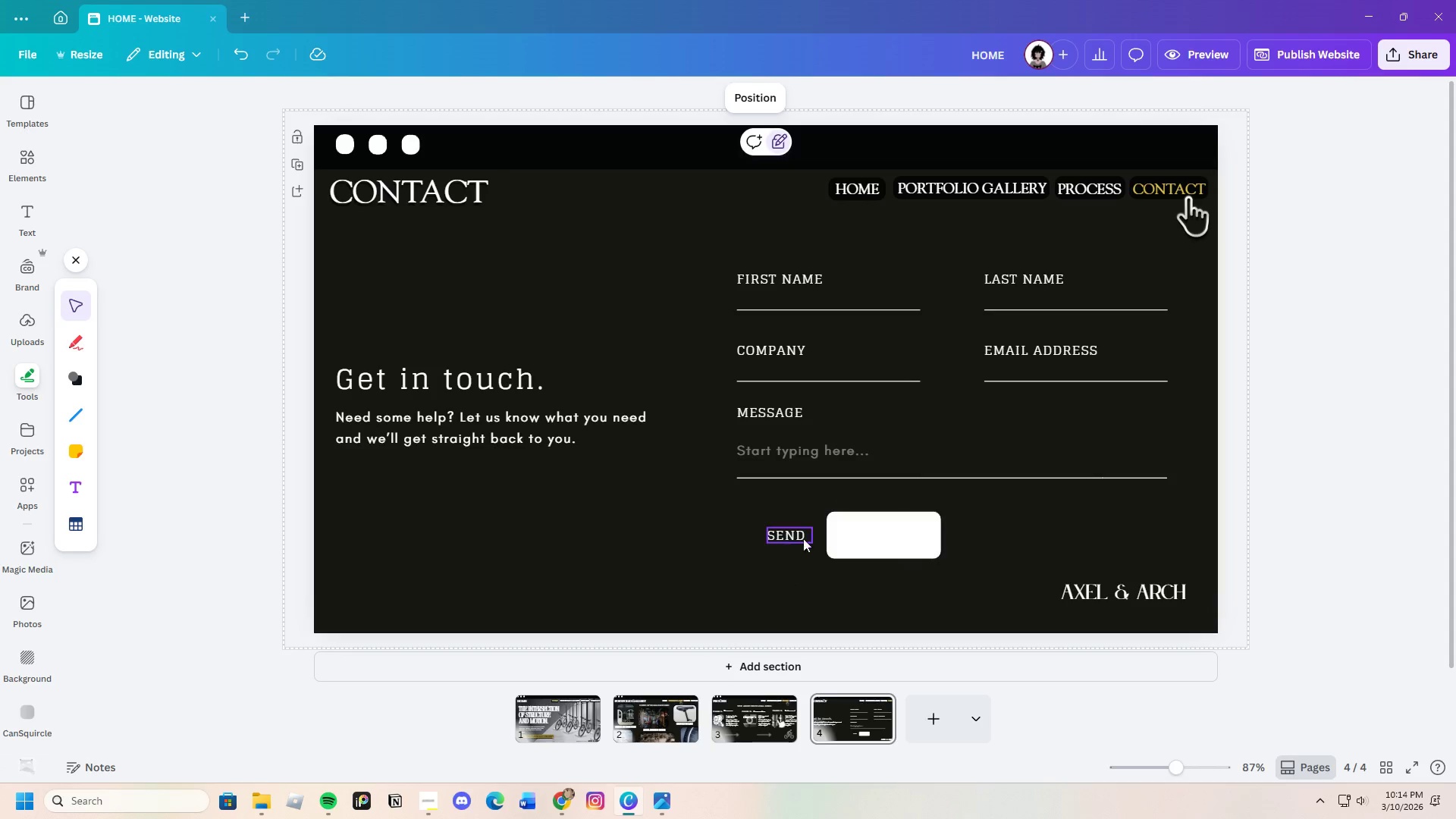 
left_click([872, 535])
 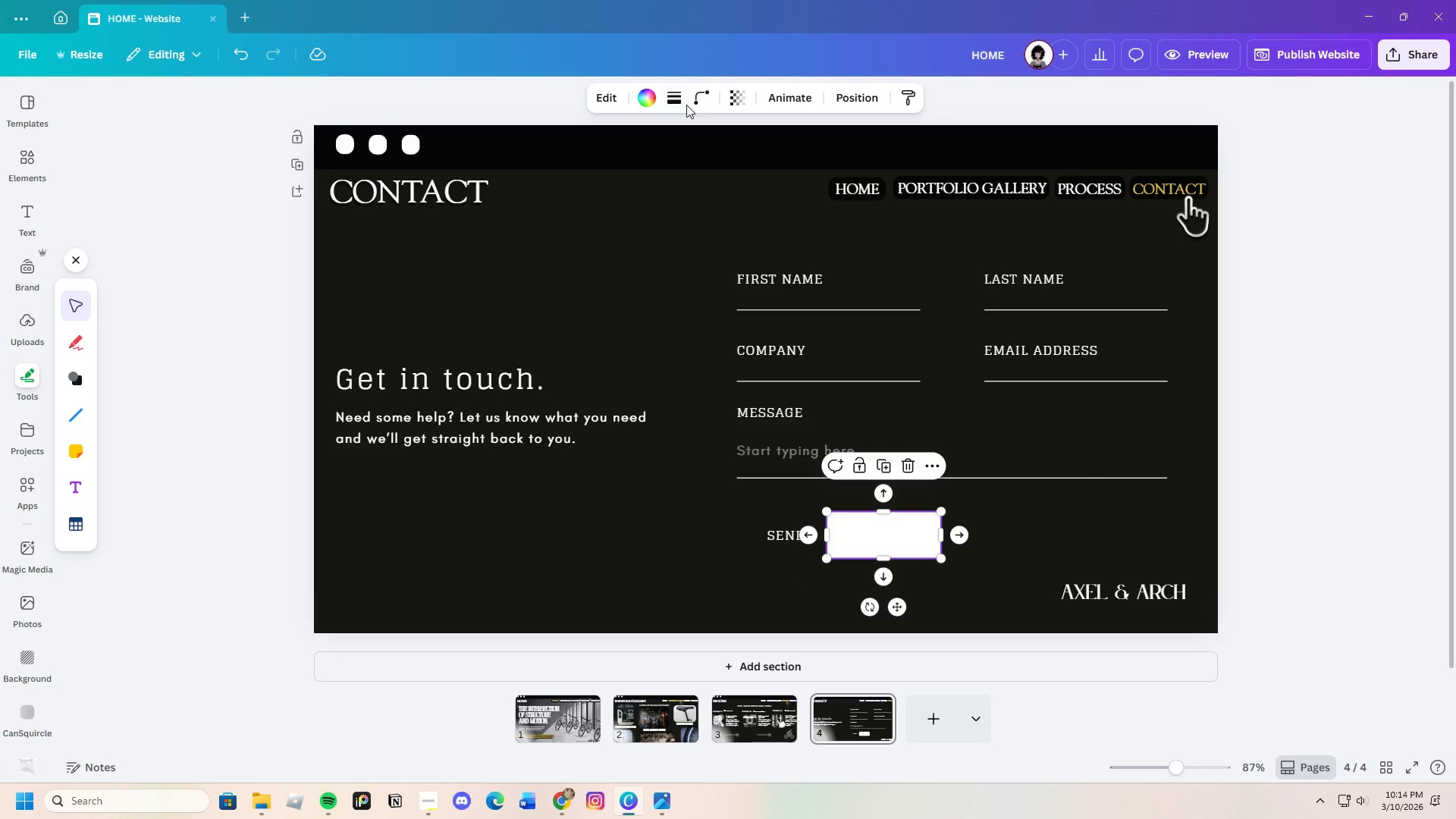 
left_click([694, 102])
 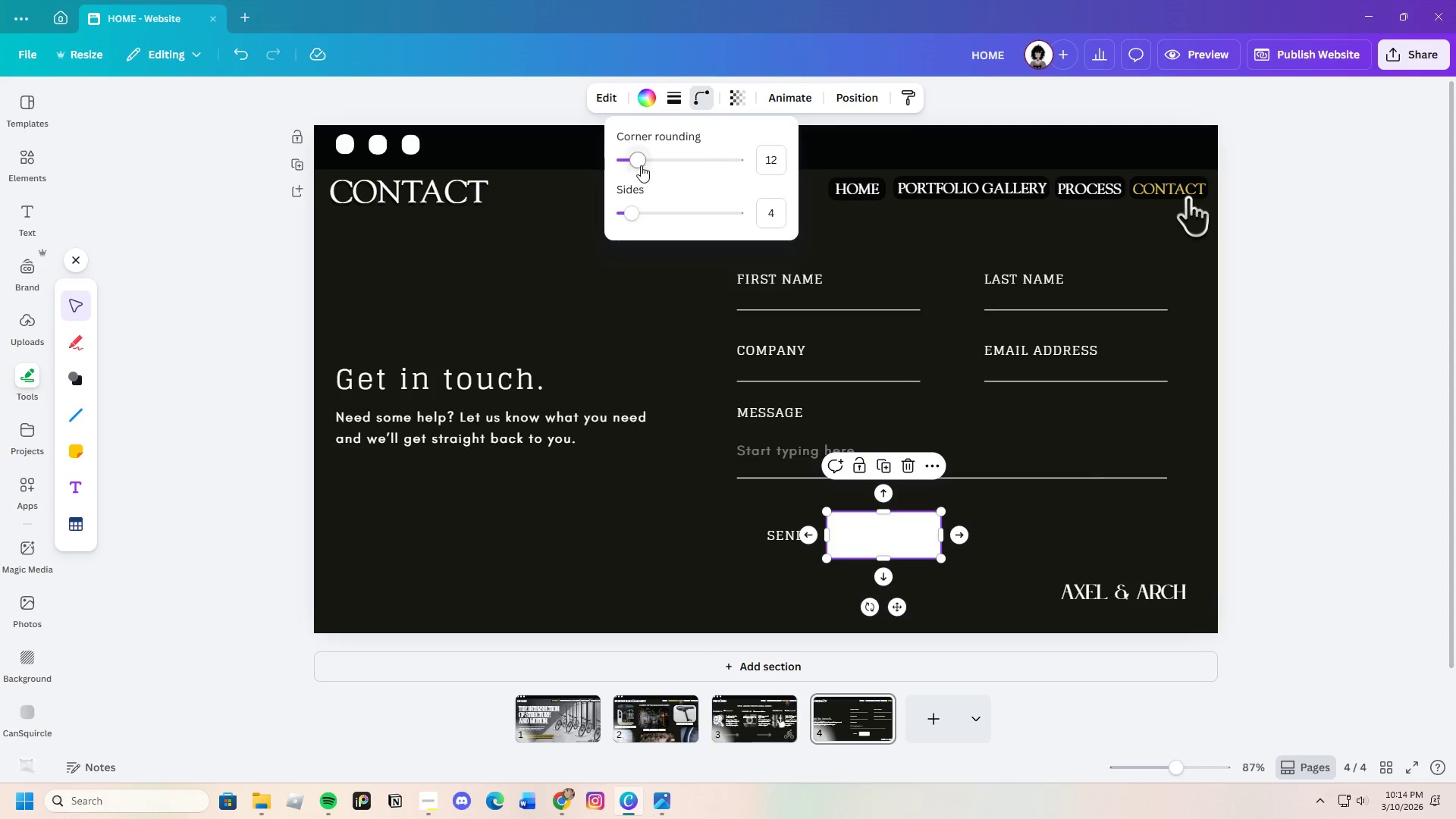 
left_click_drag(start_coordinate=[643, 163], to_coordinate=[666, 163])
 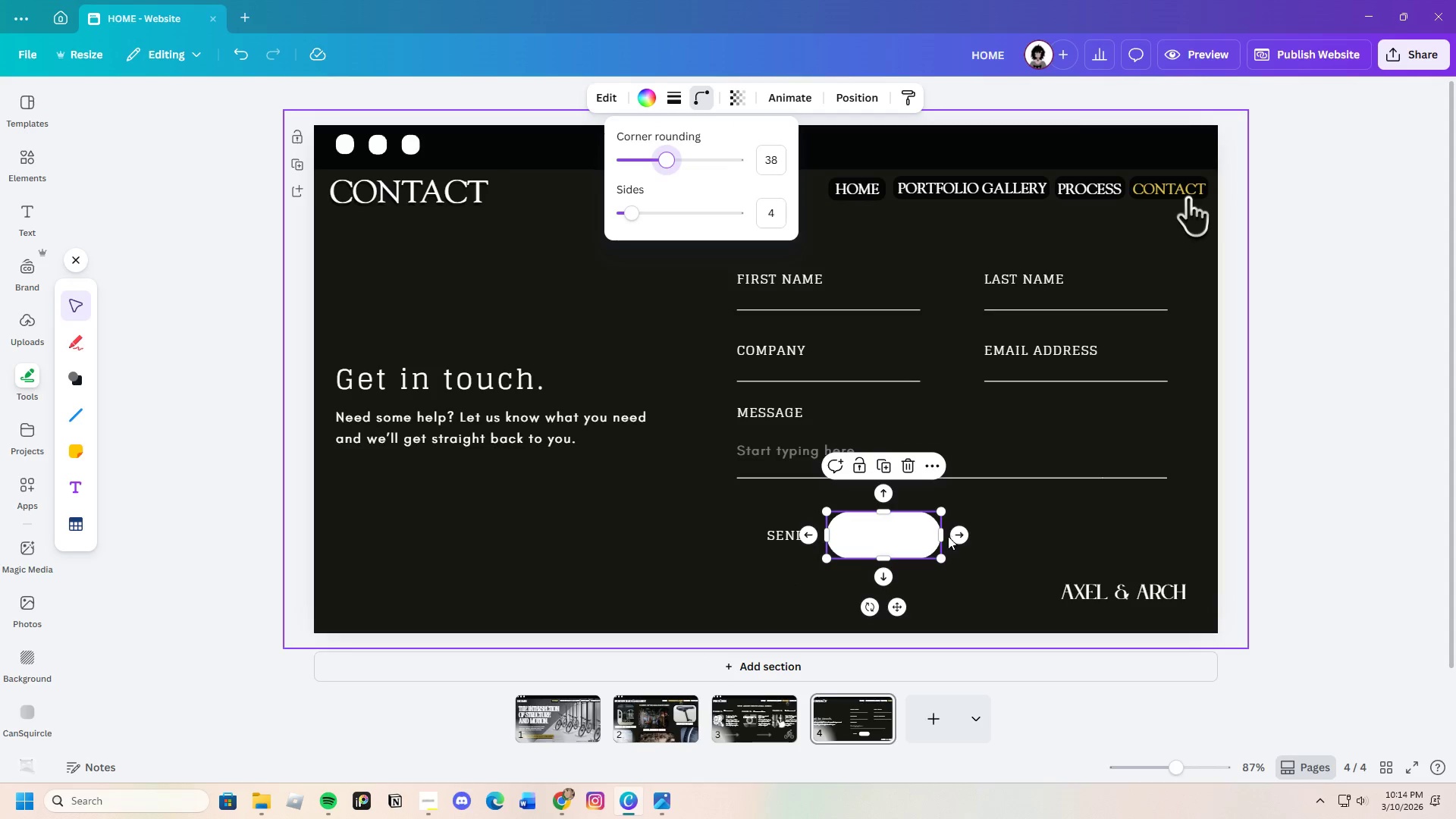 
left_click_drag(start_coordinate=[945, 513], to_coordinate=[918, 516])
 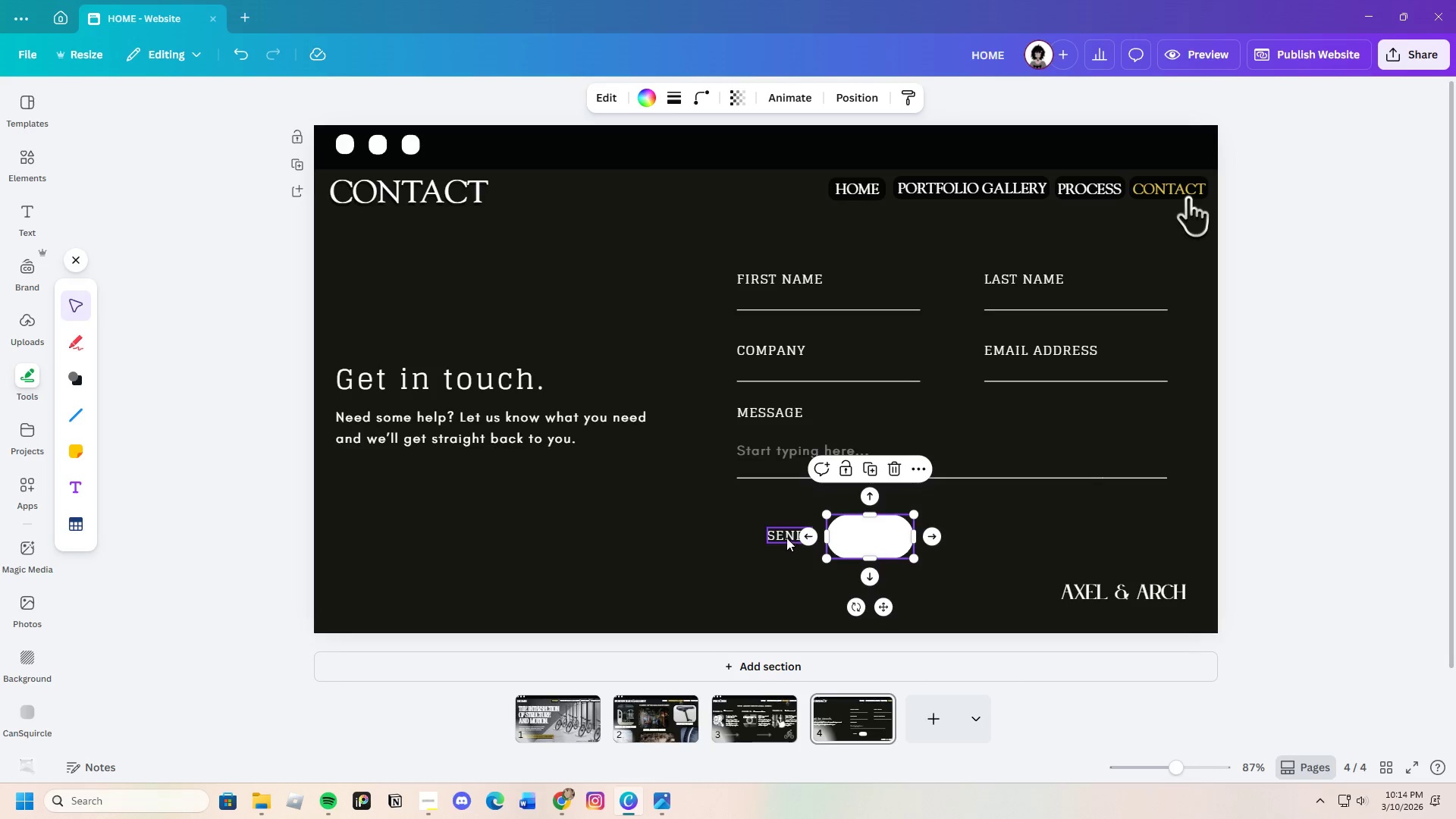 
double_click([782, 535])
 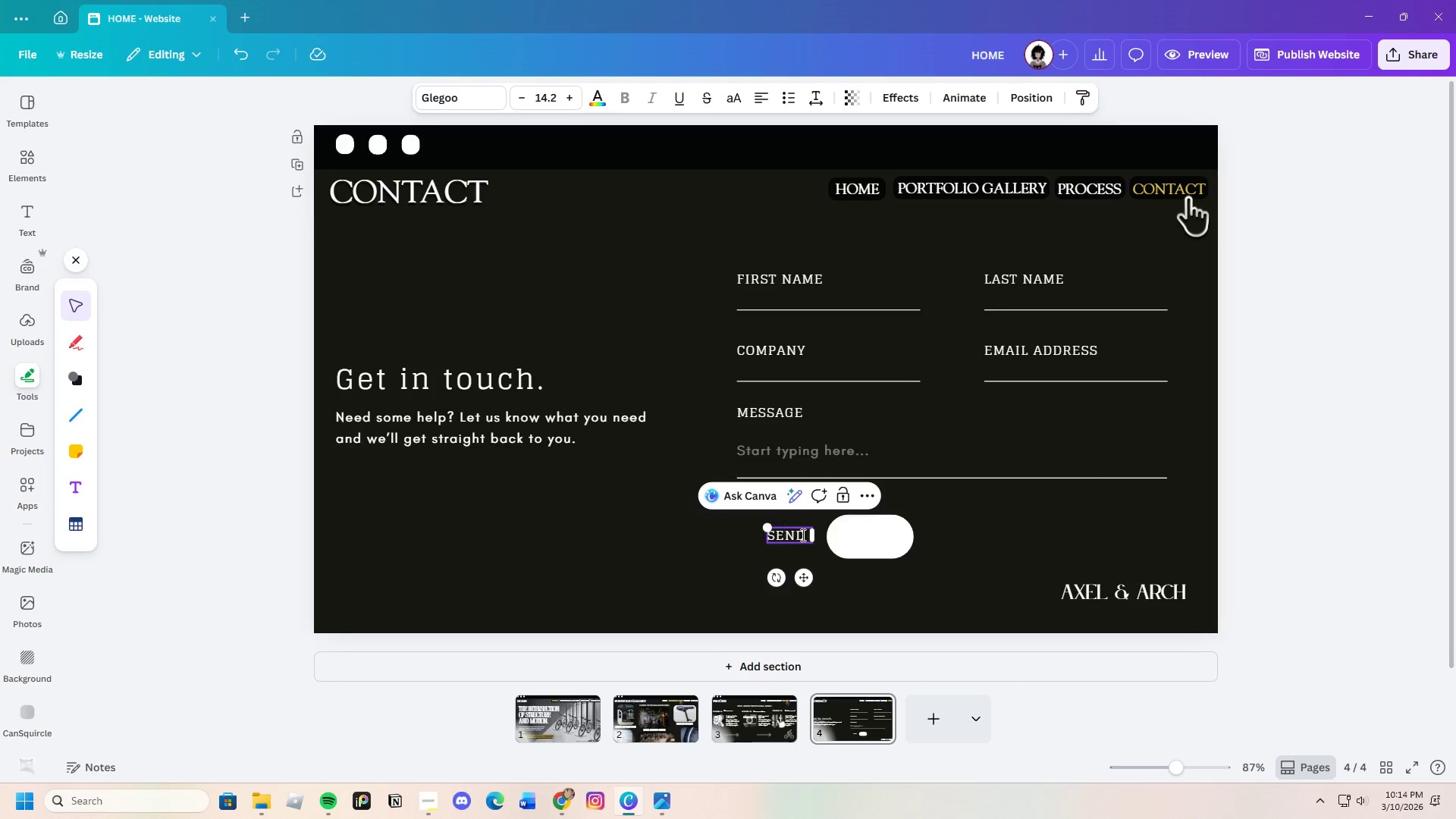 
left_click_drag(start_coordinate=[802, 535], to_coordinate=[766, 535])
 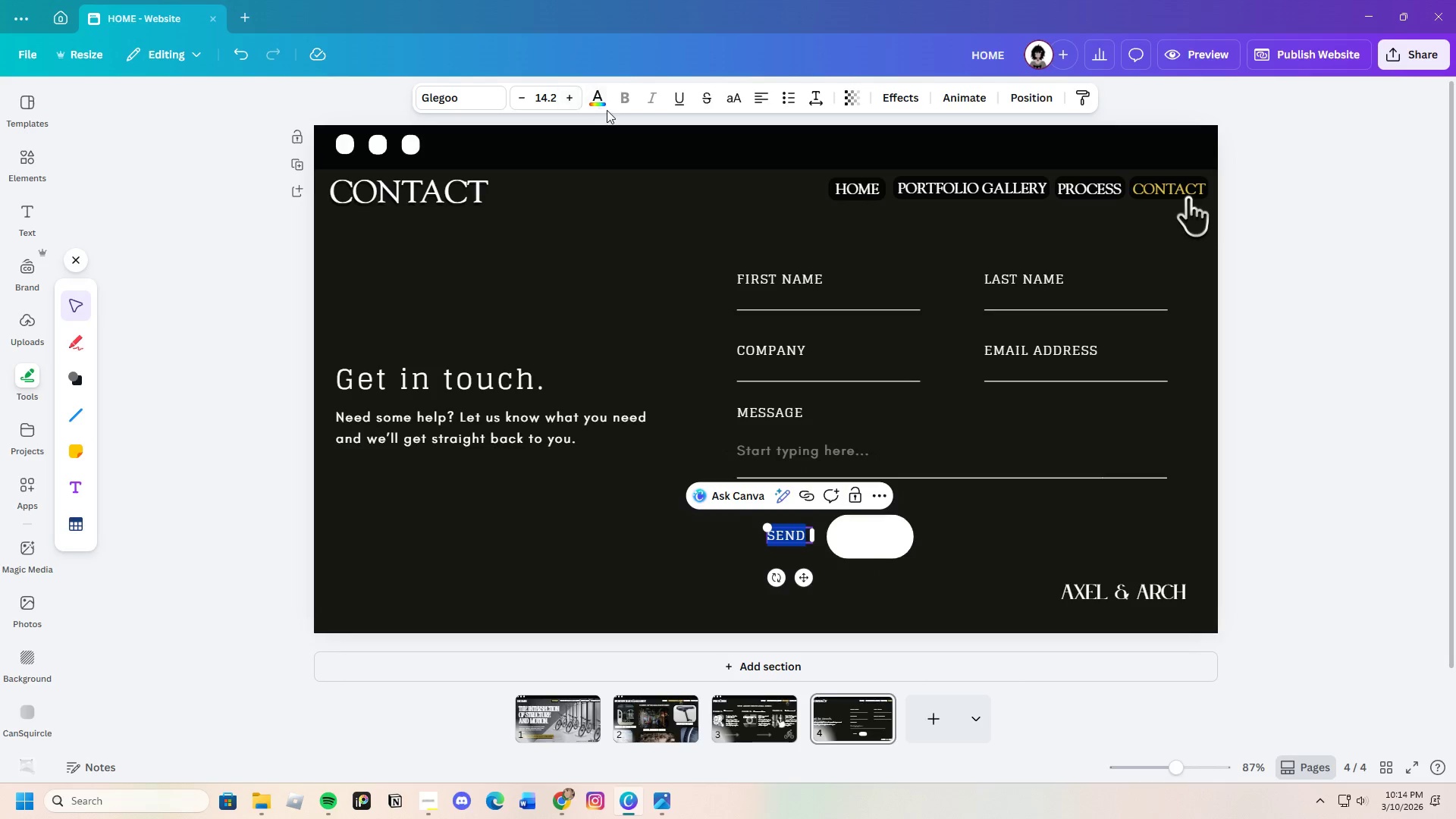 
left_click([604, 107])
 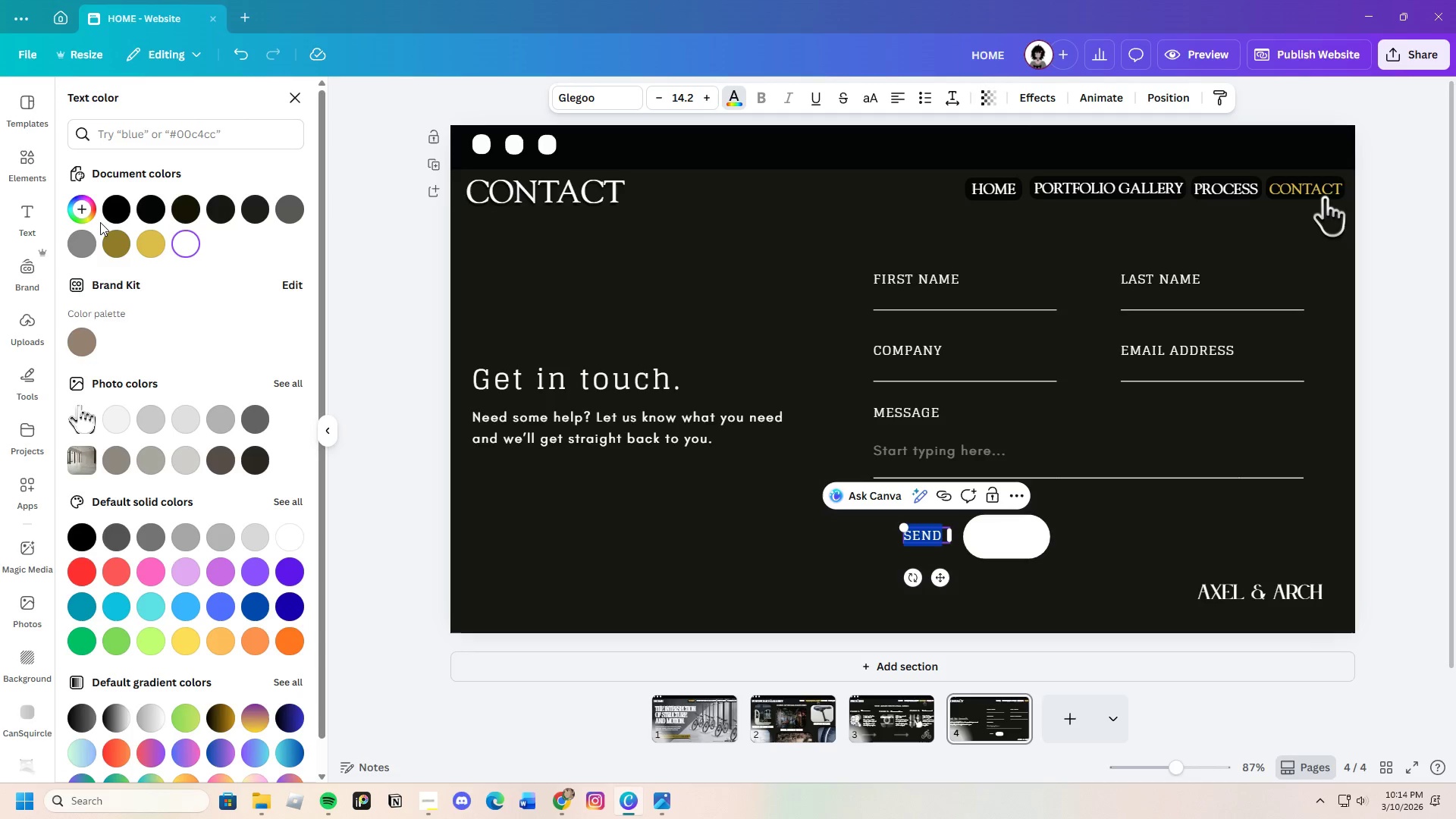 
left_click([115, 213])
 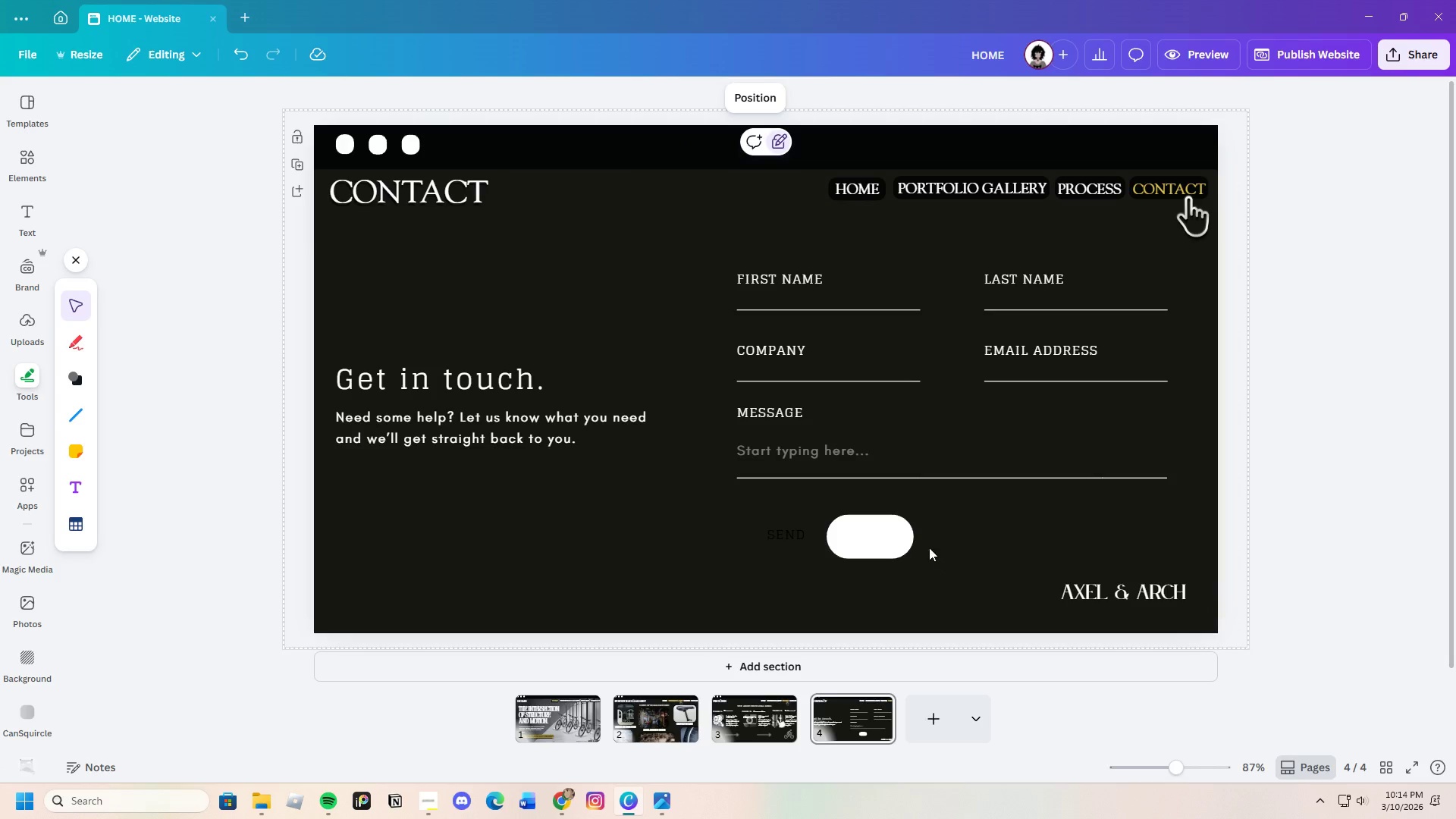 
left_click([870, 540])
 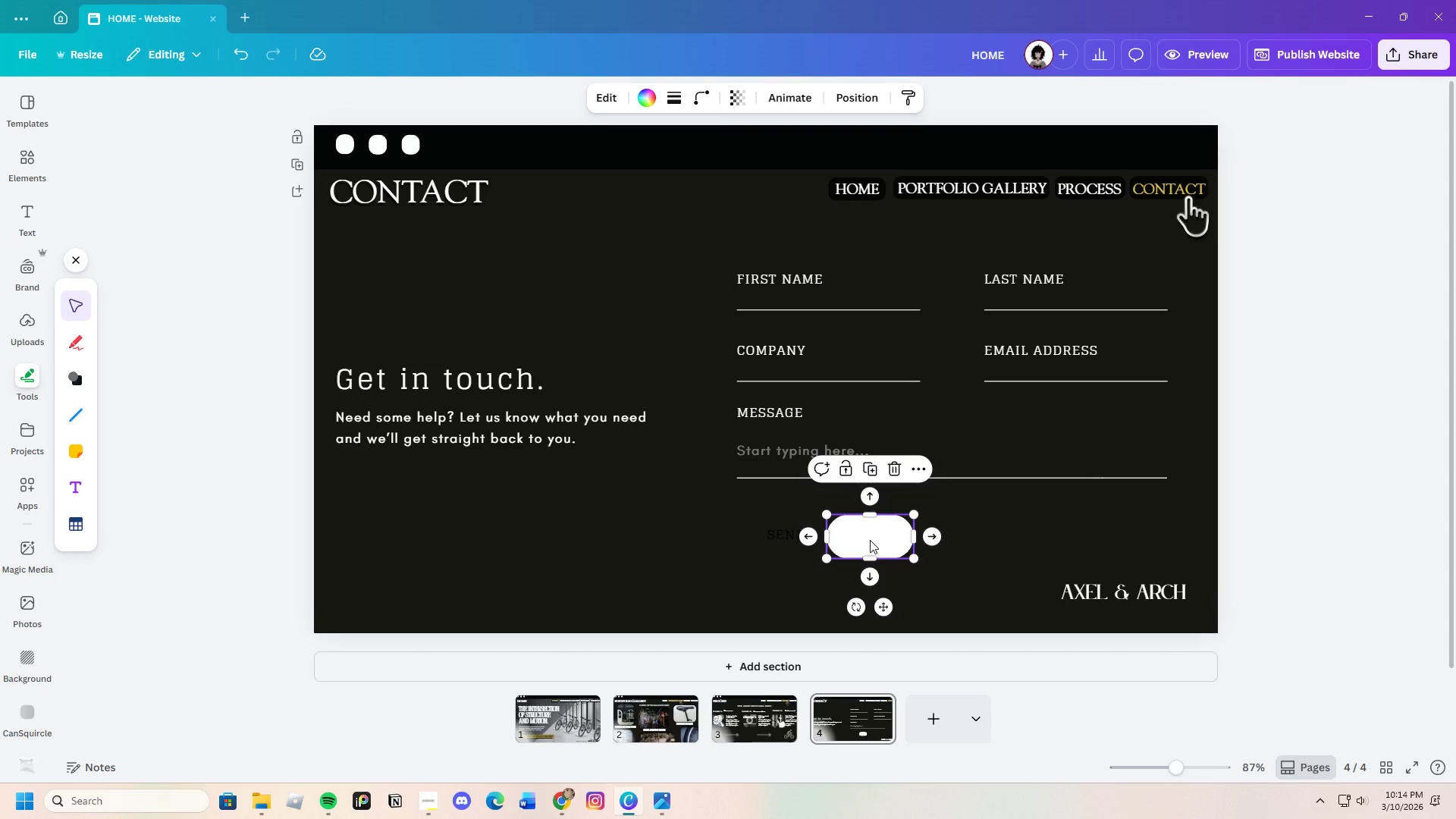 
right_click([870, 540])
 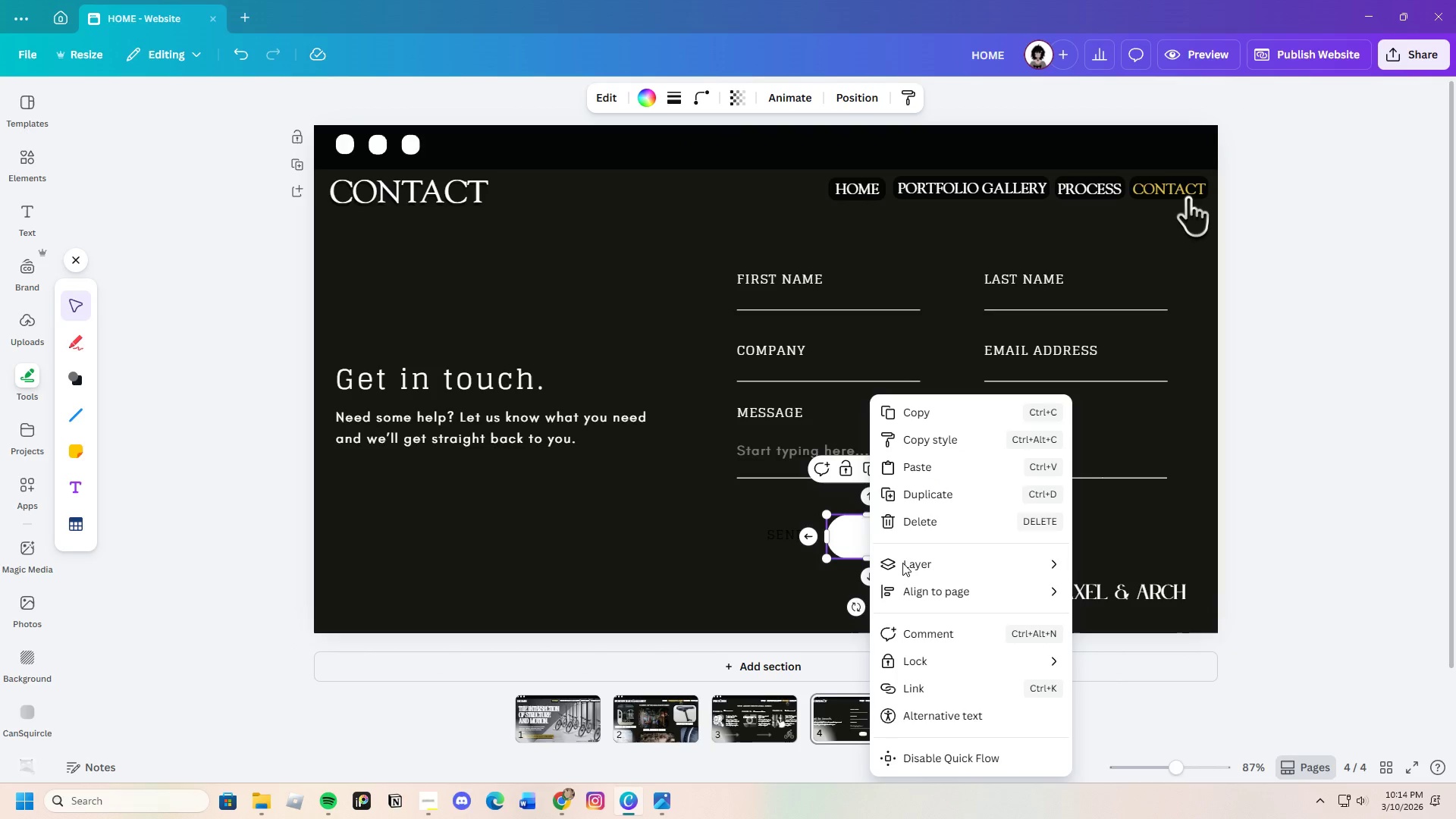 
mouse_move([949, 568])
 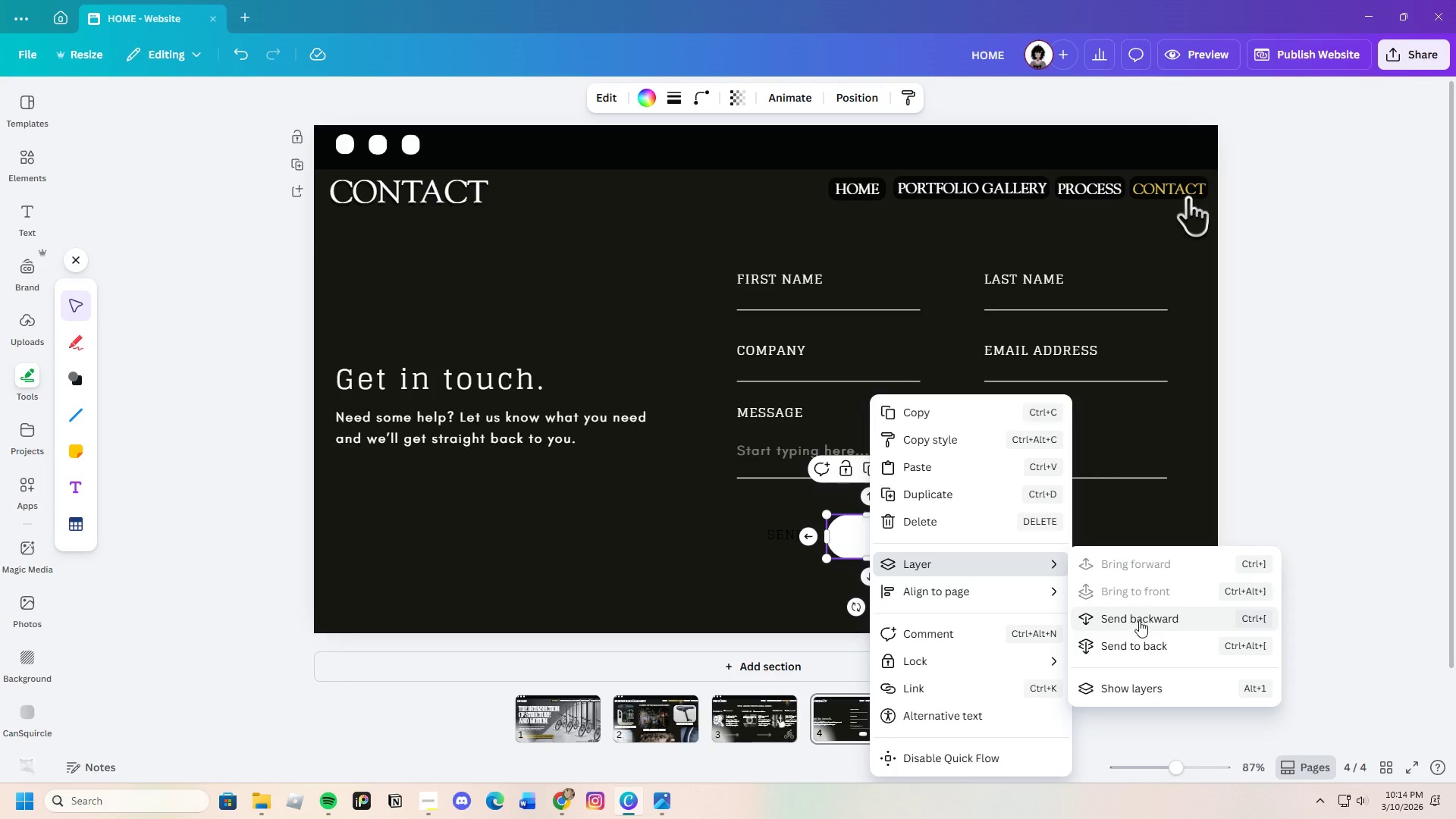 
left_click([1139, 620])
 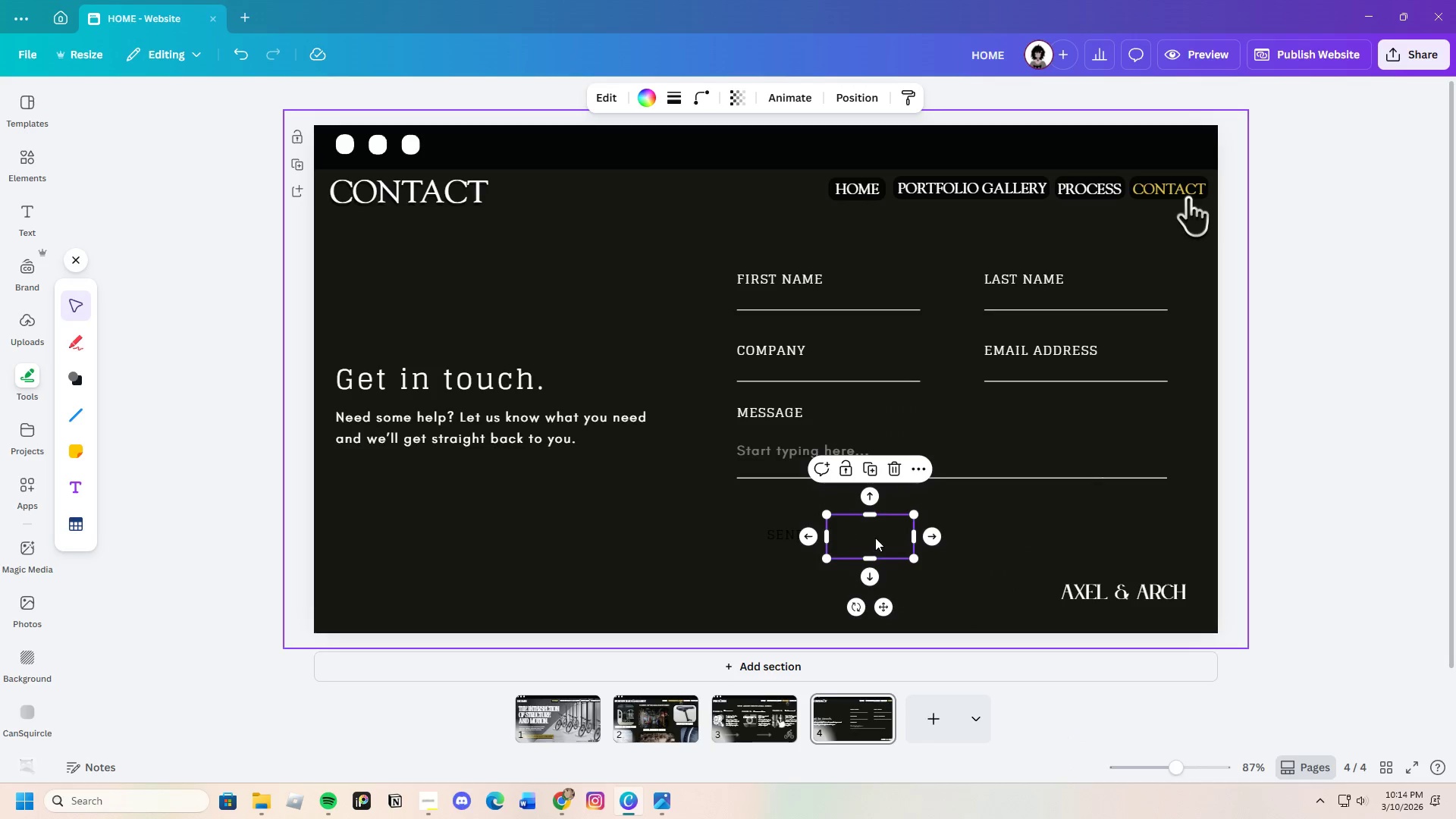 
left_click_drag(start_coordinate=[876, 538], to_coordinate=[850, 534])
 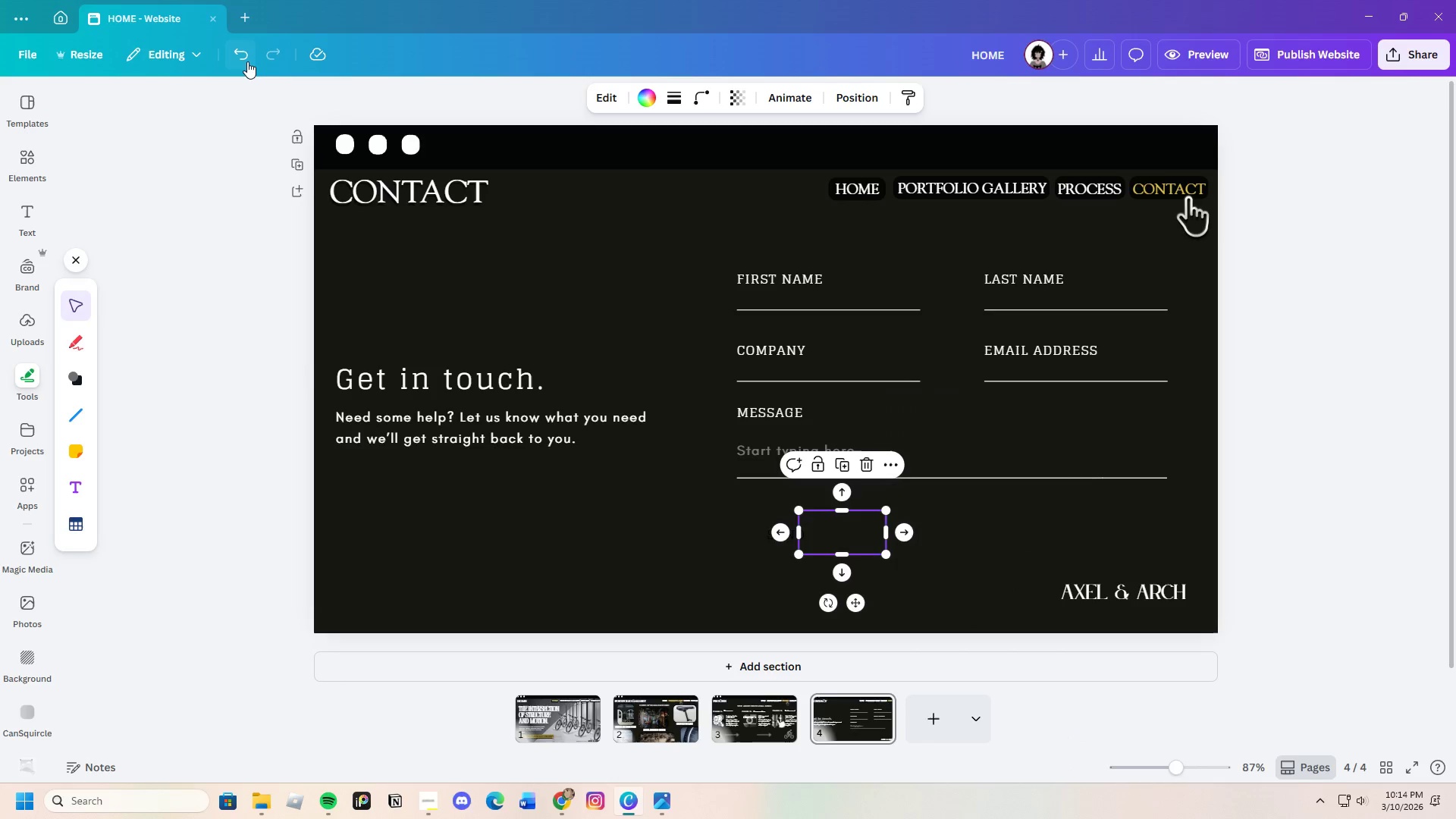 
left_click([247, 61])
 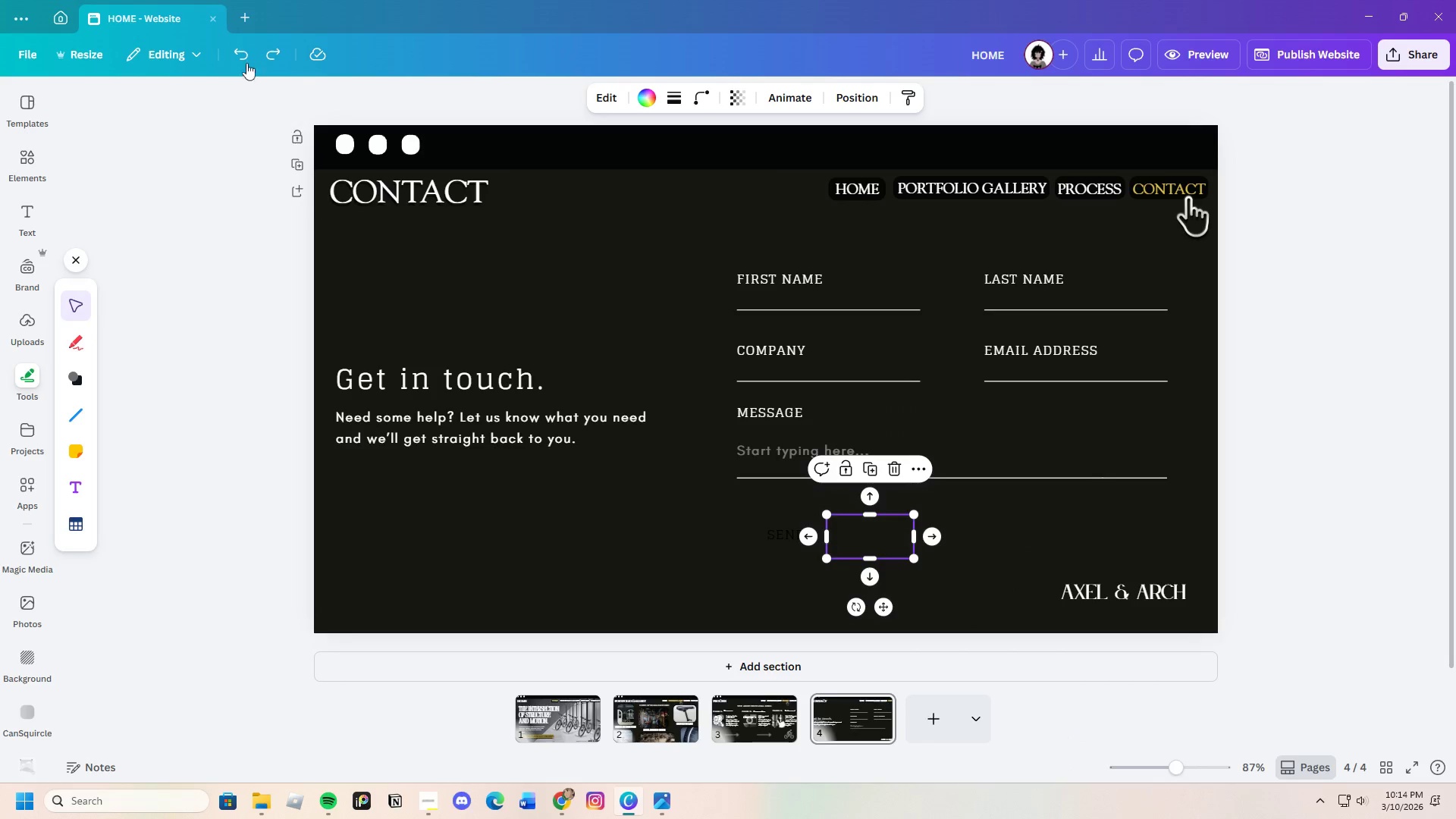 
left_click([237, 52])
 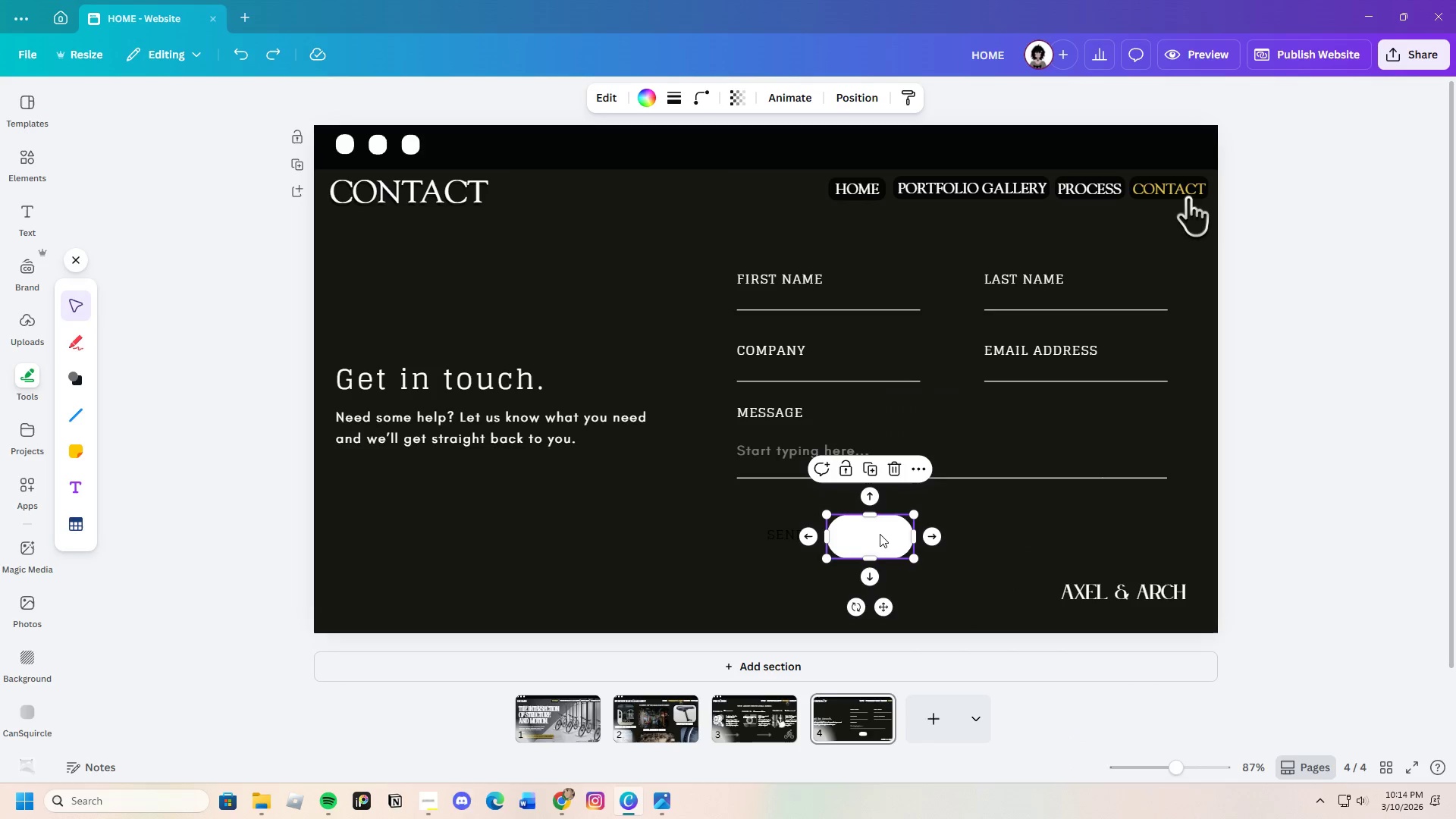 
left_click_drag(start_coordinate=[881, 535], to_coordinate=[814, 526])
 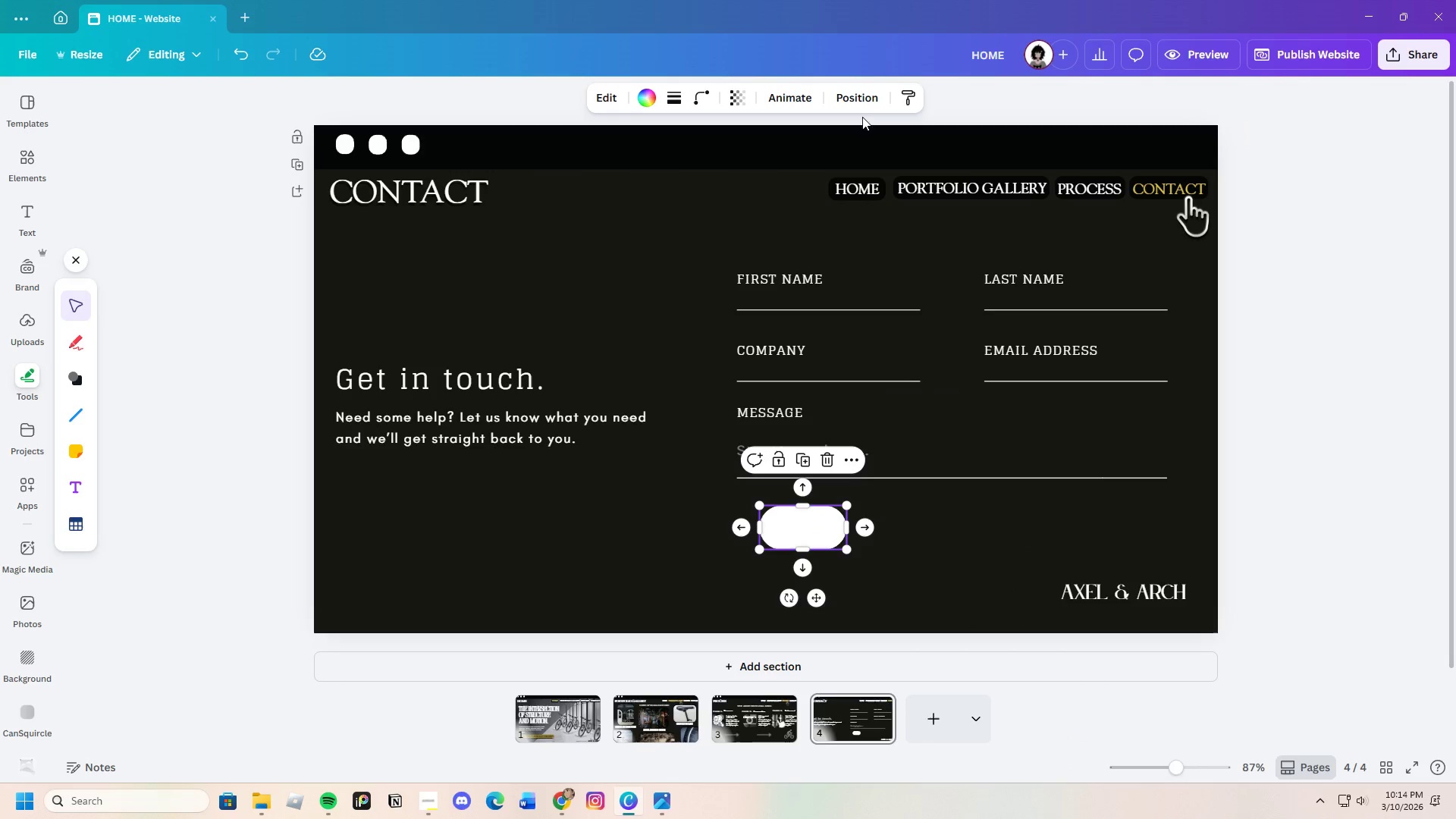 
left_click([859, 108])
 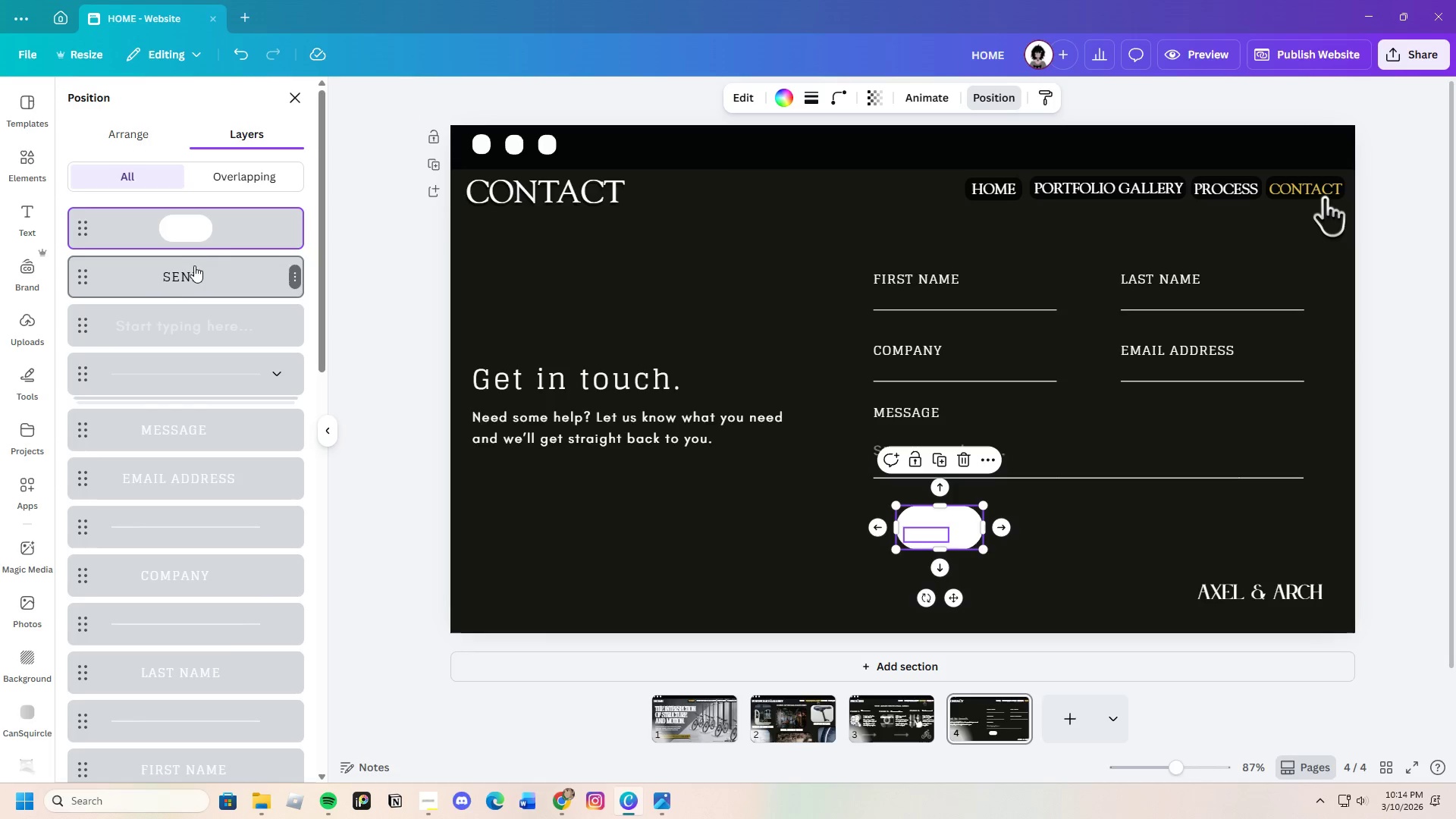 
left_click_drag(start_coordinate=[244, 229], to_coordinate=[243, 288])
 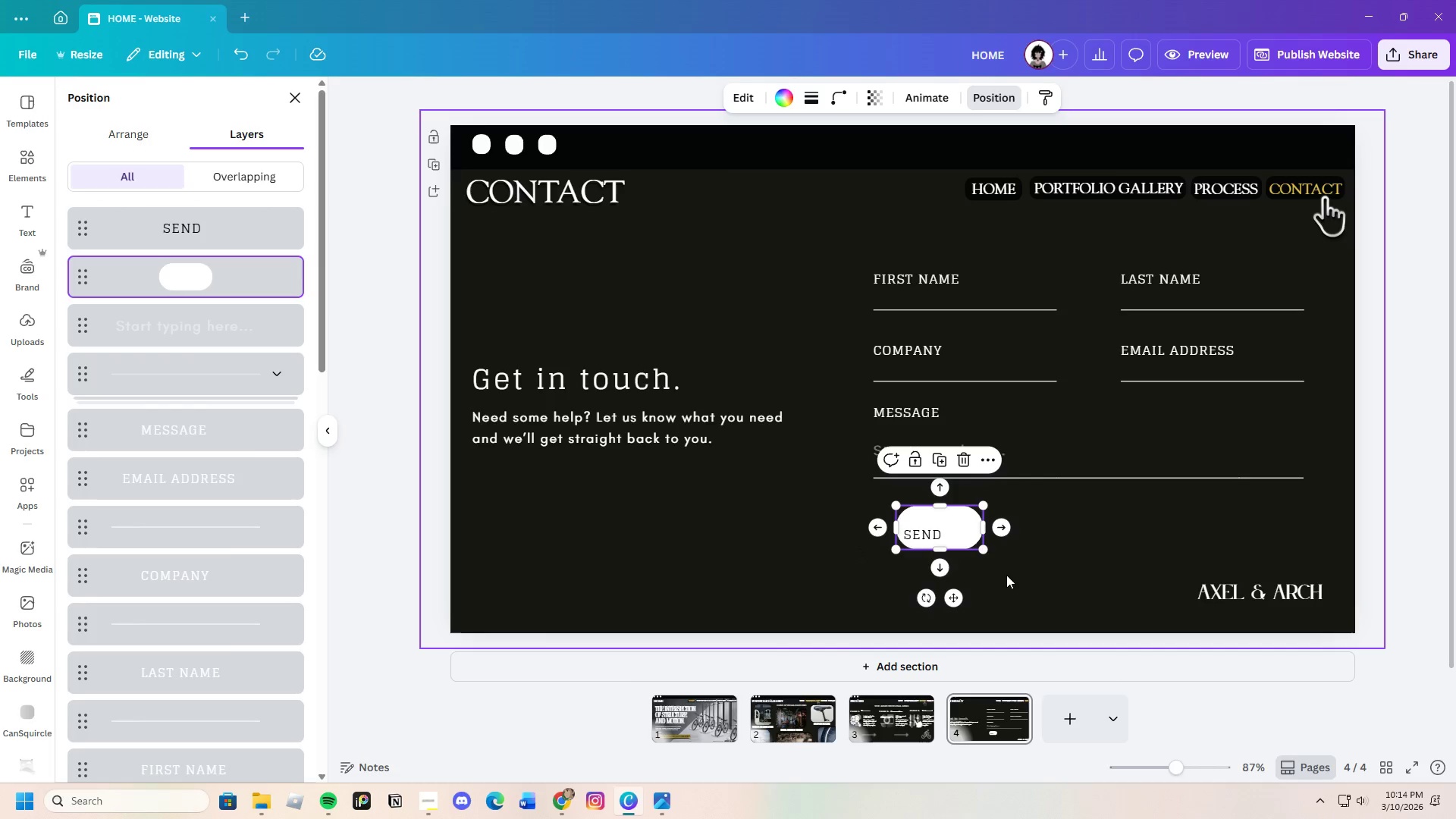 
left_click([1081, 538])
 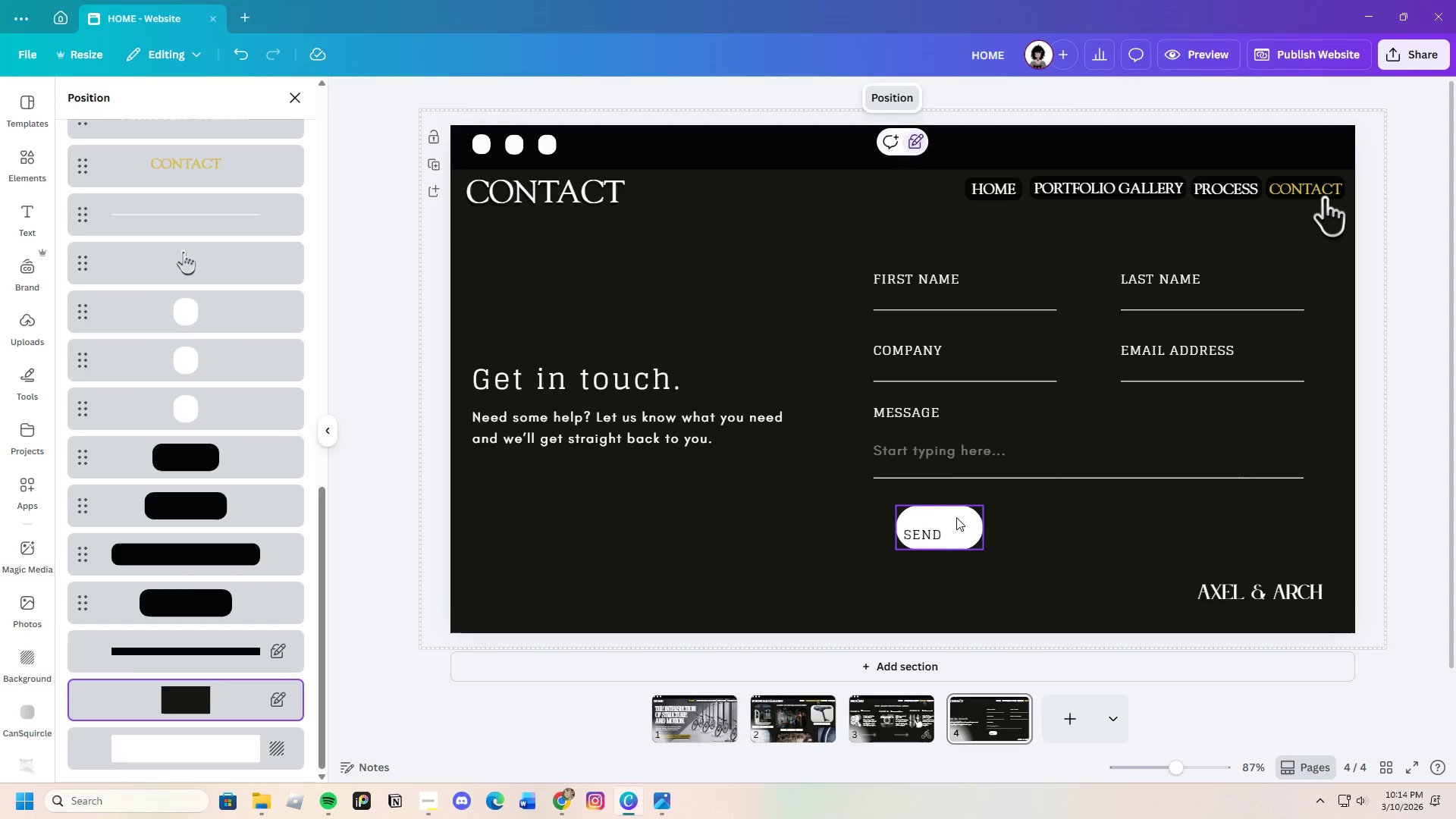 
left_click_drag(start_coordinate=[957, 518], to_coordinate=[943, 529])
 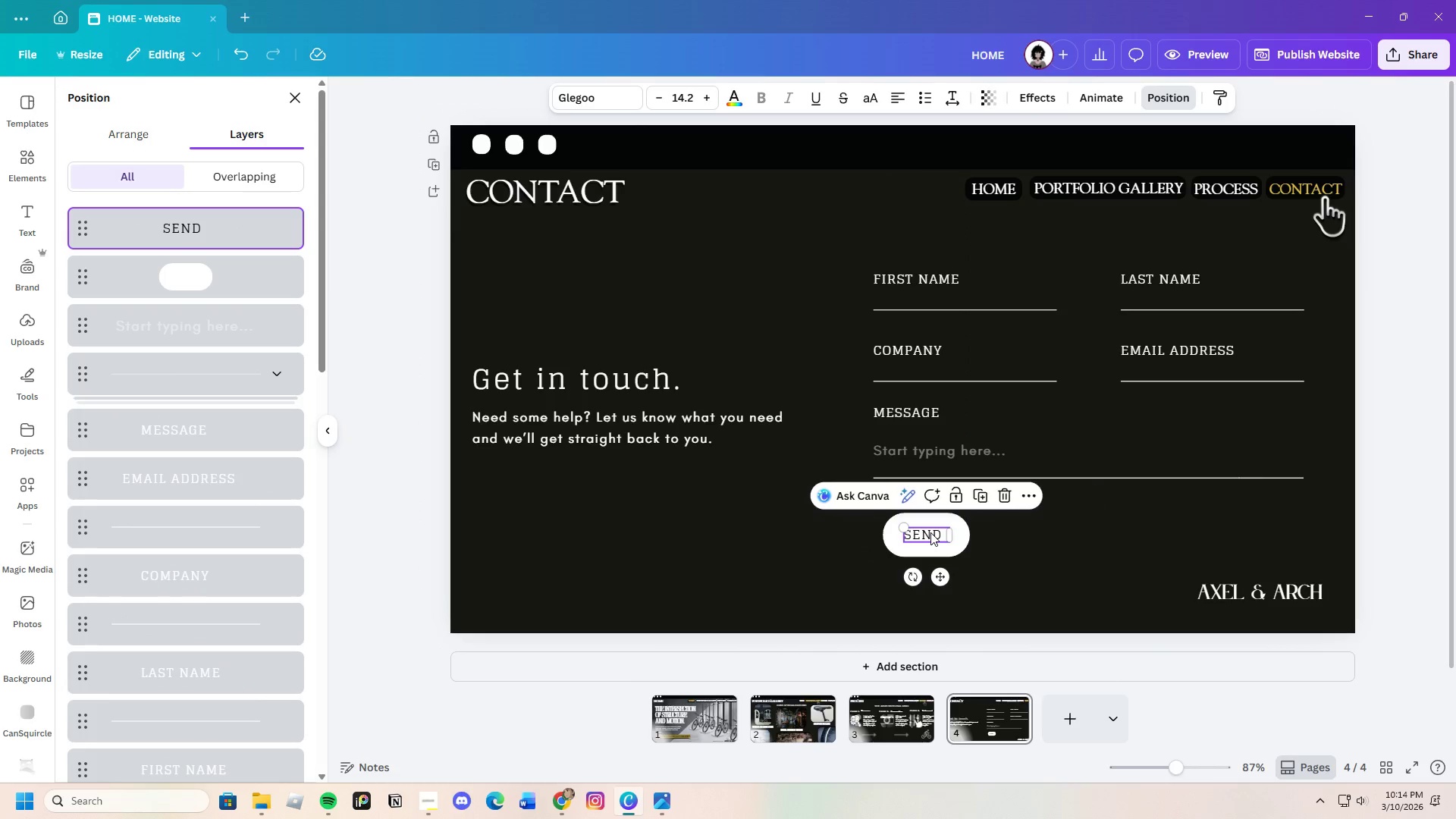 
double_click([930, 532])
 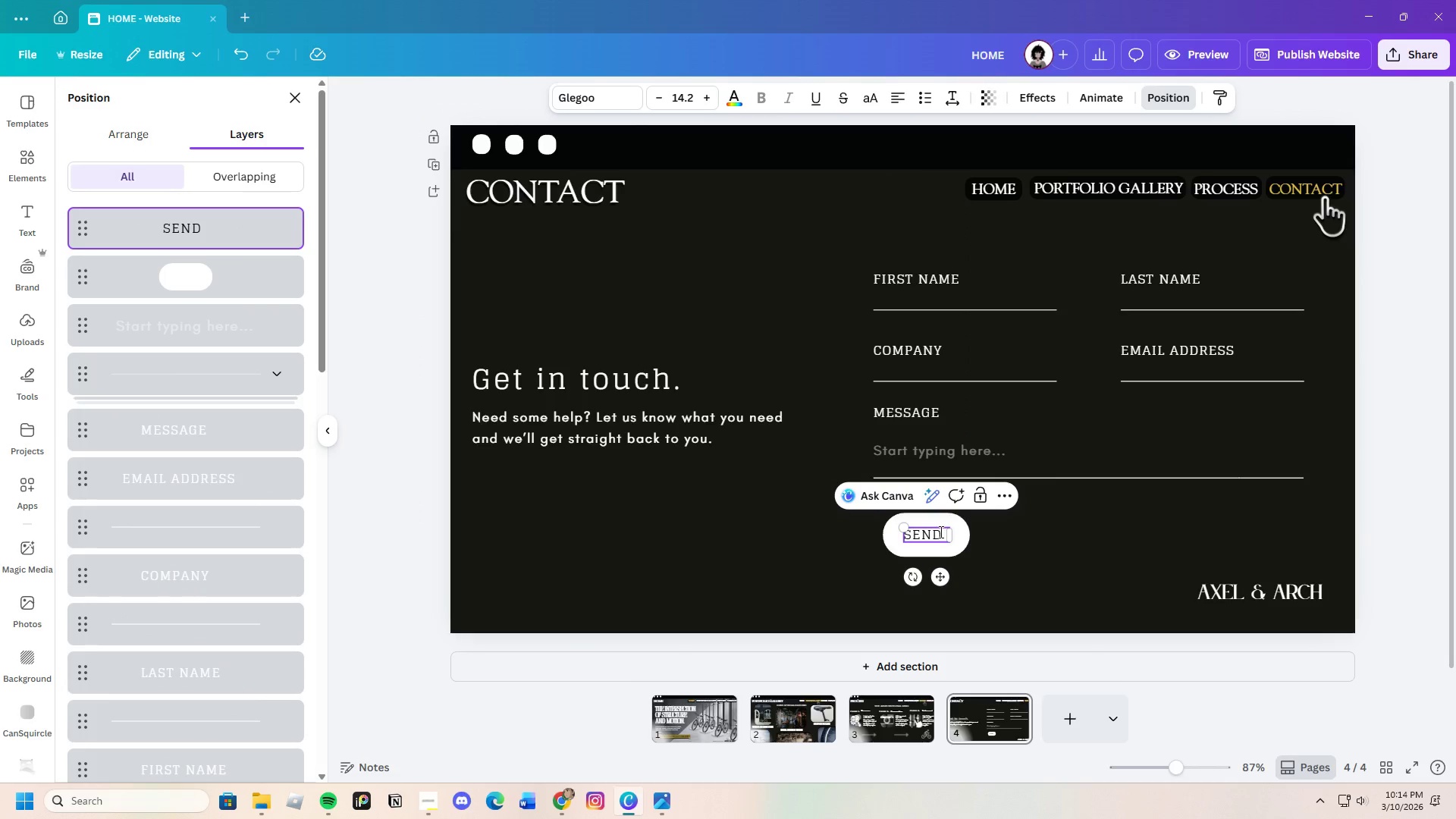 
left_click_drag(start_coordinate=[940, 532], to_coordinate=[902, 532])
 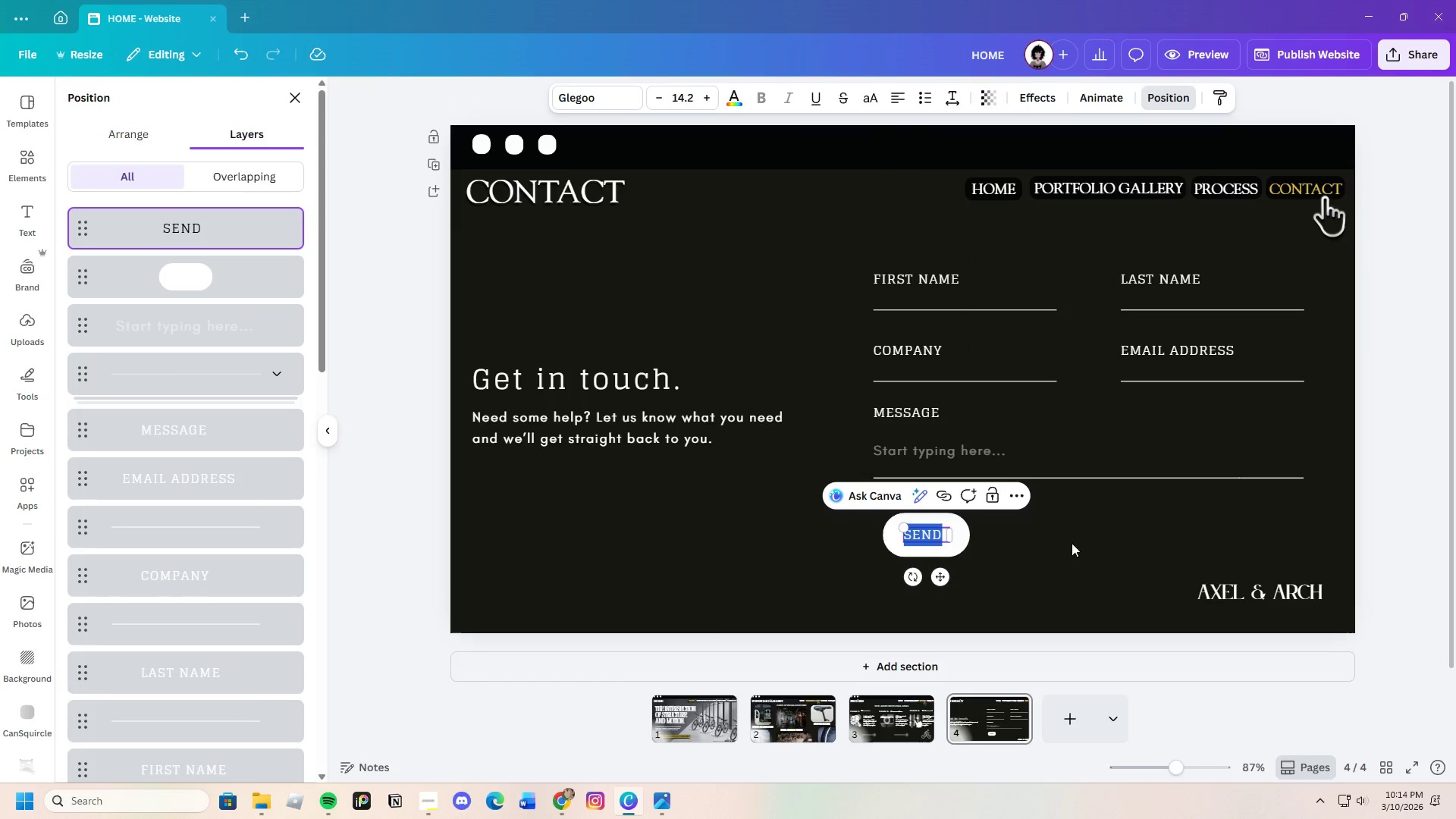 
left_click([1094, 557])
 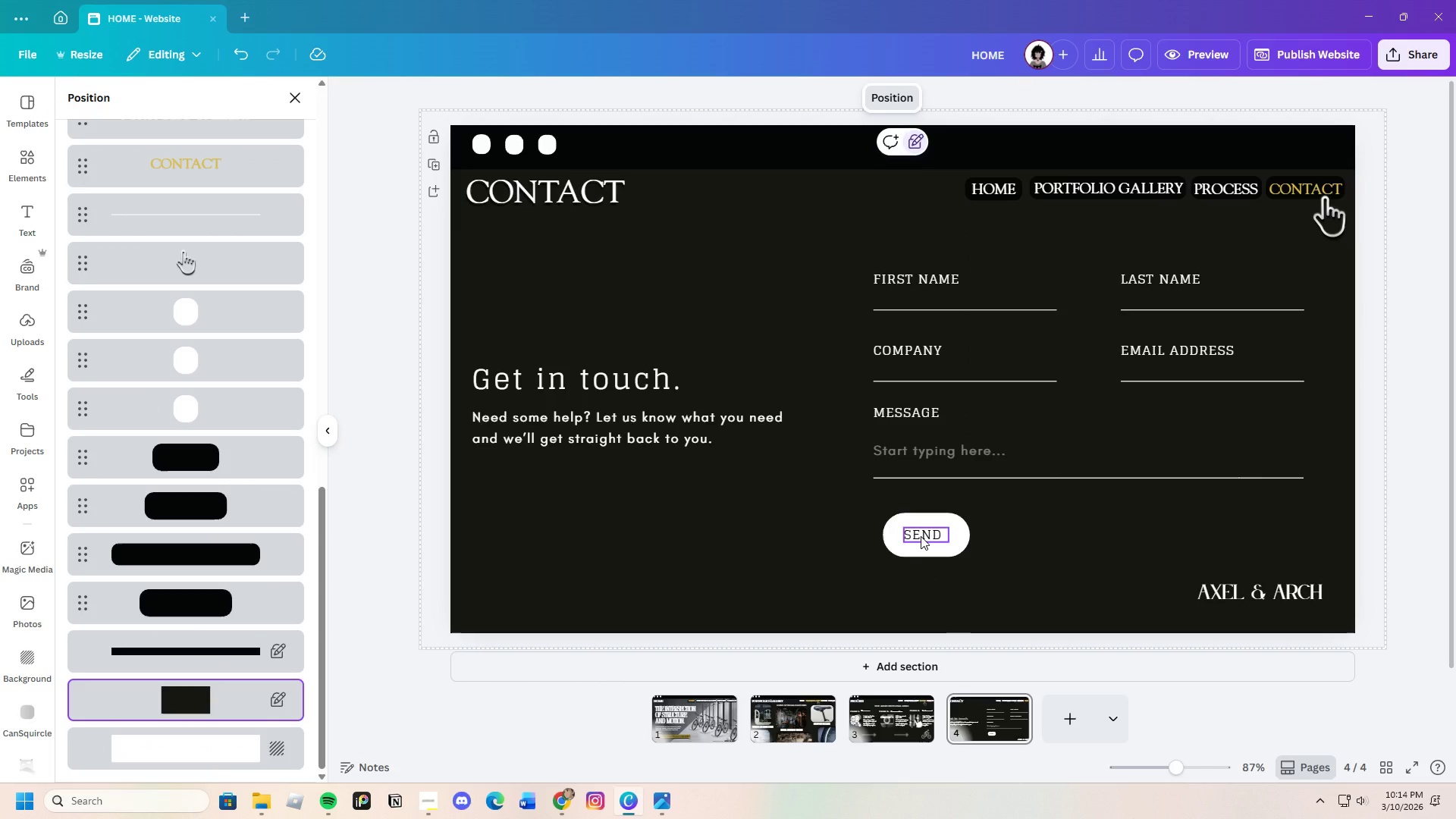 
left_click([921, 536])
 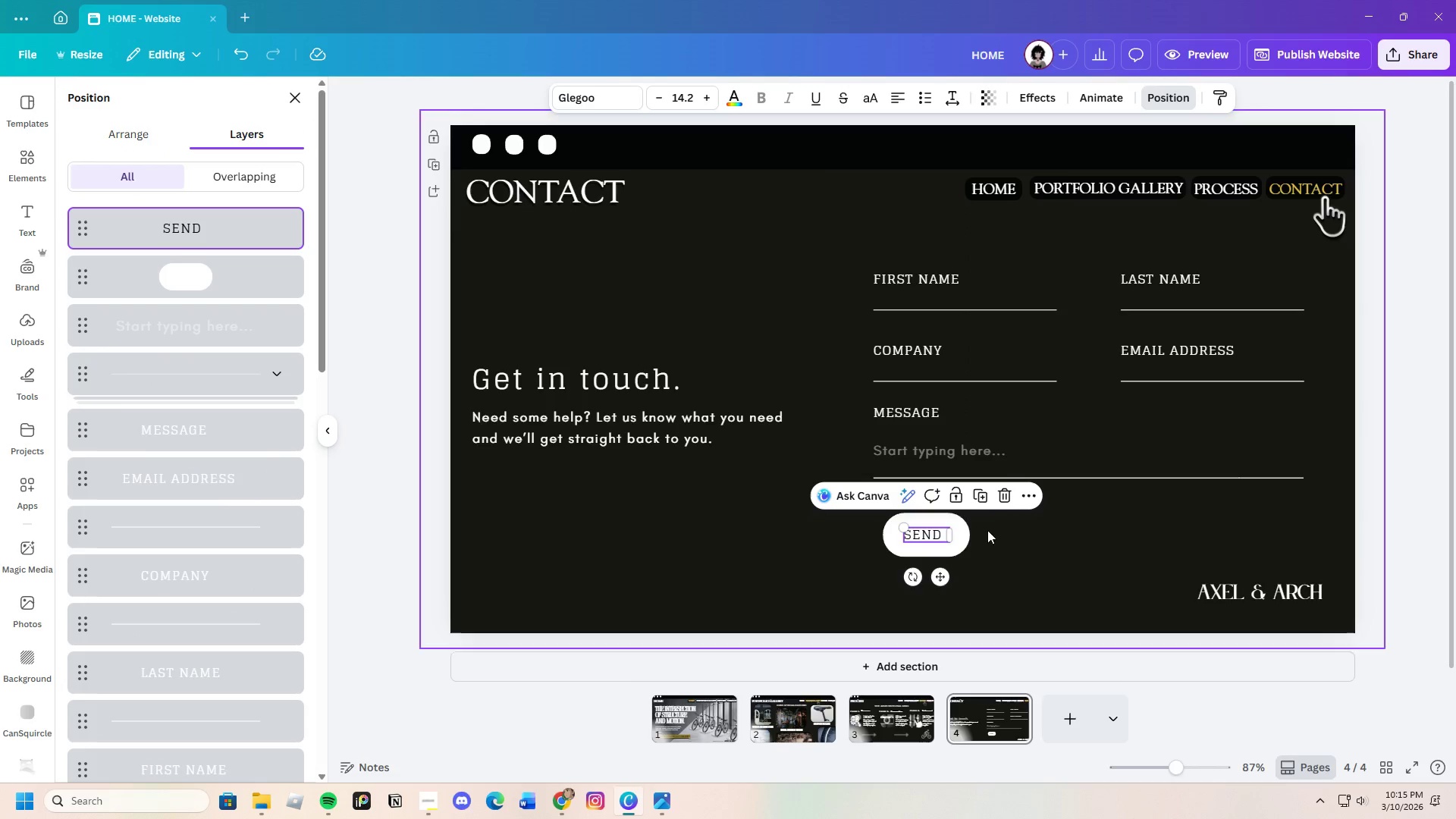 
left_click([1006, 491])
 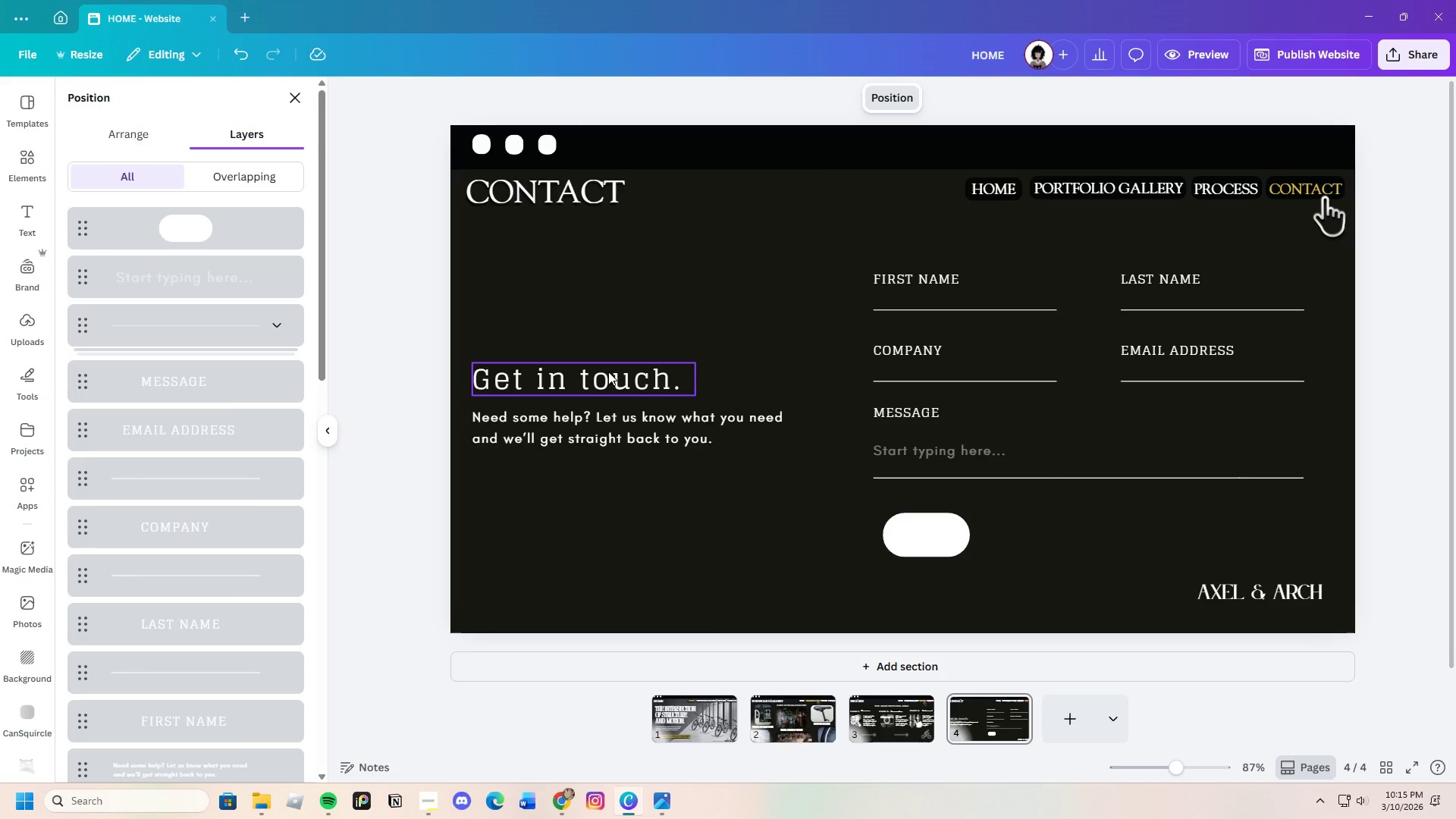 
left_click([617, 423])
 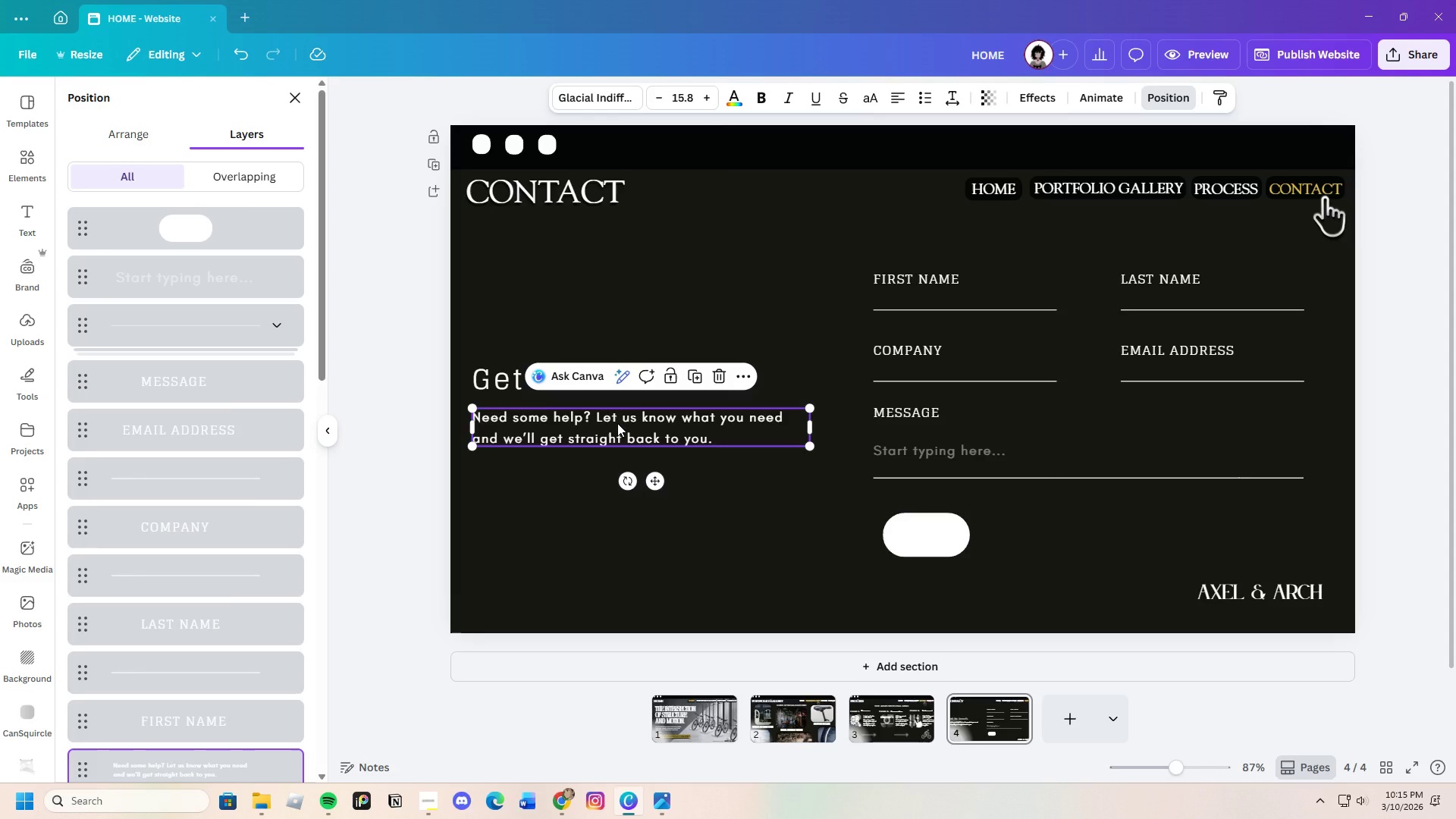 
key(Control+C)
 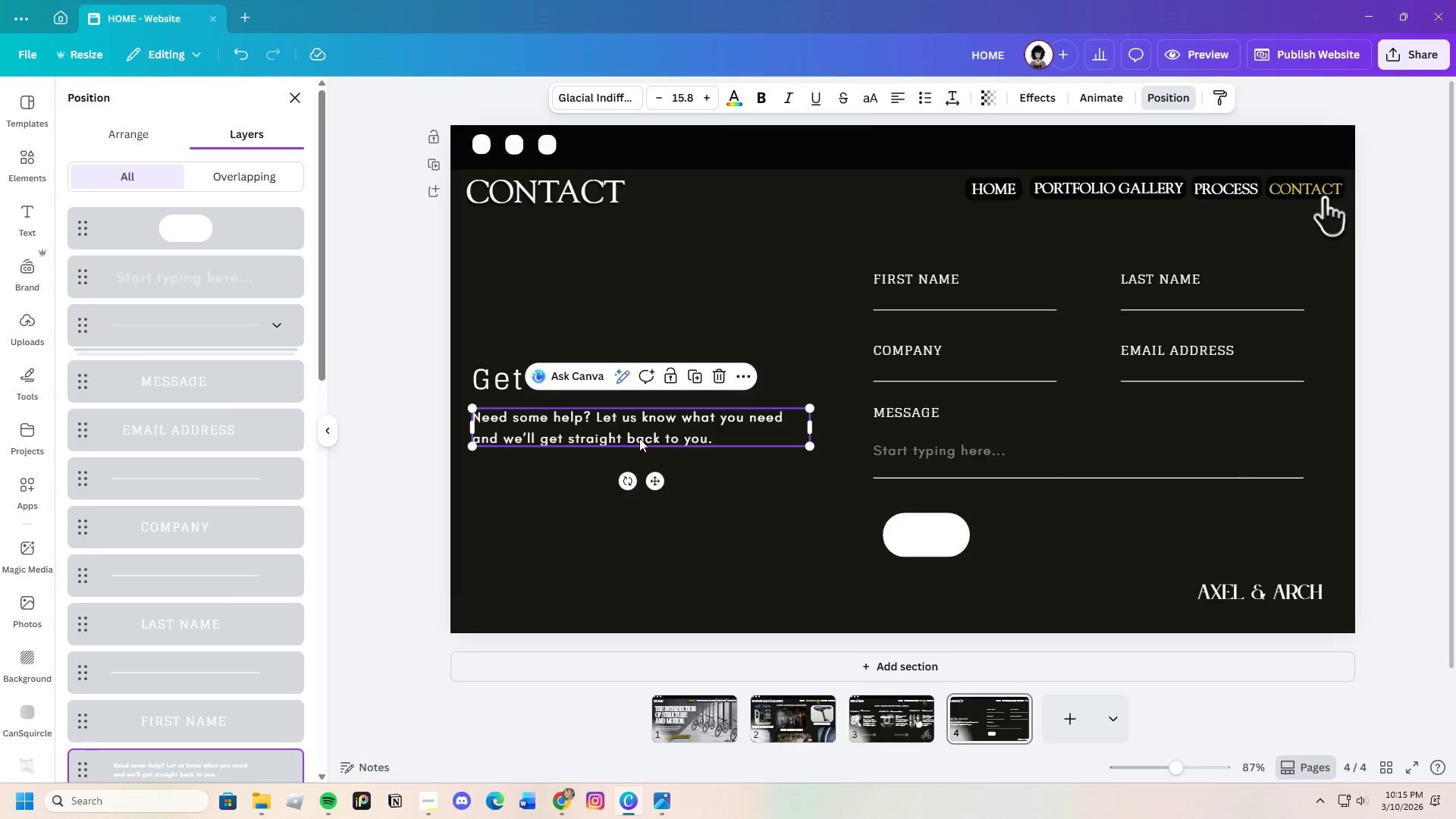 
key(Control+V)
 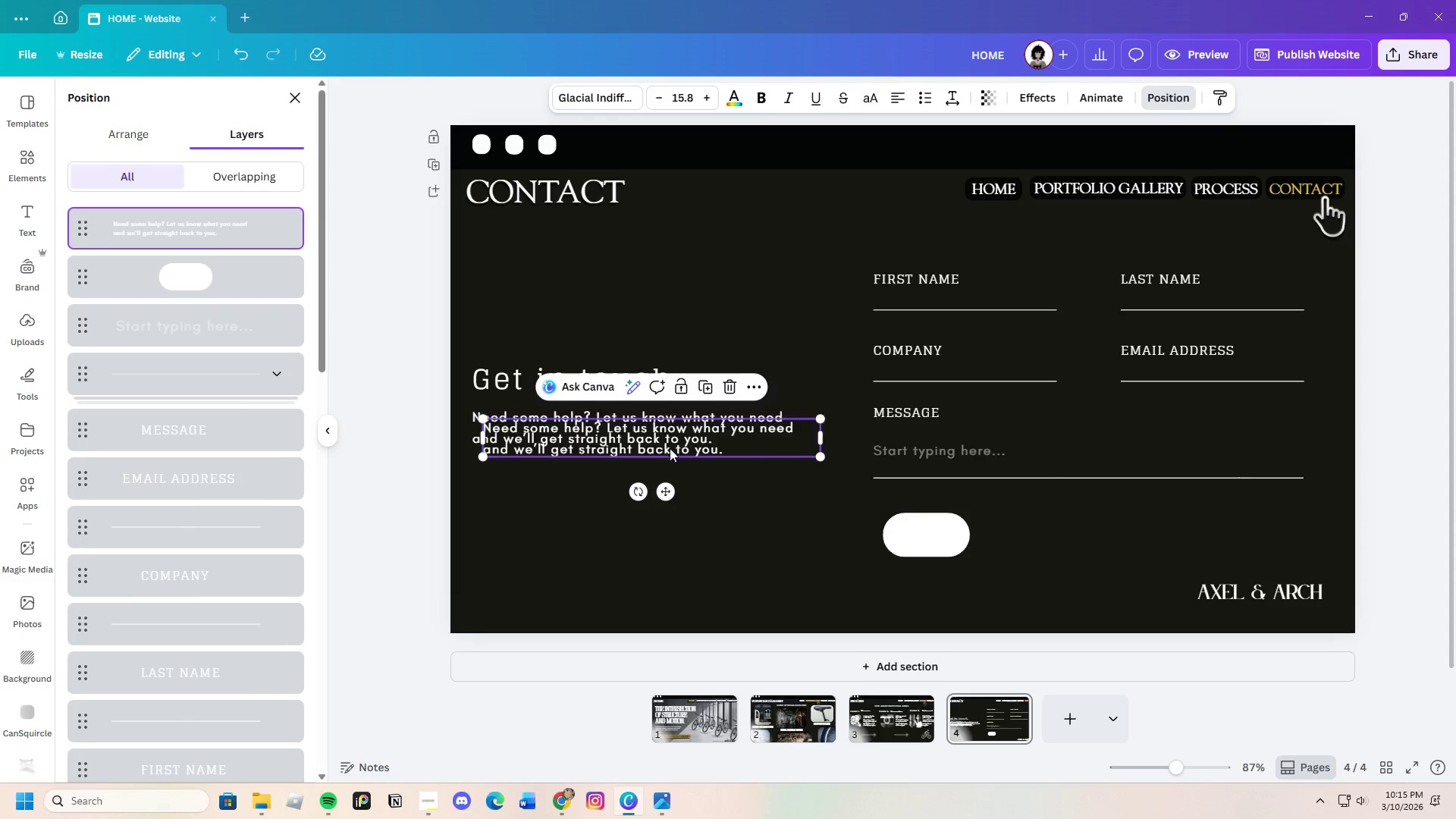 
left_click_drag(start_coordinate=[668, 446], to_coordinate=[692, 543])
 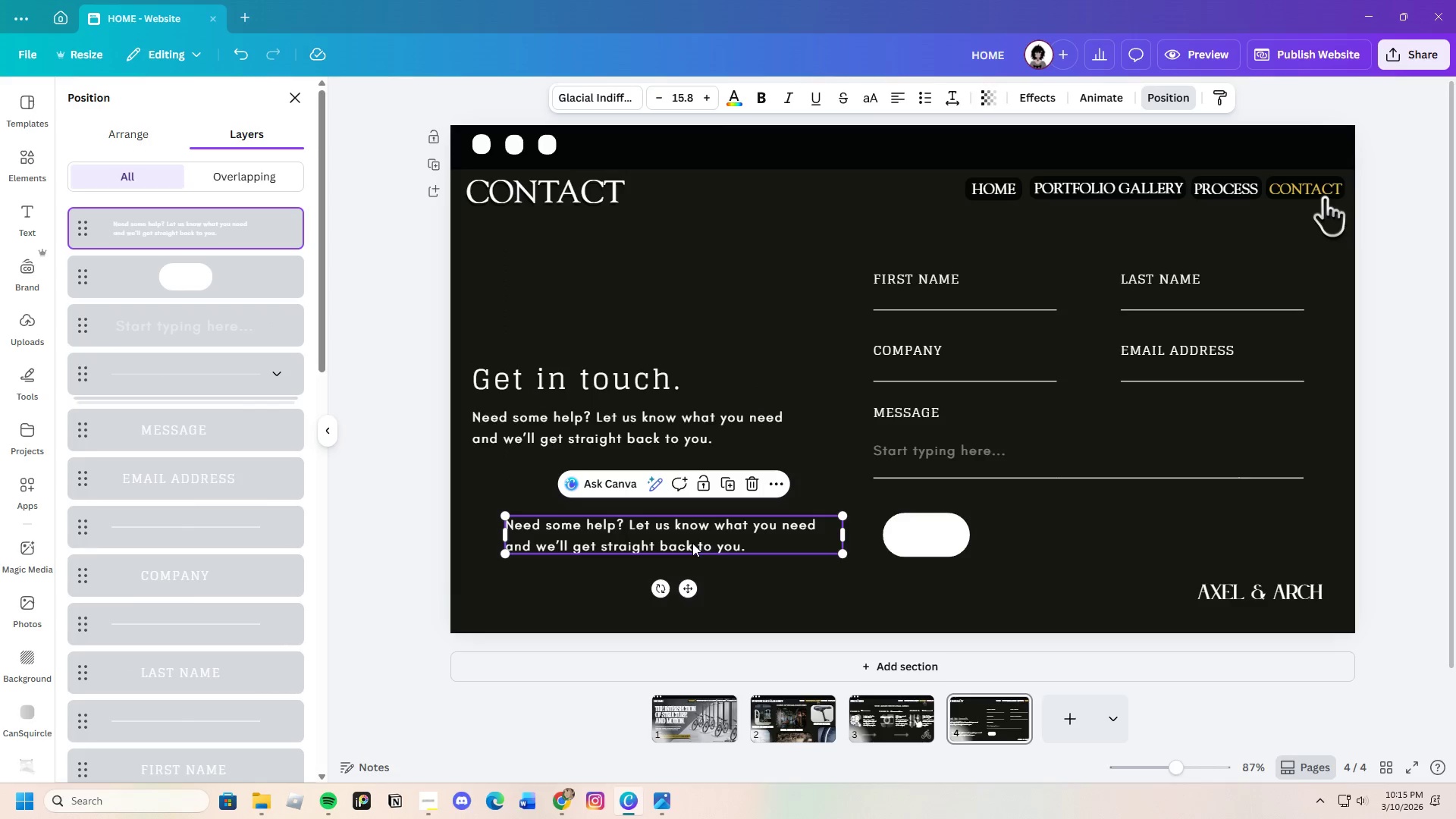 
left_click([692, 543])
 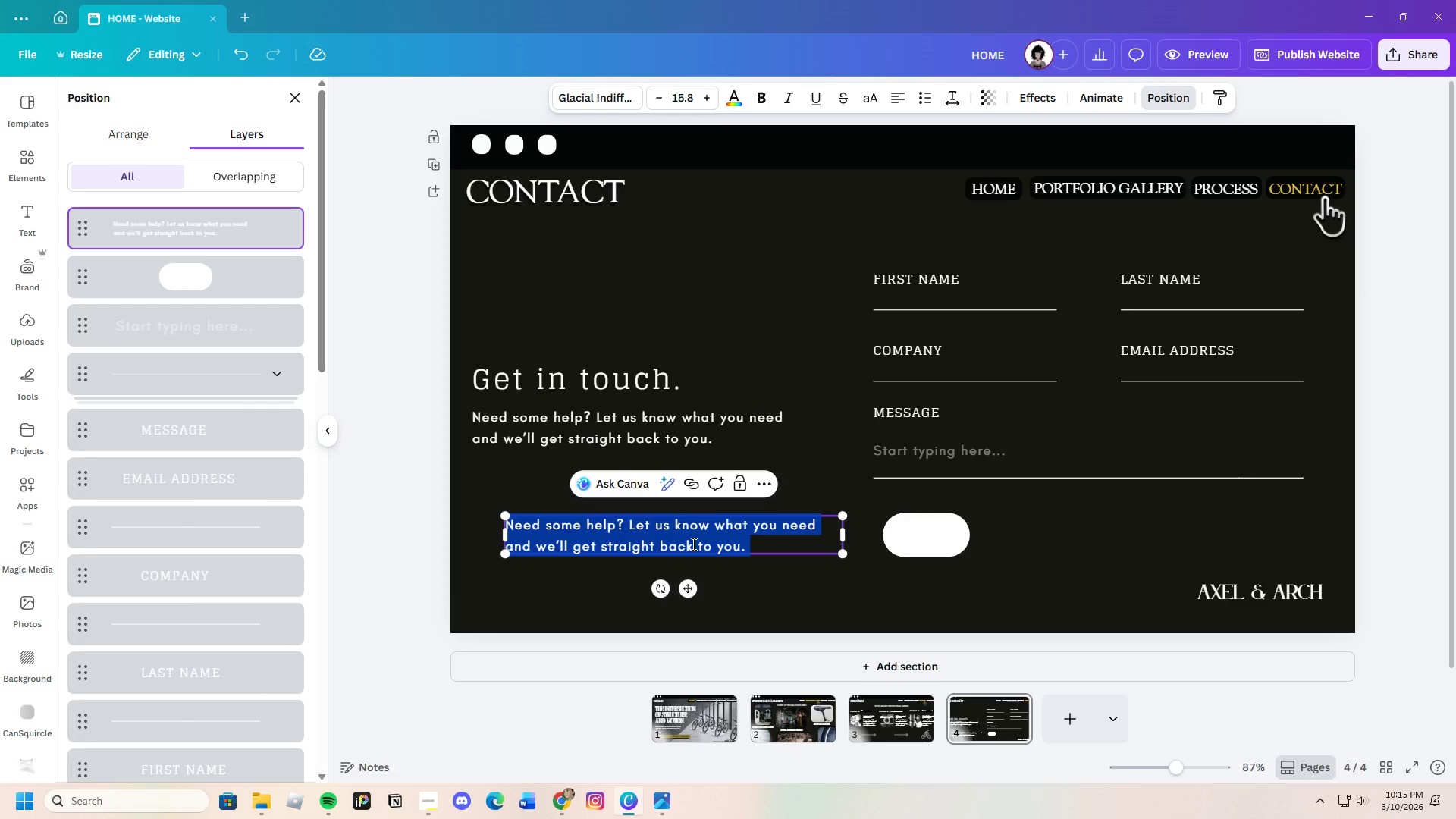 
key(Backspace)
type(SEND)
 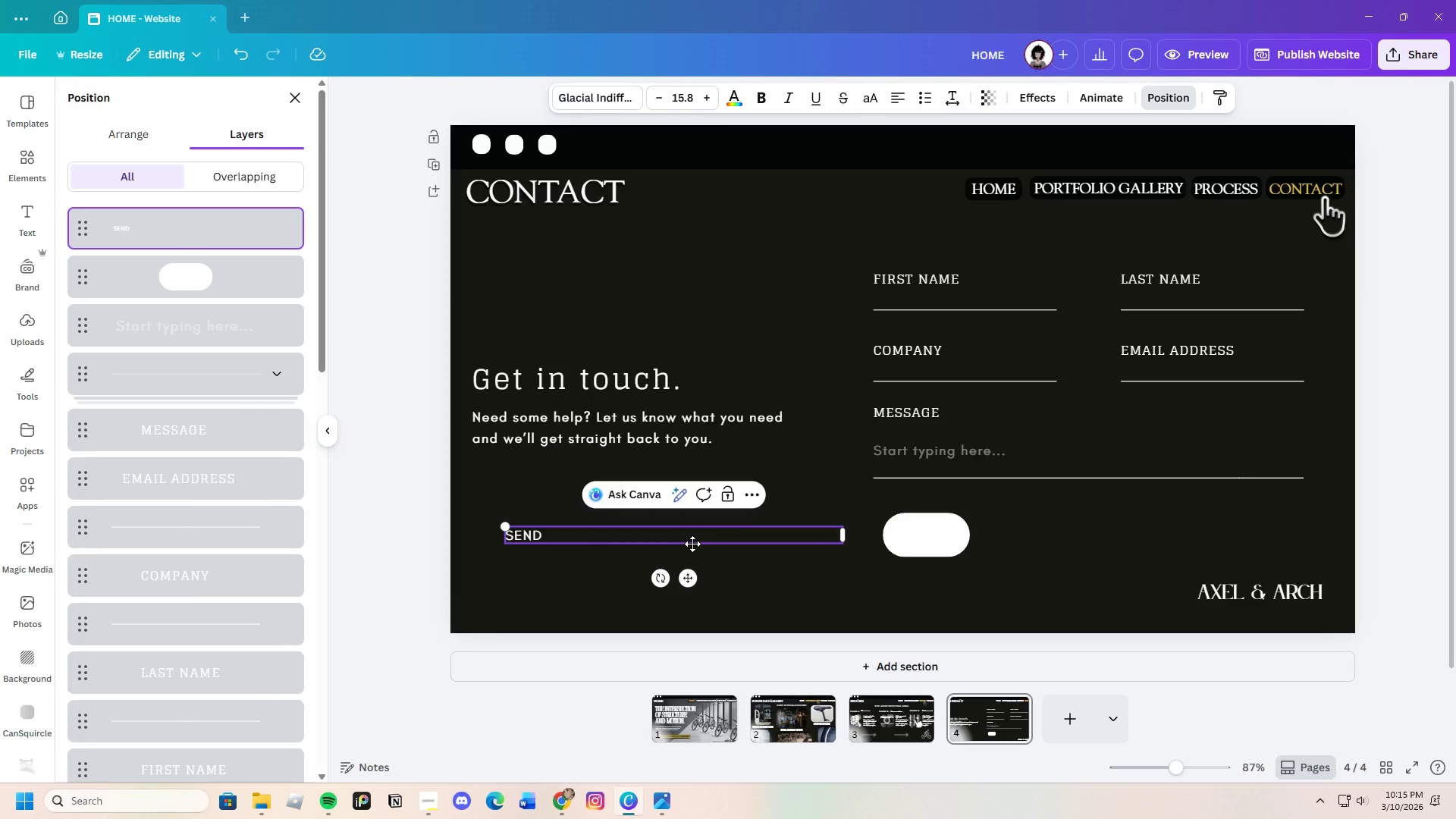 
left_click_drag(start_coordinate=[844, 534], to_coordinate=[558, 538])
 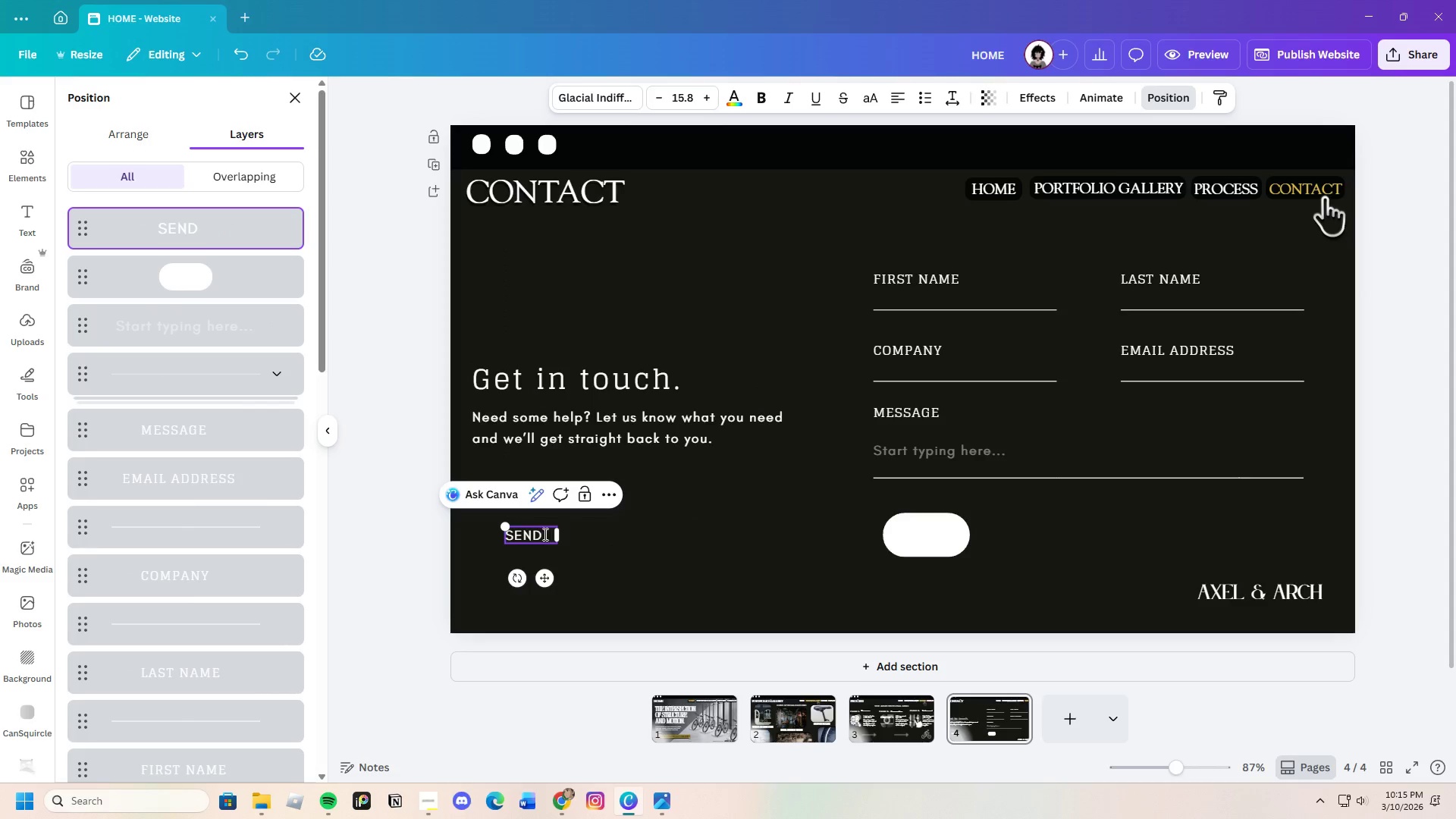 
left_click_drag(start_coordinate=[546, 534], to_coordinate=[485, 532])
 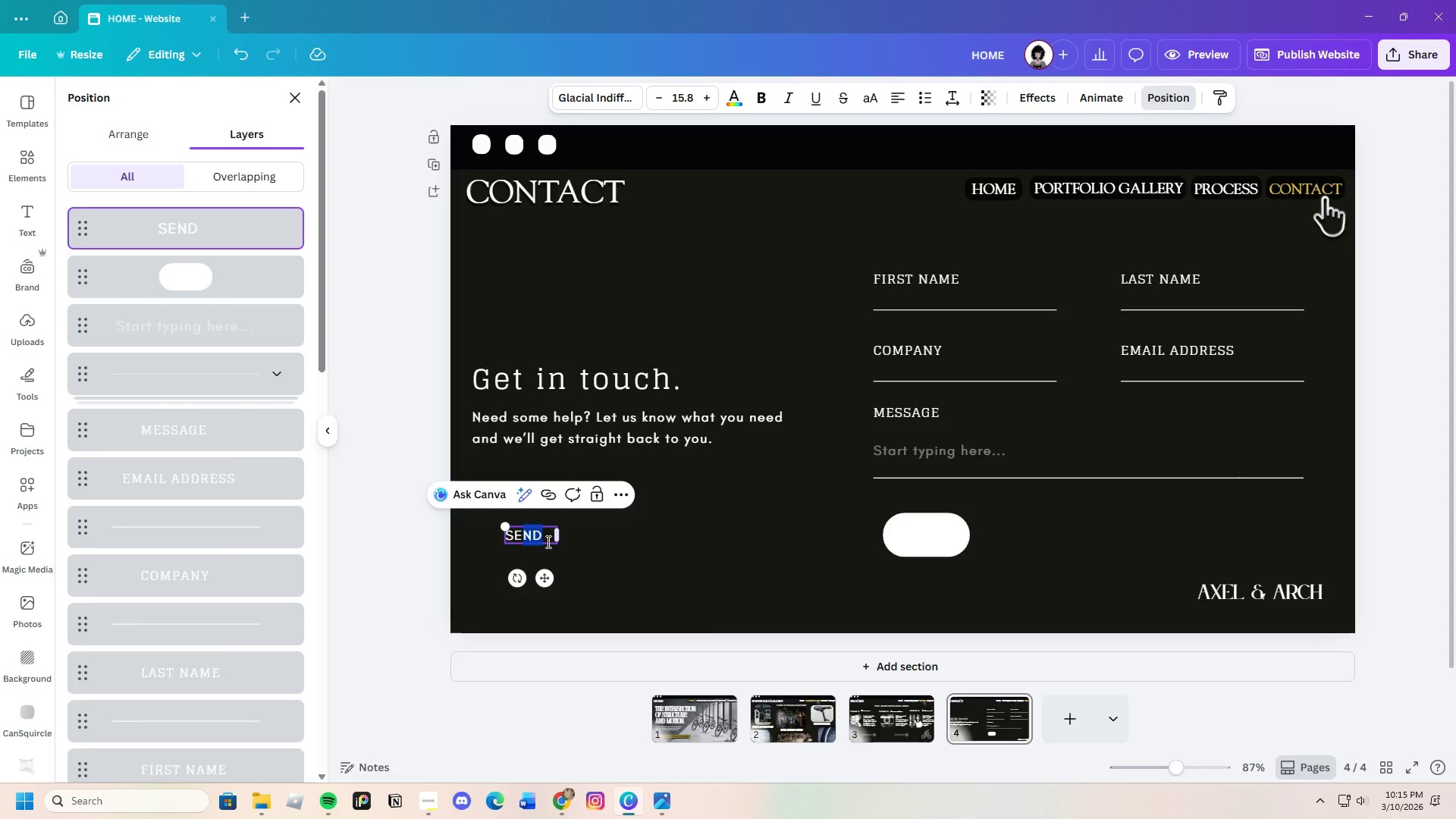 
double_click([626, 565])
 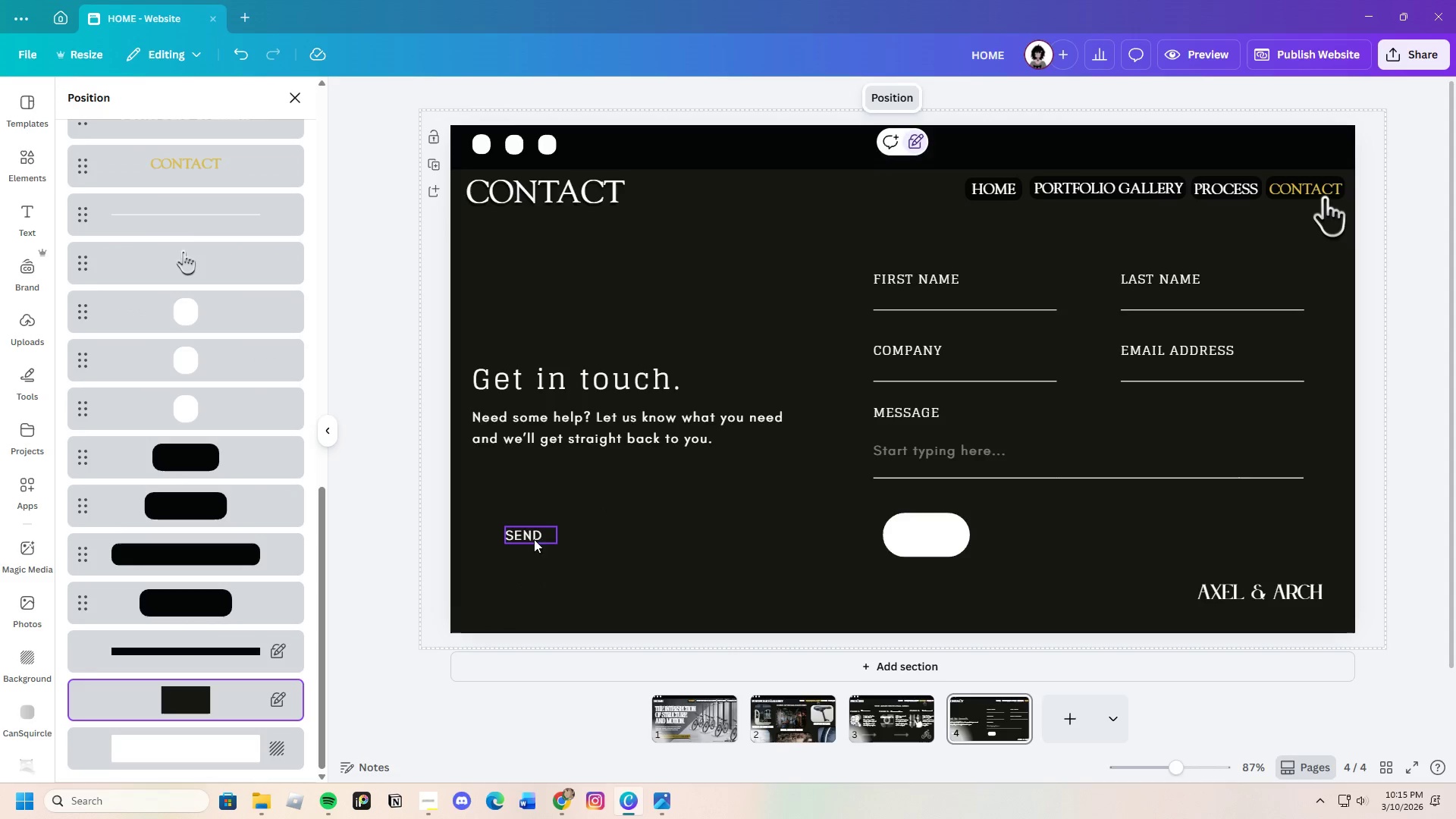 
left_click([545, 536])
 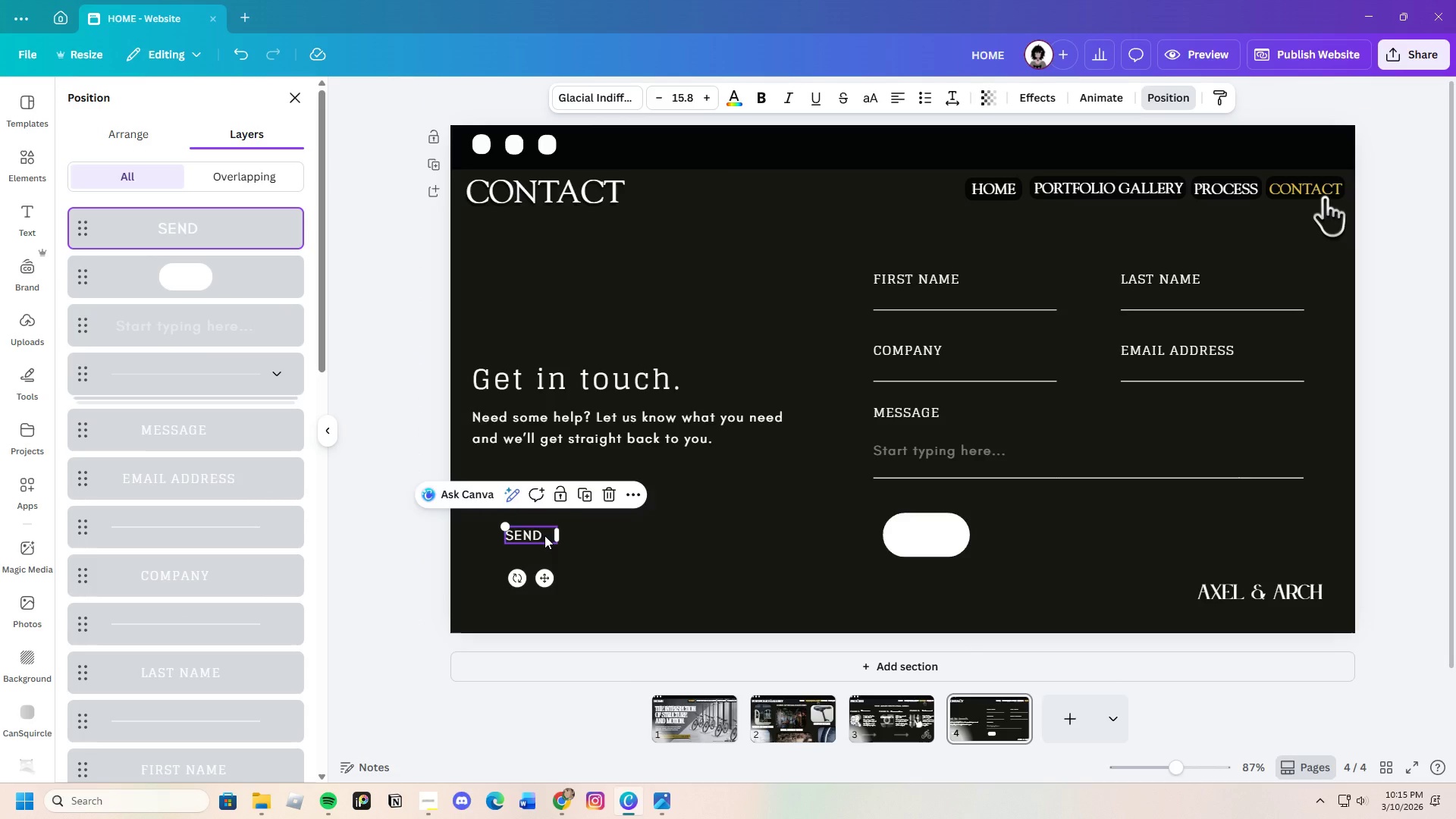 
left_click([544, 535])
 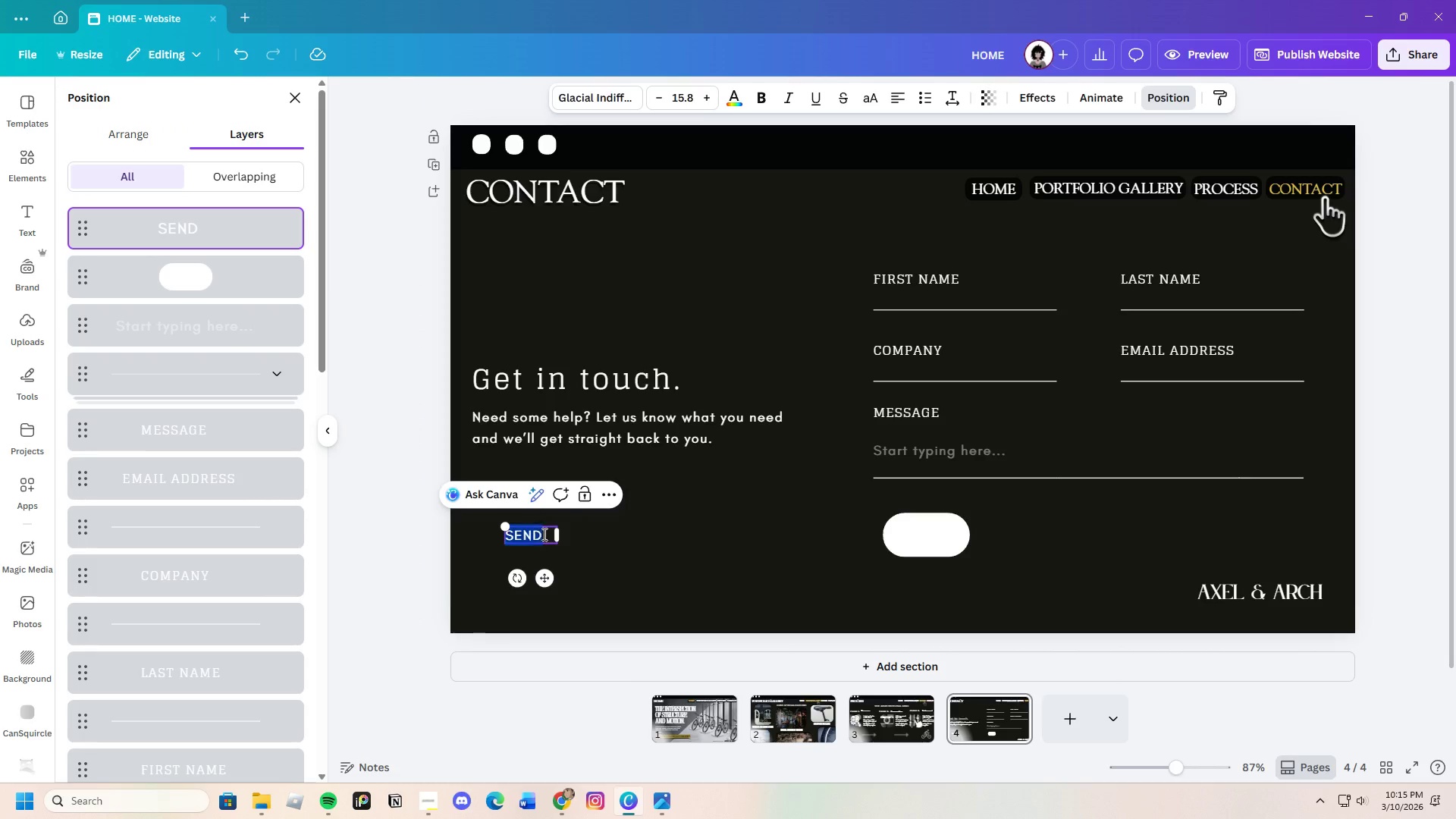 
left_click_drag(start_coordinate=[544, 535], to_coordinate=[496, 532])
 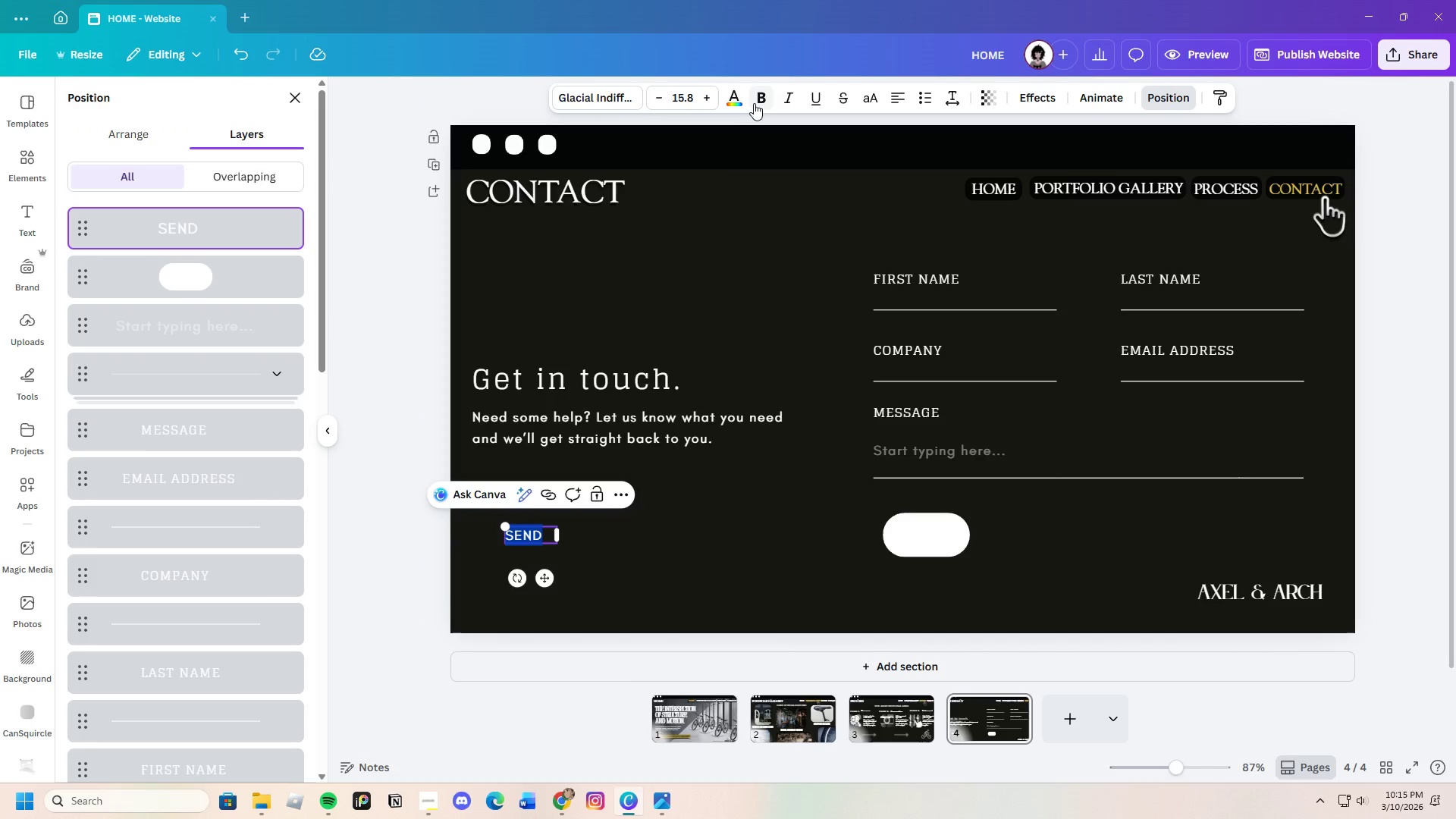 
left_click([758, 101])
 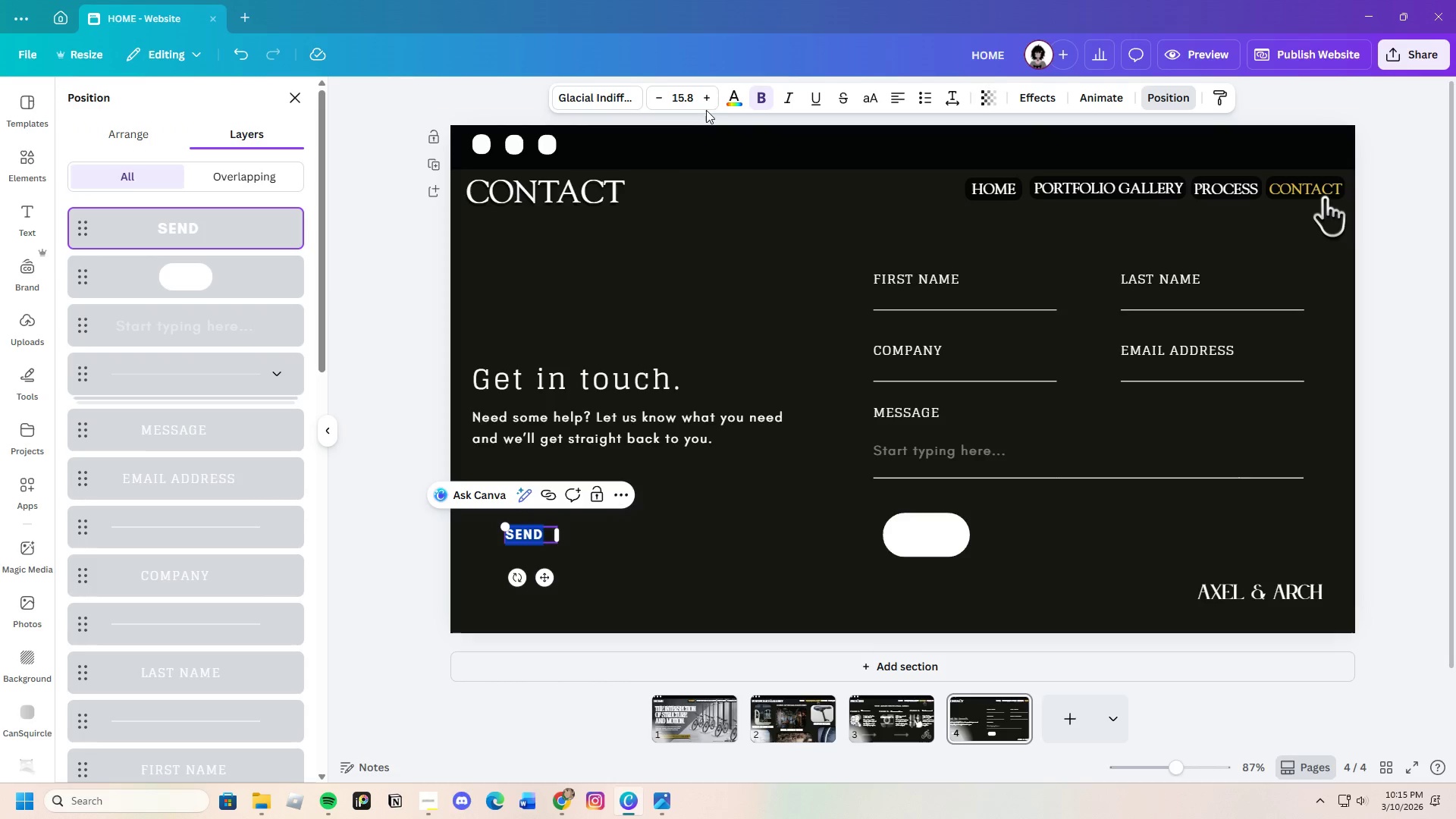 
left_click([726, 98])
 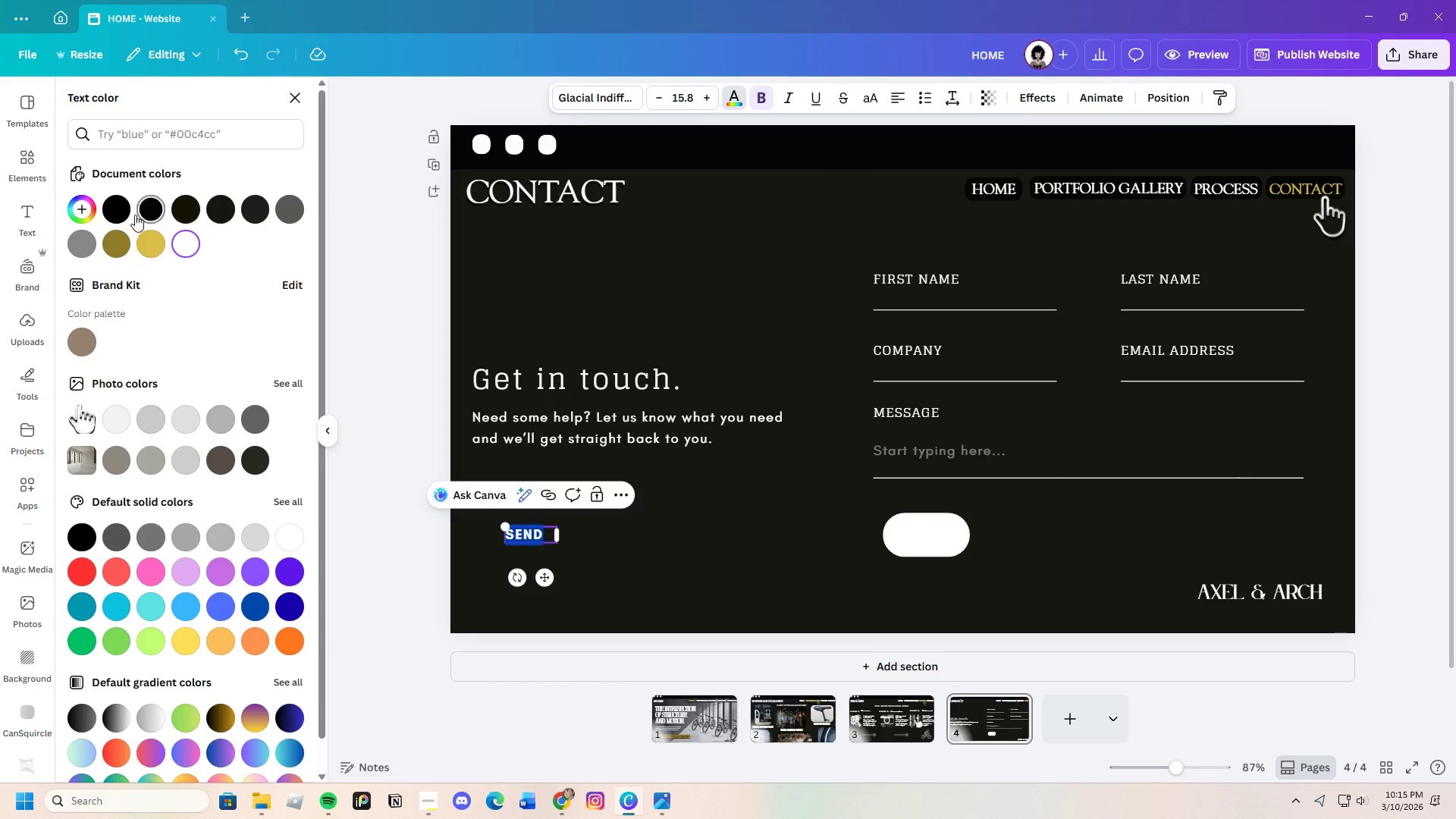 
left_click([122, 215])
 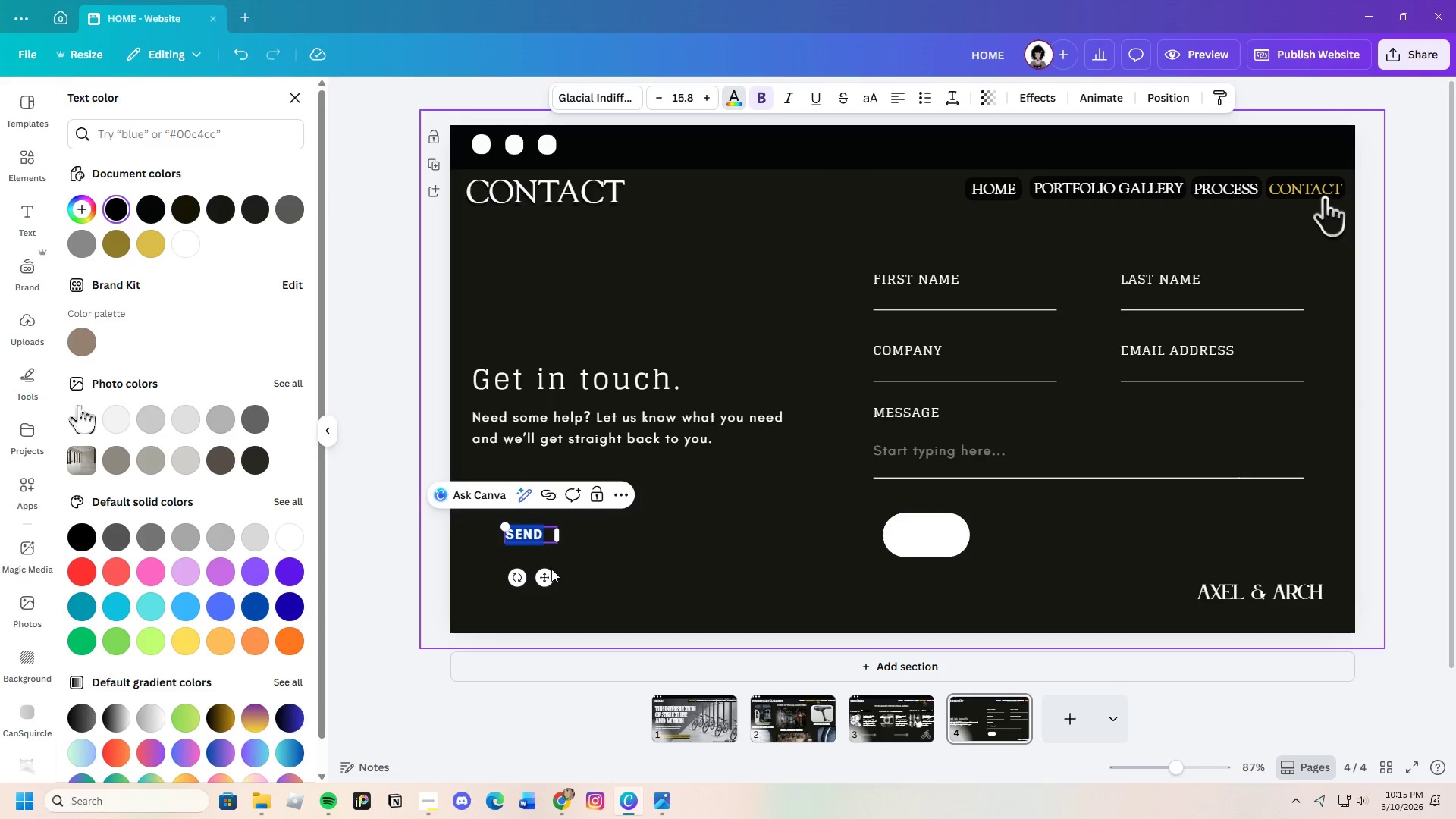 
left_click_drag(start_coordinate=[542, 582], to_coordinate=[937, 582])
 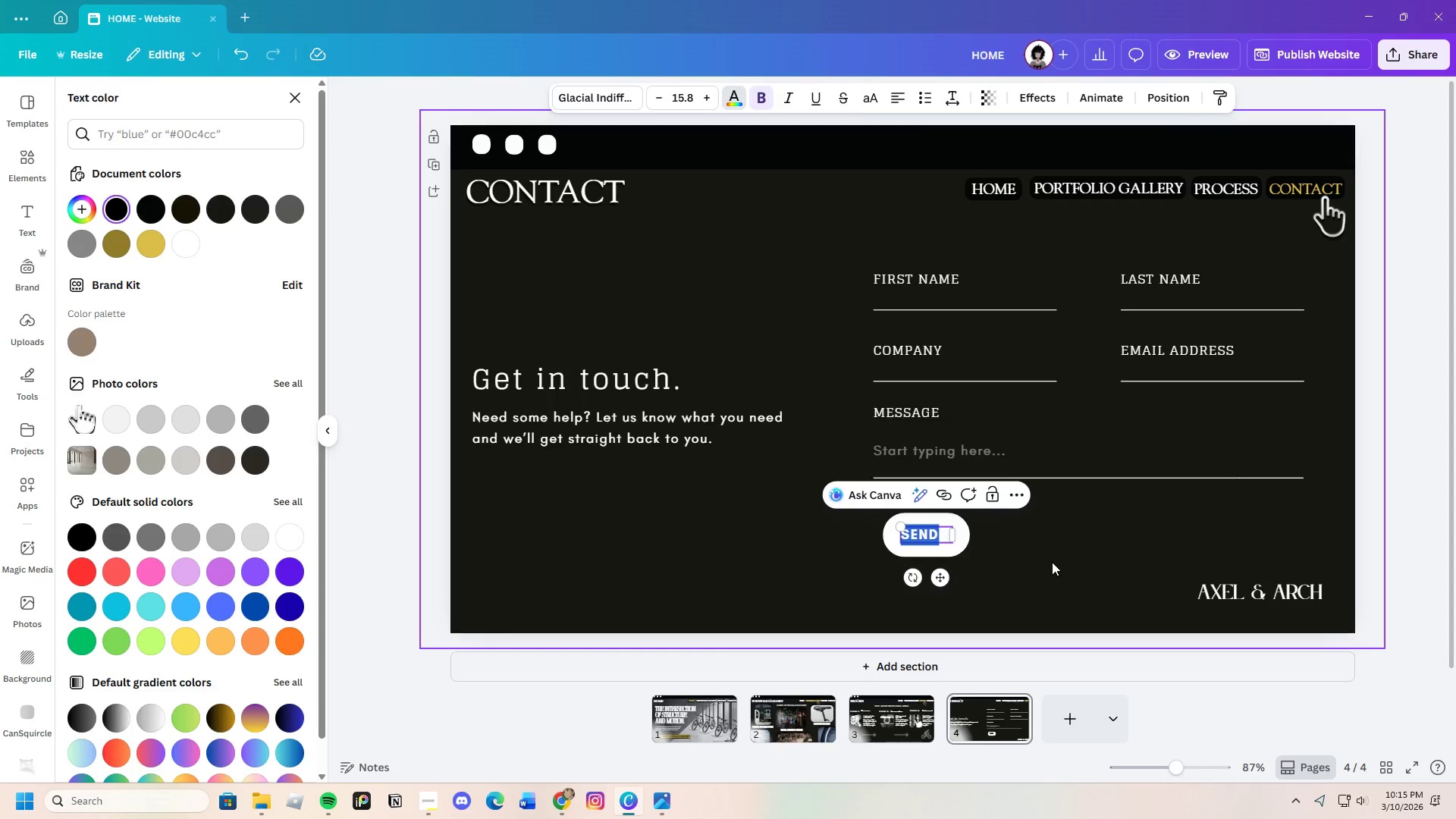 
left_click([1052, 562])
 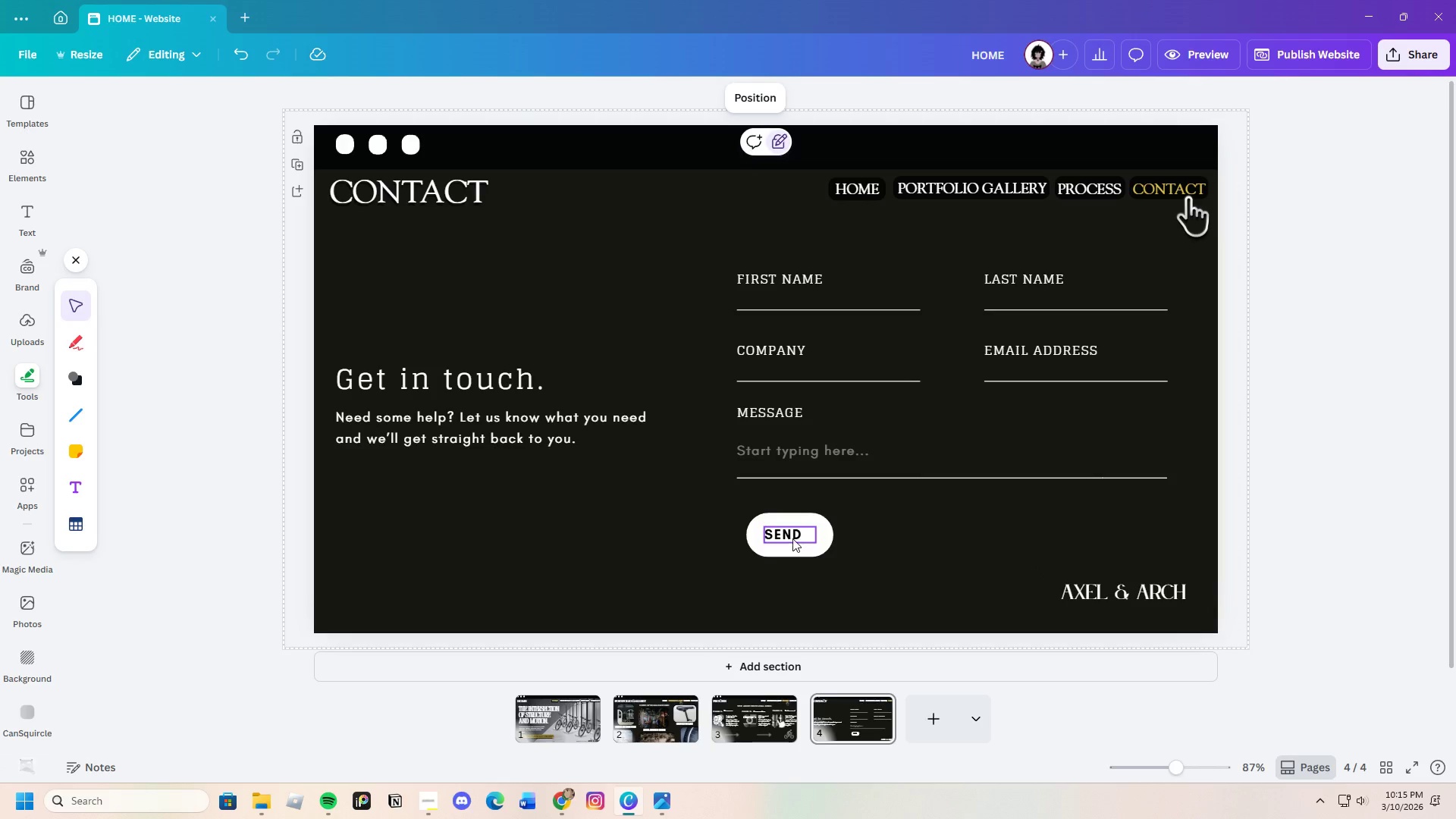 
left_click([794, 537])
 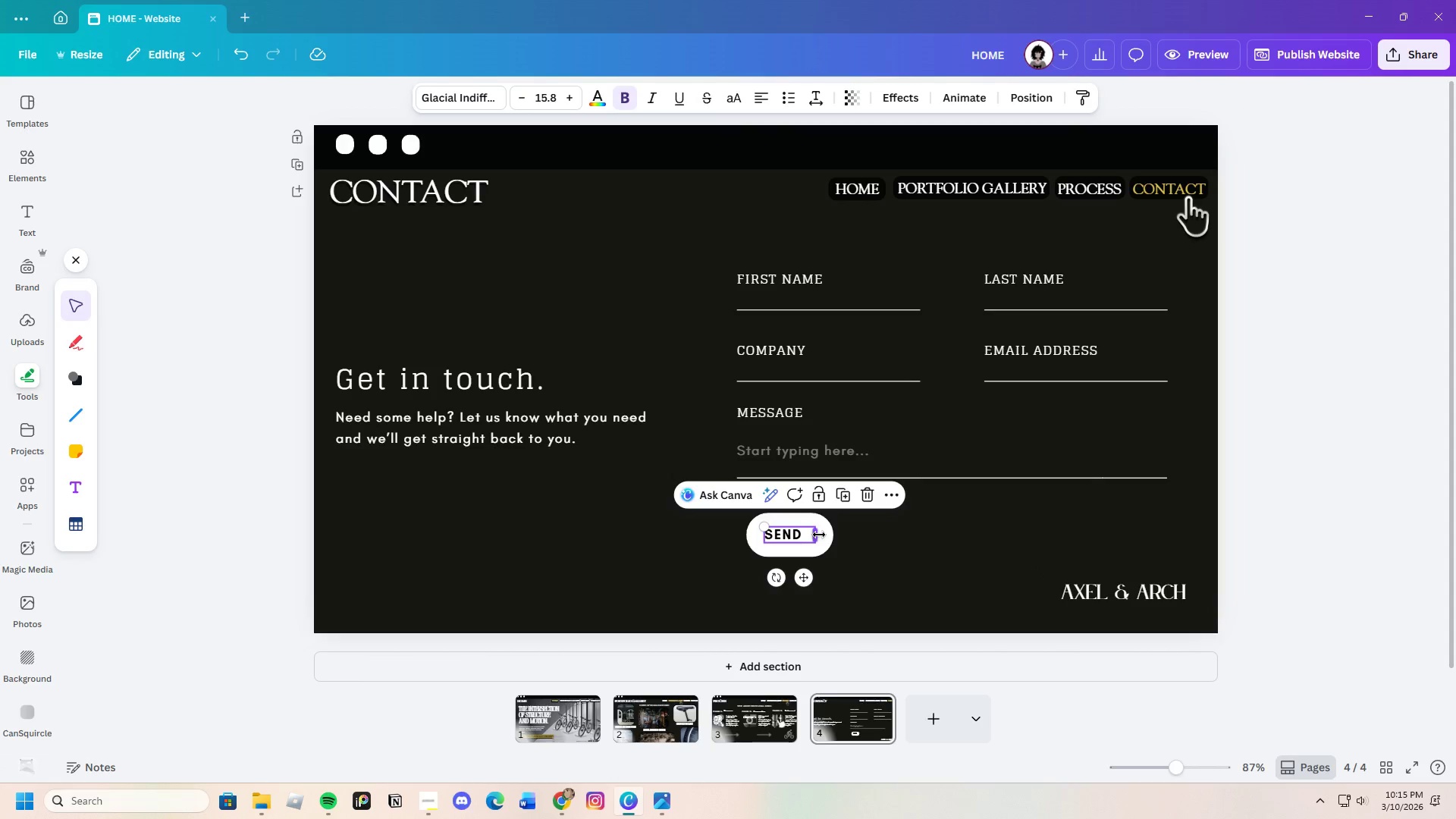 
left_click_drag(start_coordinate=[818, 534], to_coordinate=[806, 533])
 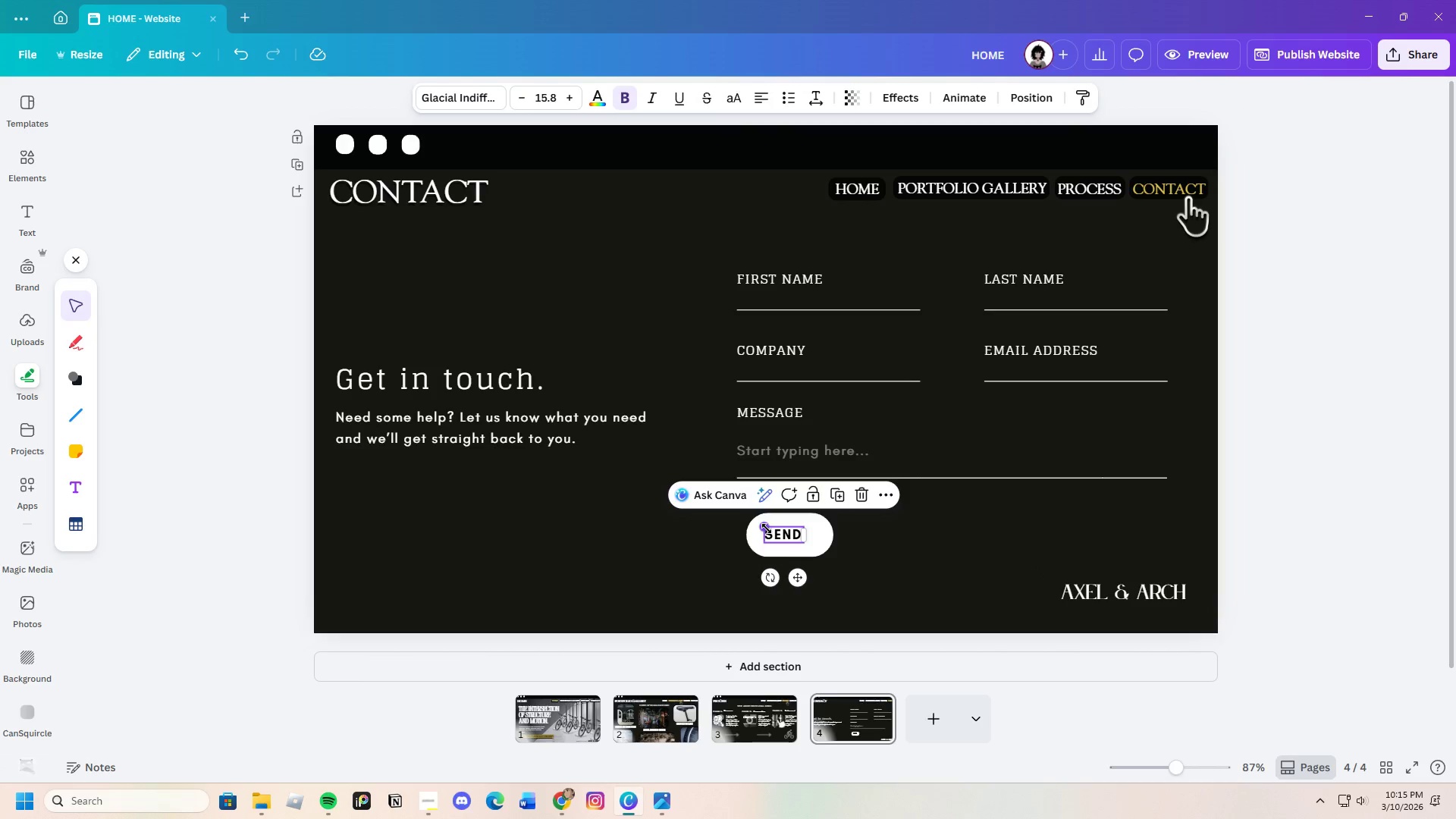 
left_click_drag(start_coordinate=[767, 529], to_coordinate=[747, 526])
 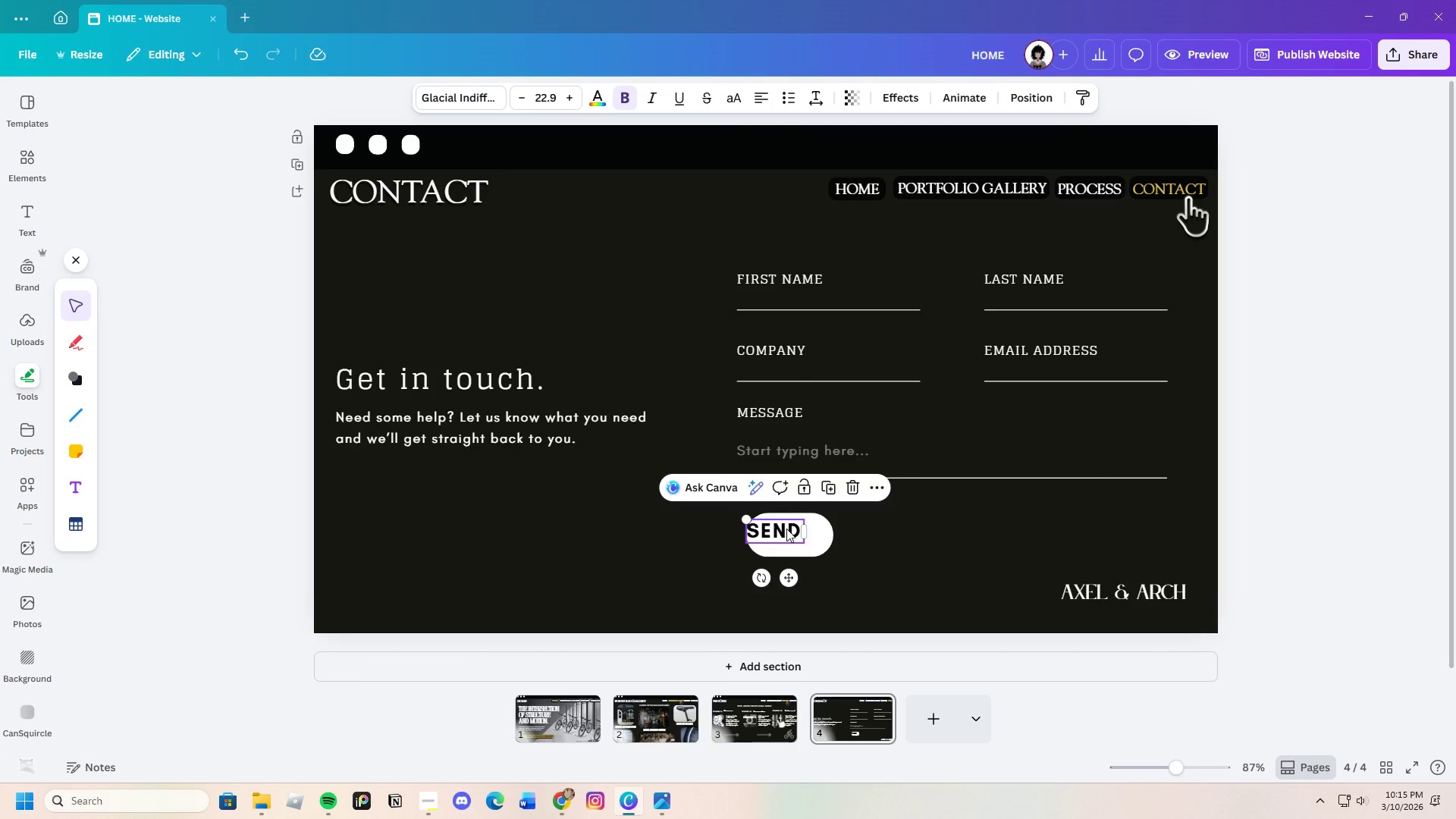 
left_click_drag(start_coordinate=[786, 529], to_coordinate=[801, 534])
 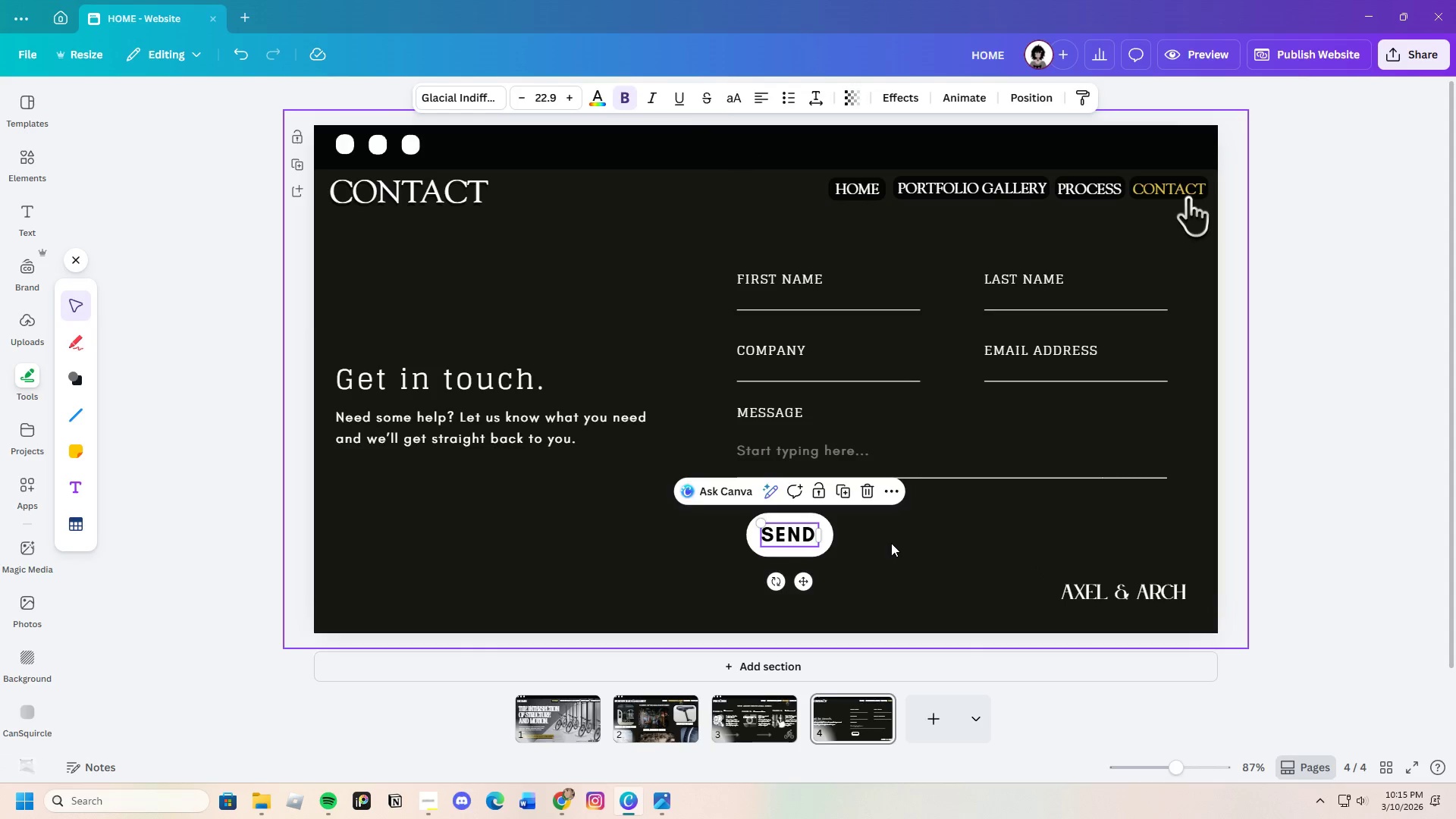 
left_click([891, 543])
 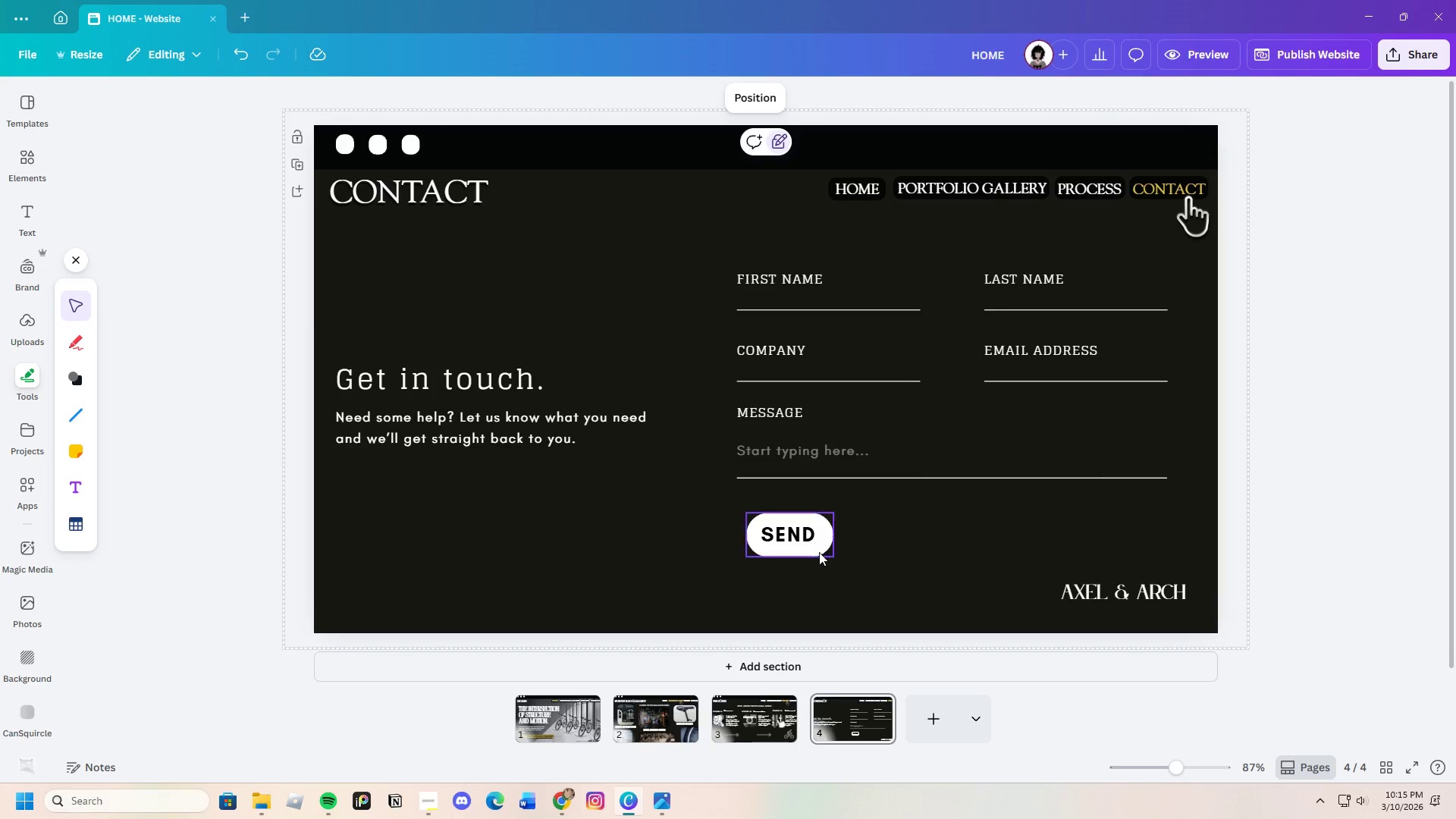 
left_click([817, 552])
 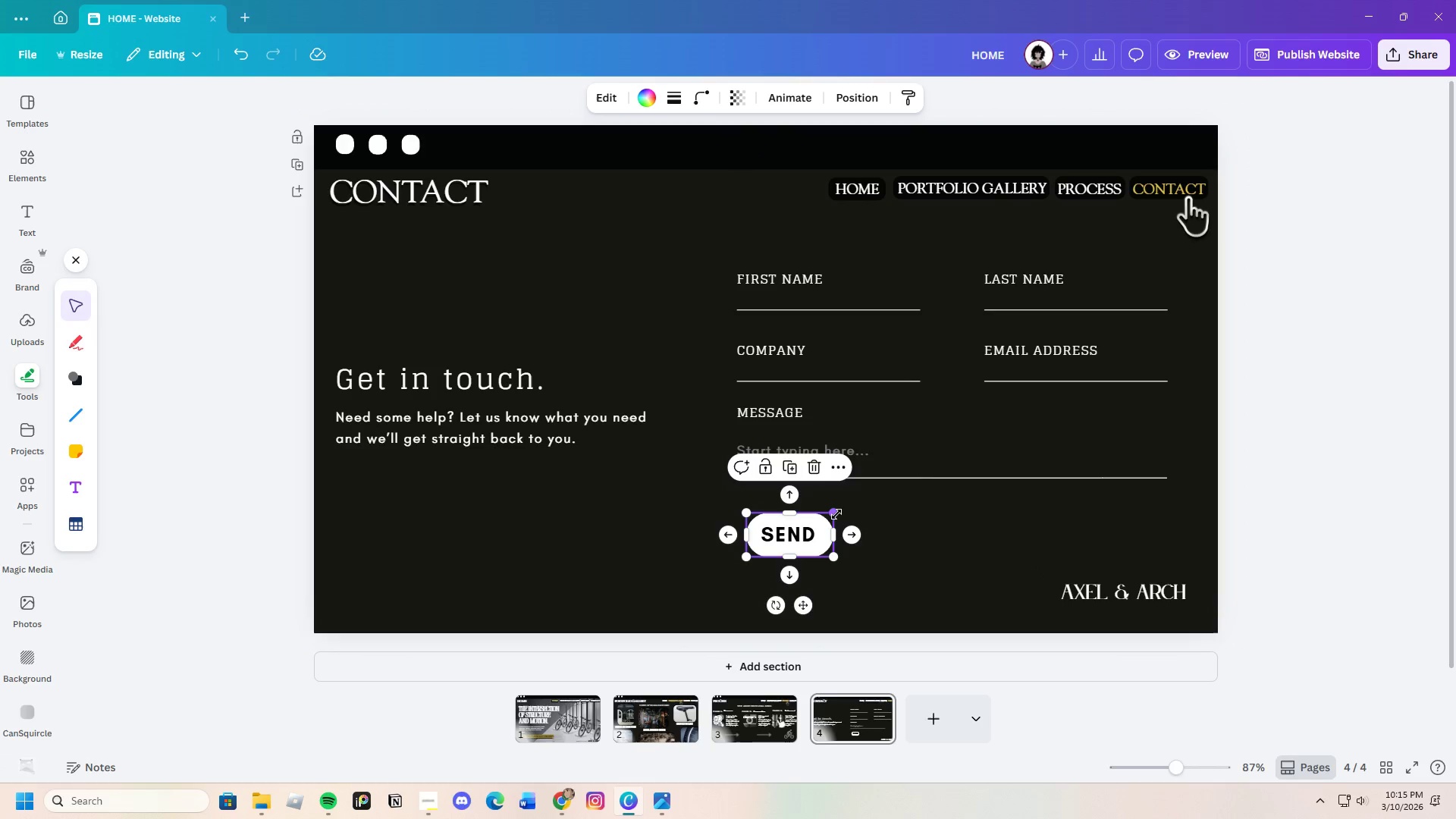 
left_click_drag(start_coordinate=[836, 514], to_coordinate=[824, 522])
 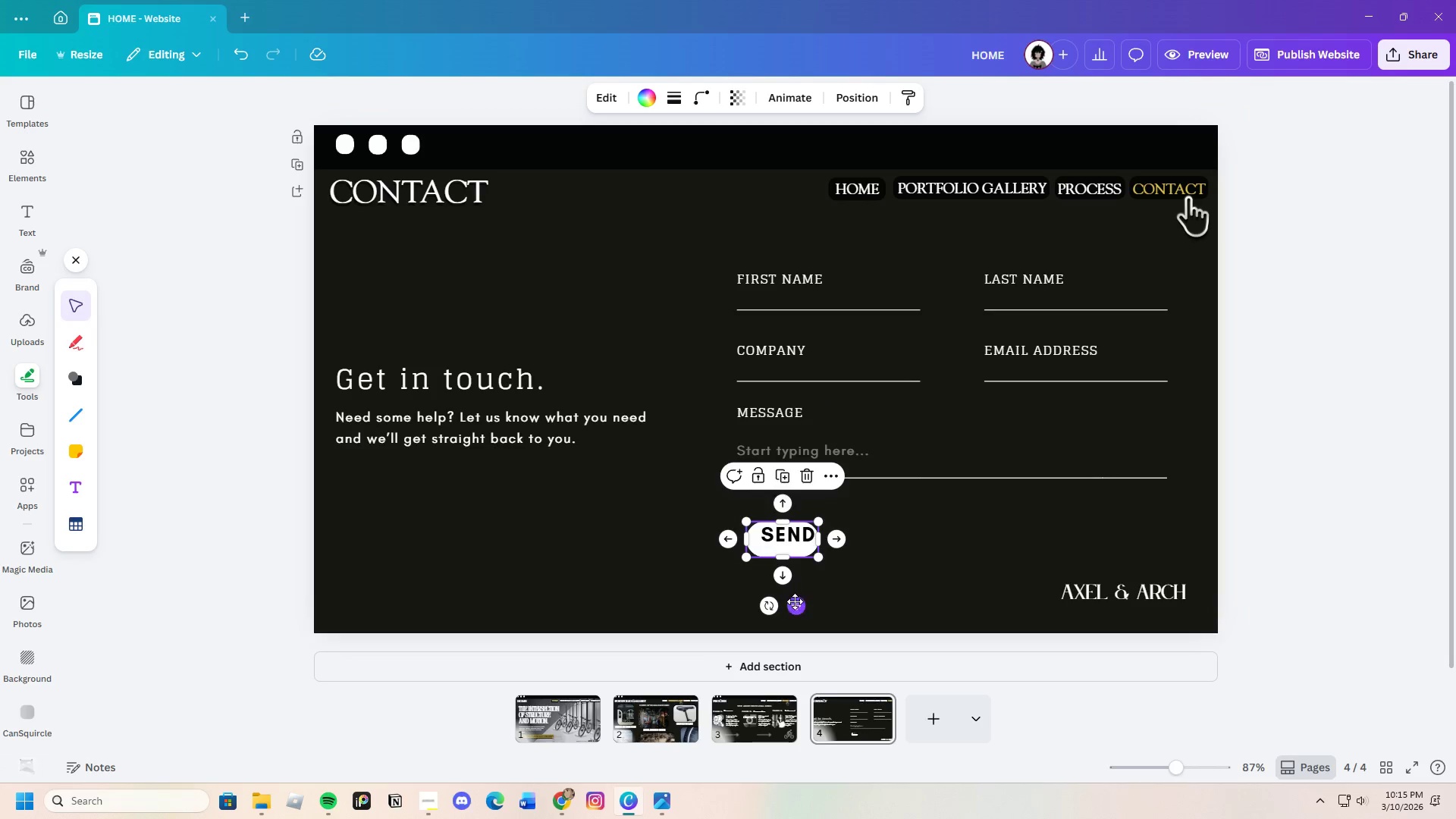 
left_click_drag(start_coordinate=[795, 607], to_coordinate=[801, 603])
 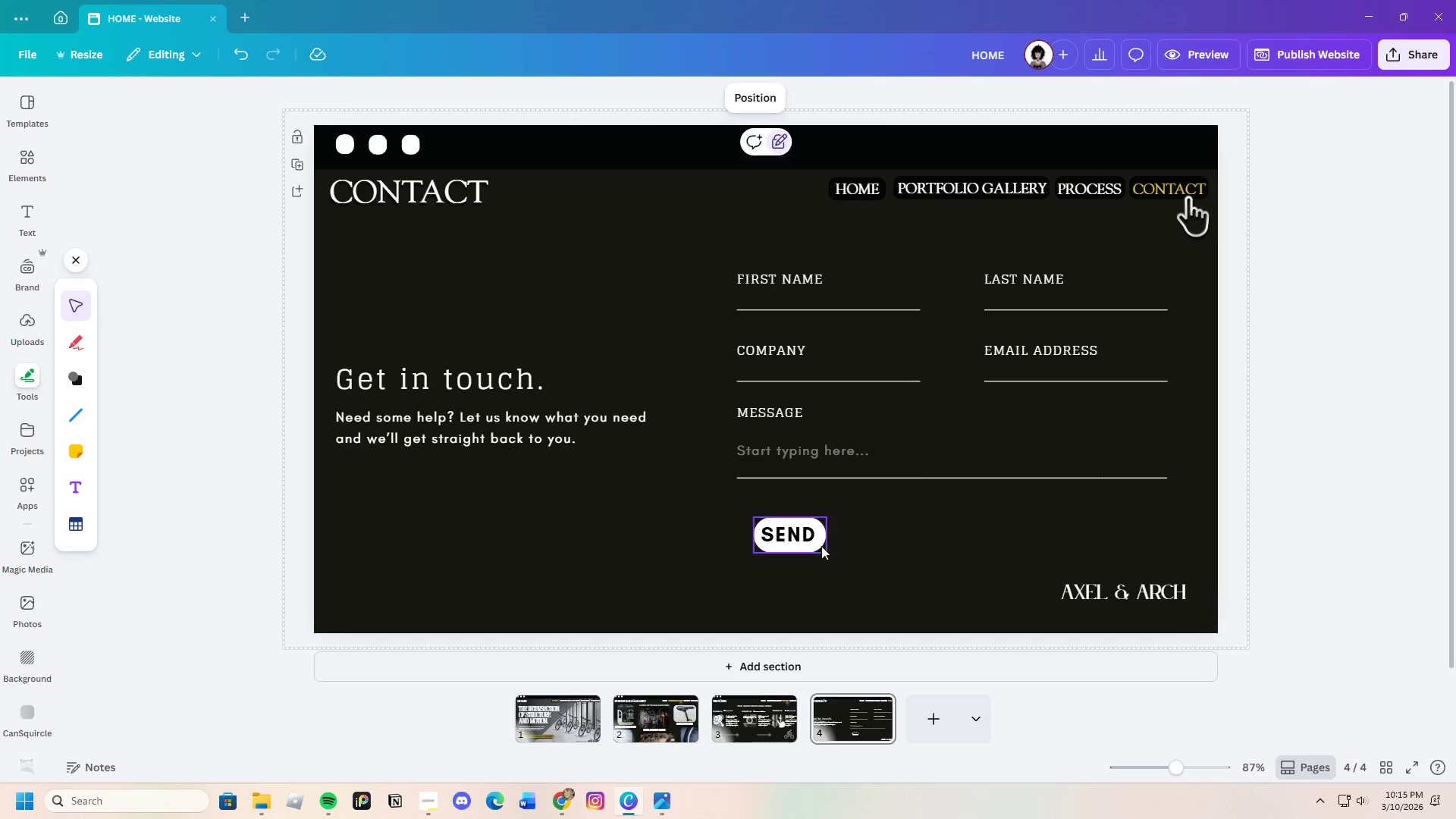 
left_click([804, 538])
 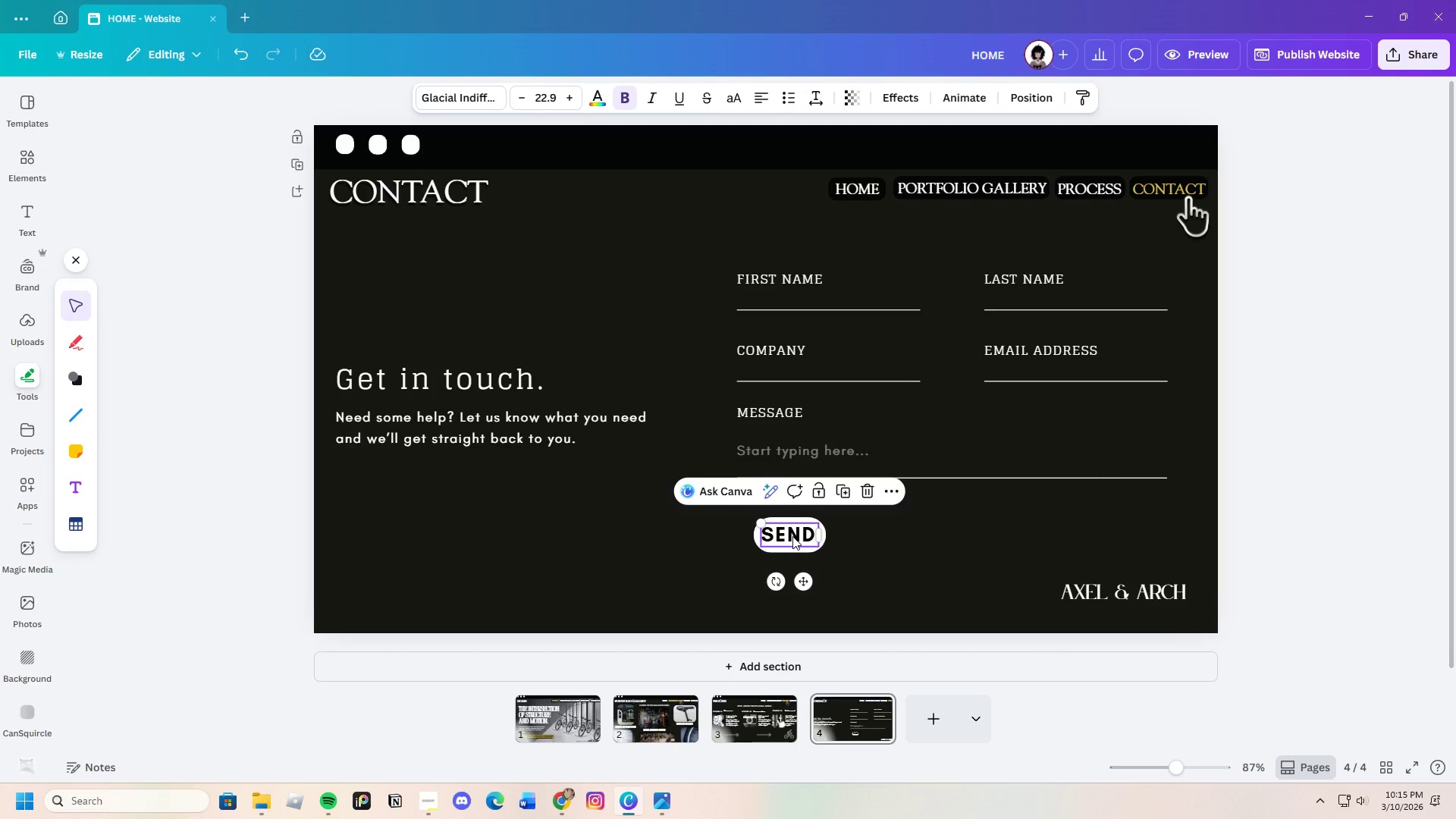 
left_click([796, 537])
 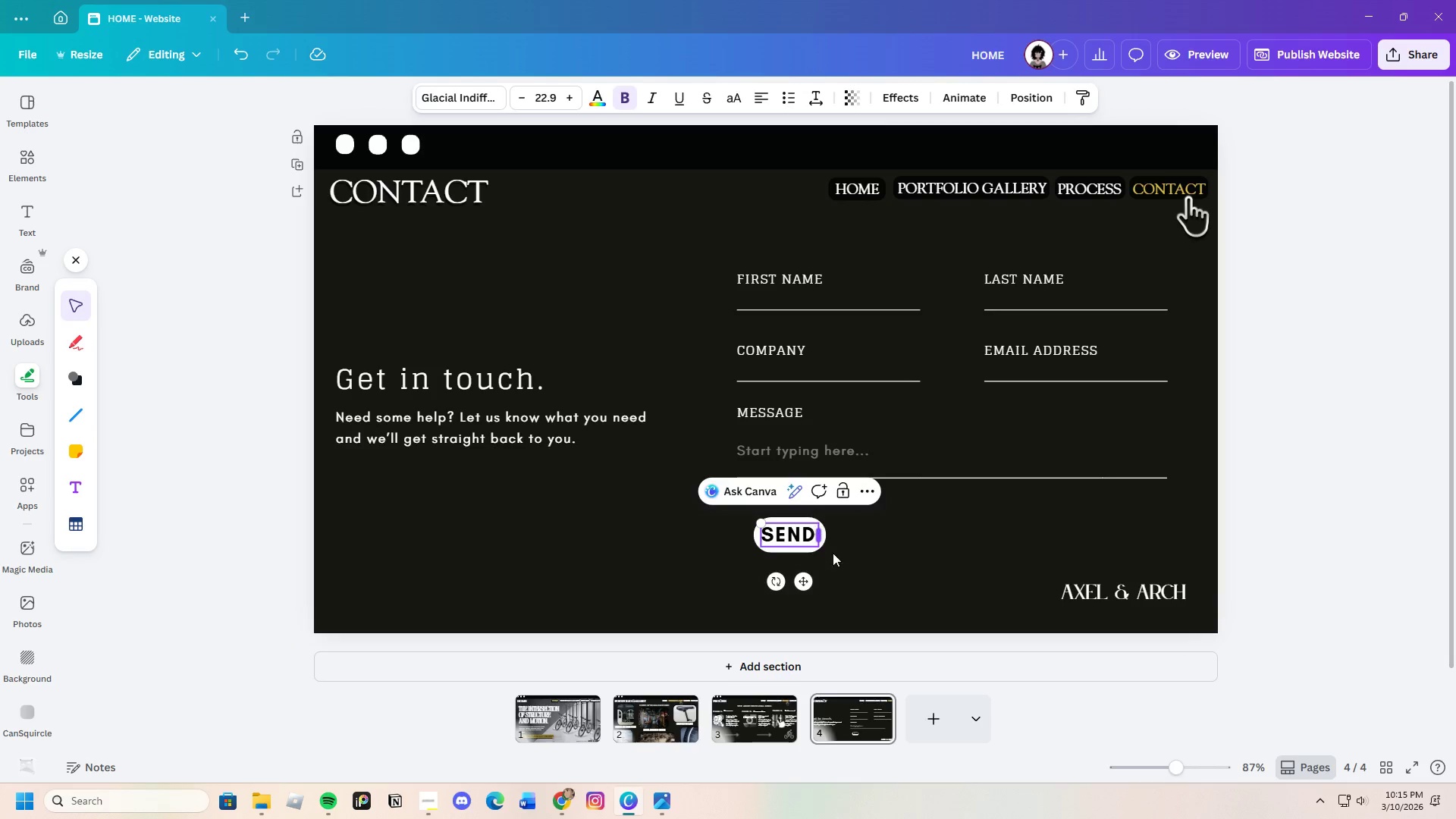 
left_click([861, 560])
 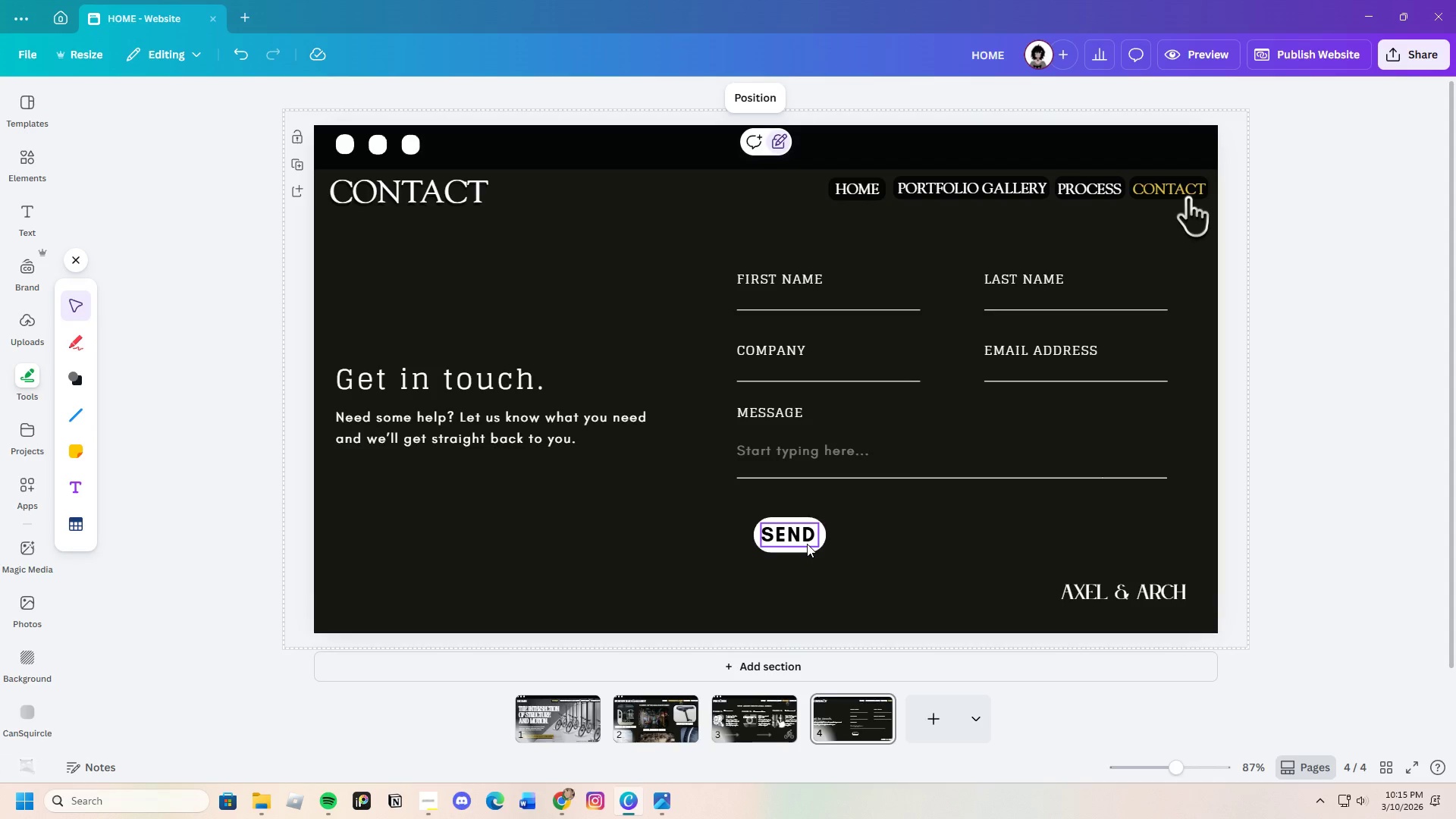 
left_click([807, 542])
 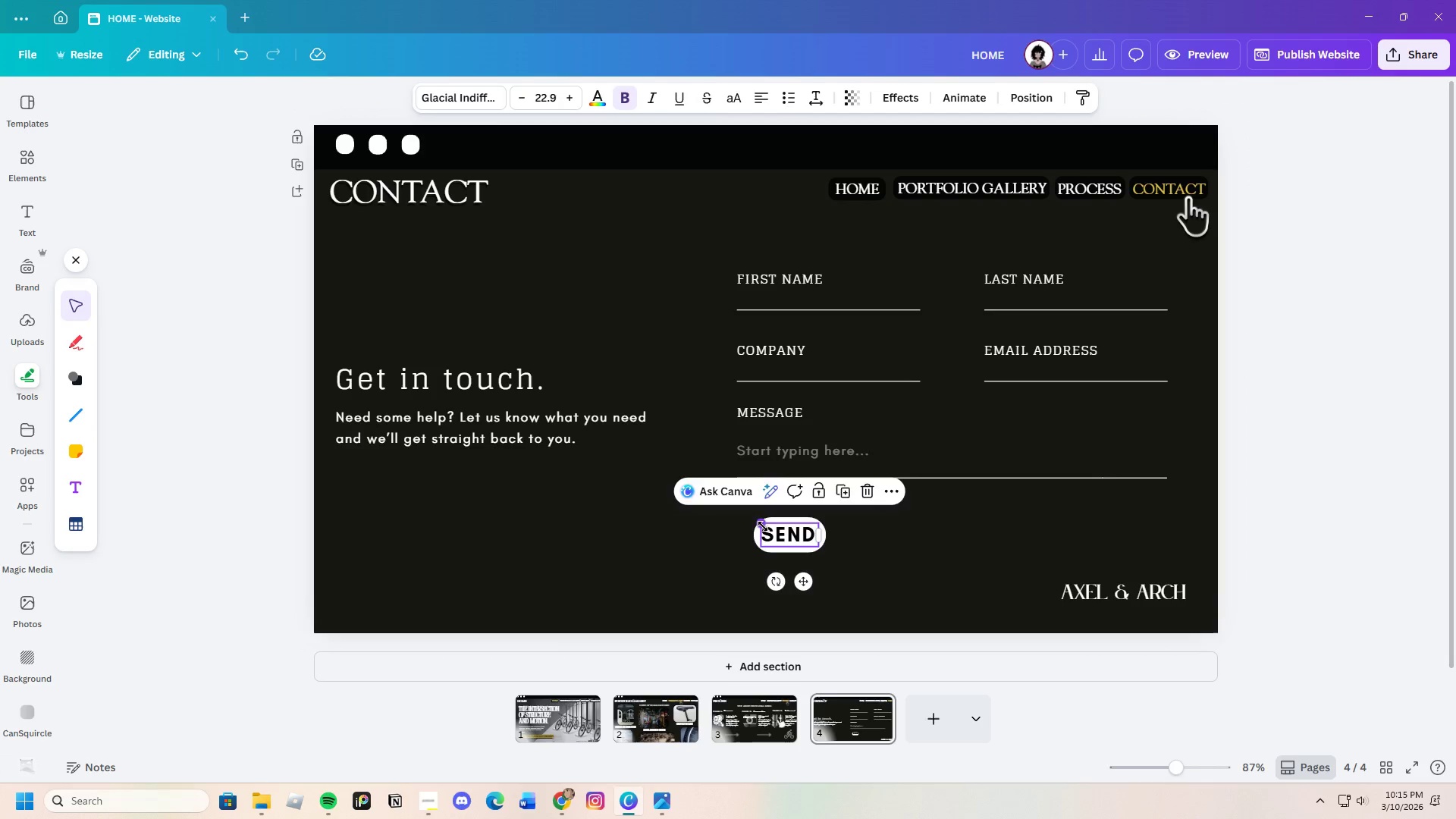 
left_click_drag(start_coordinate=[763, 526], to_coordinate=[770, 528])
 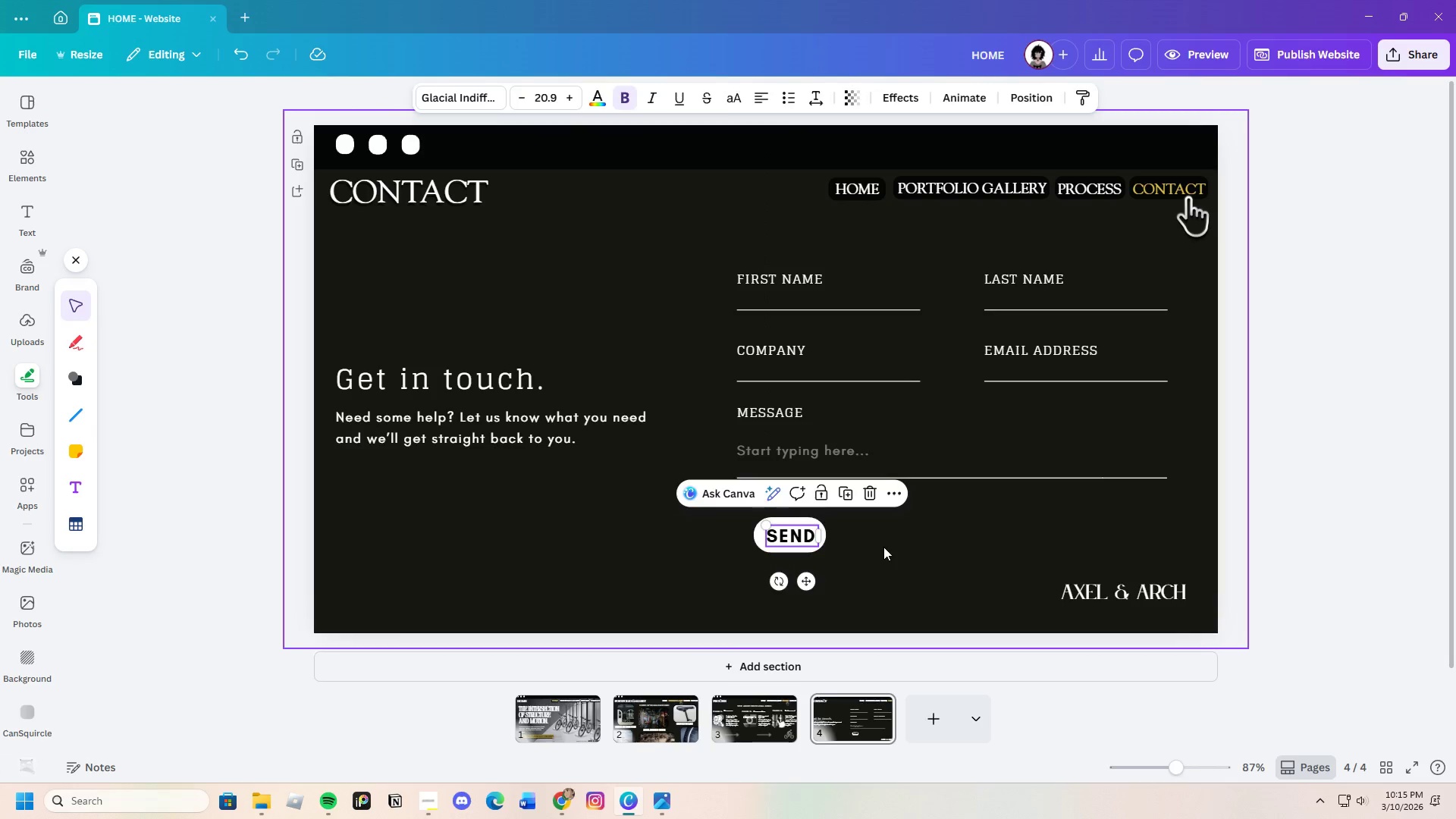 
left_click([883, 547])
 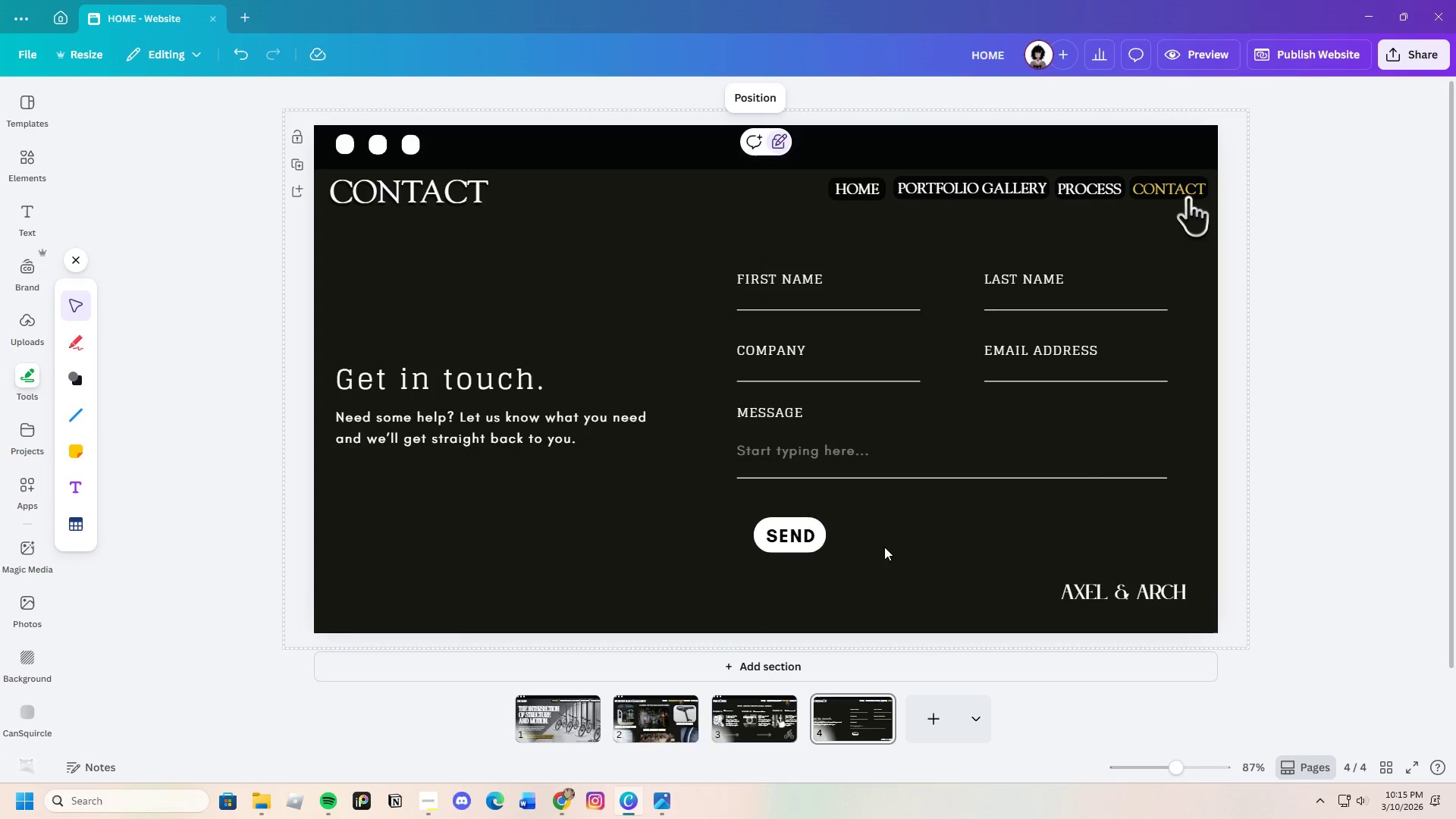 
left_click_drag(start_coordinate=[745, 516], to_coordinate=[826, 545])
 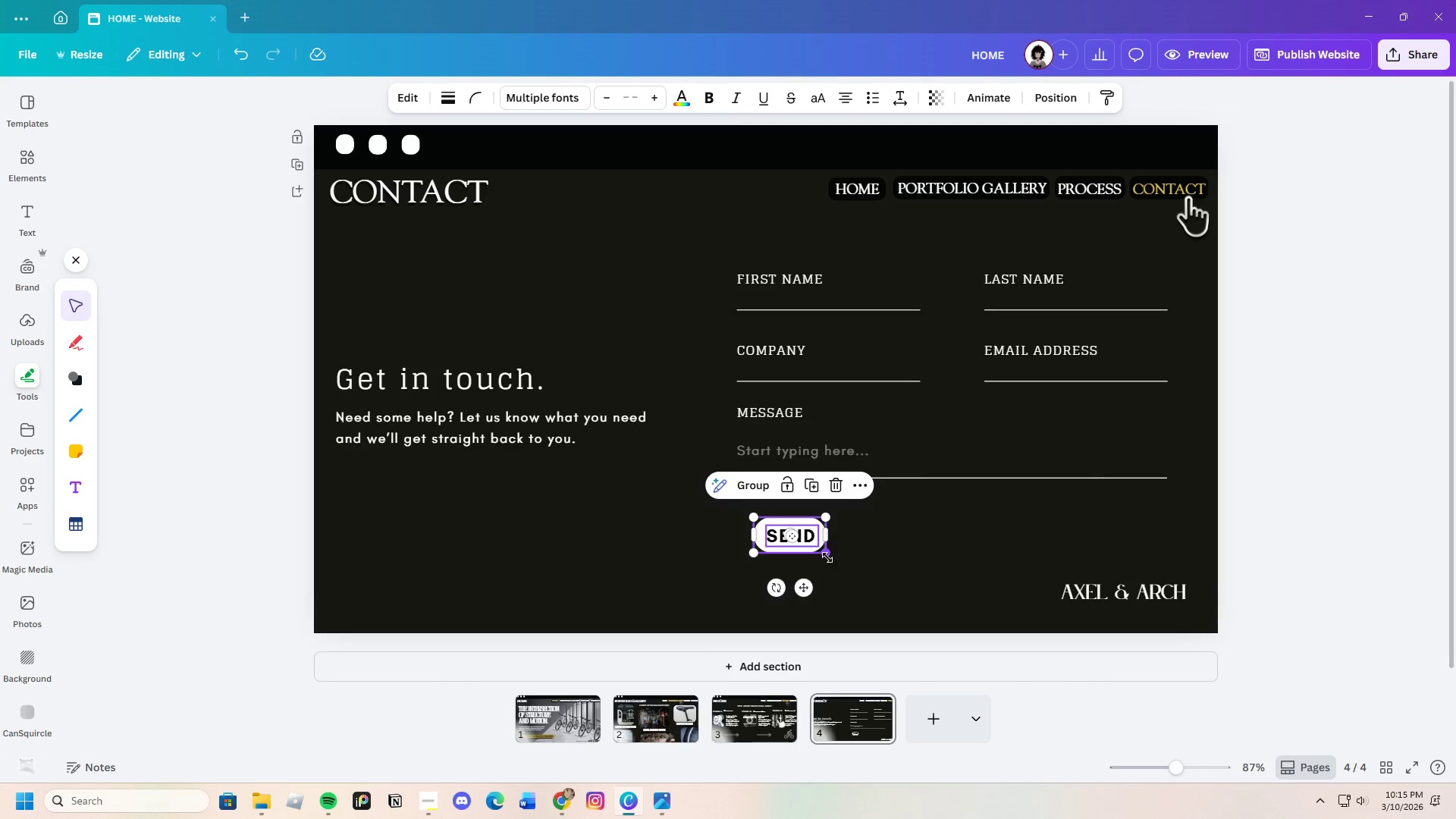 
left_click([827, 557])
 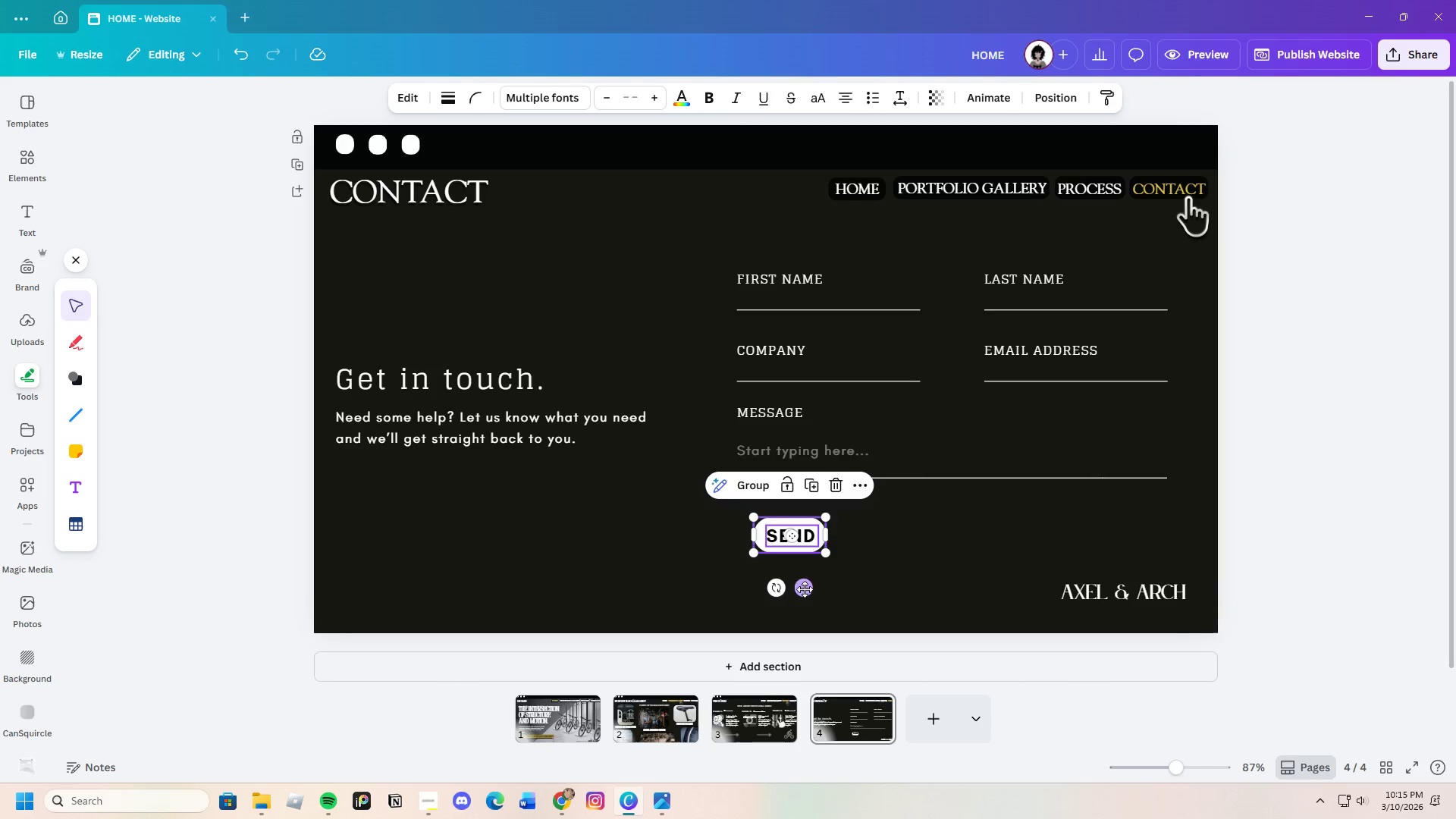 
left_click_drag(start_coordinate=[807, 592], to_coordinate=[789, 589])
 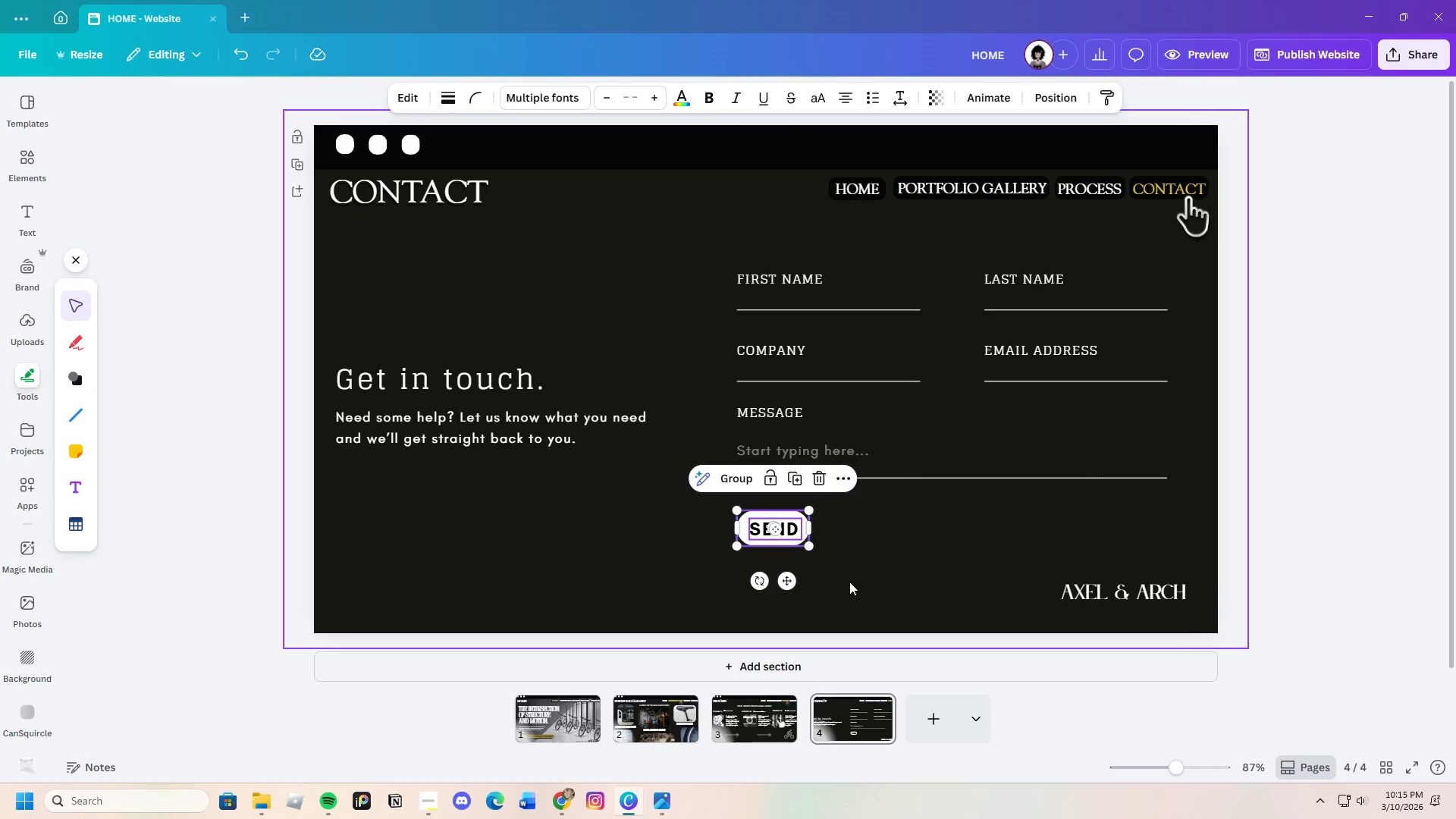 
left_click([849, 582])
 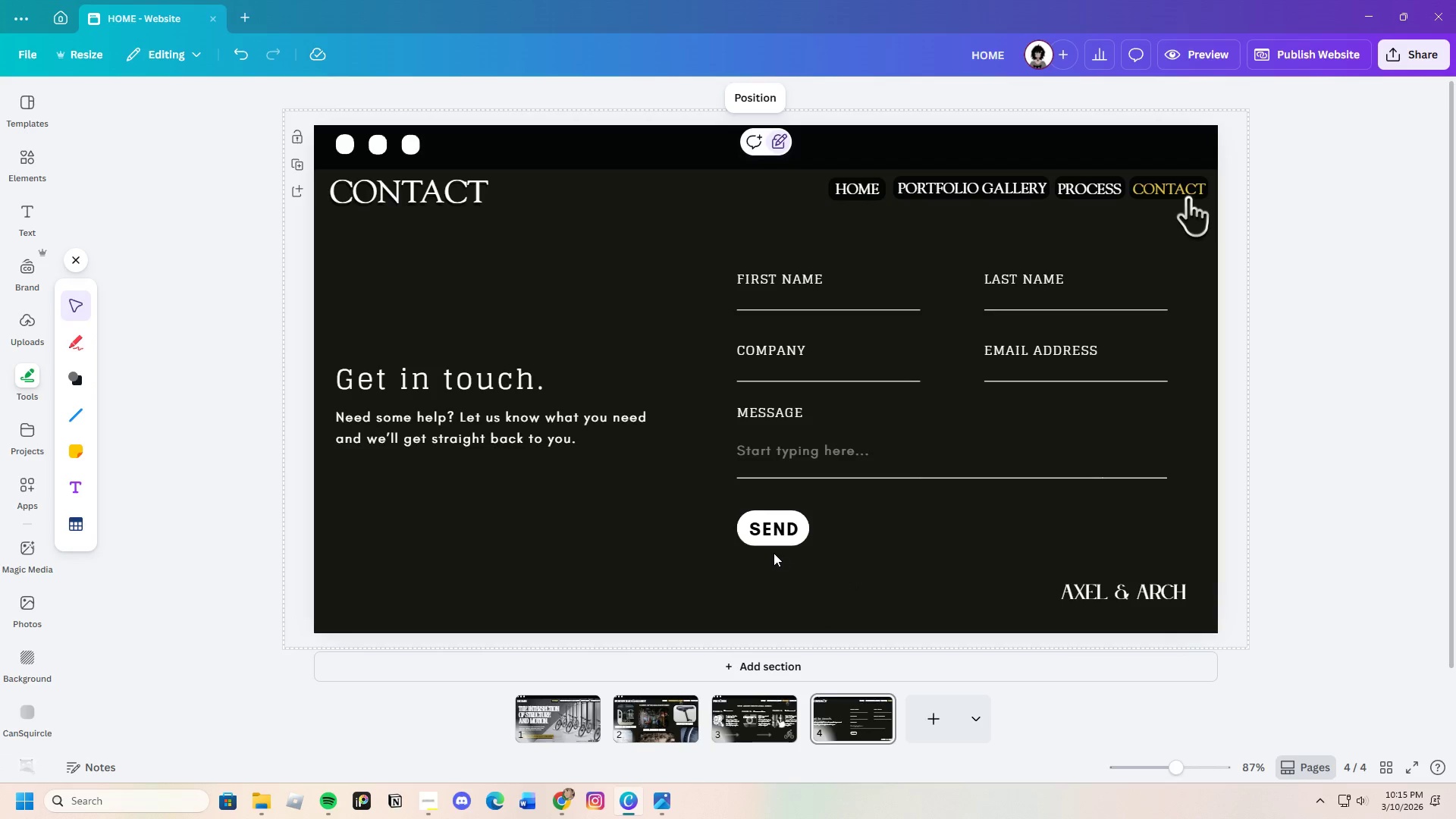 
double_click([776, 535])
 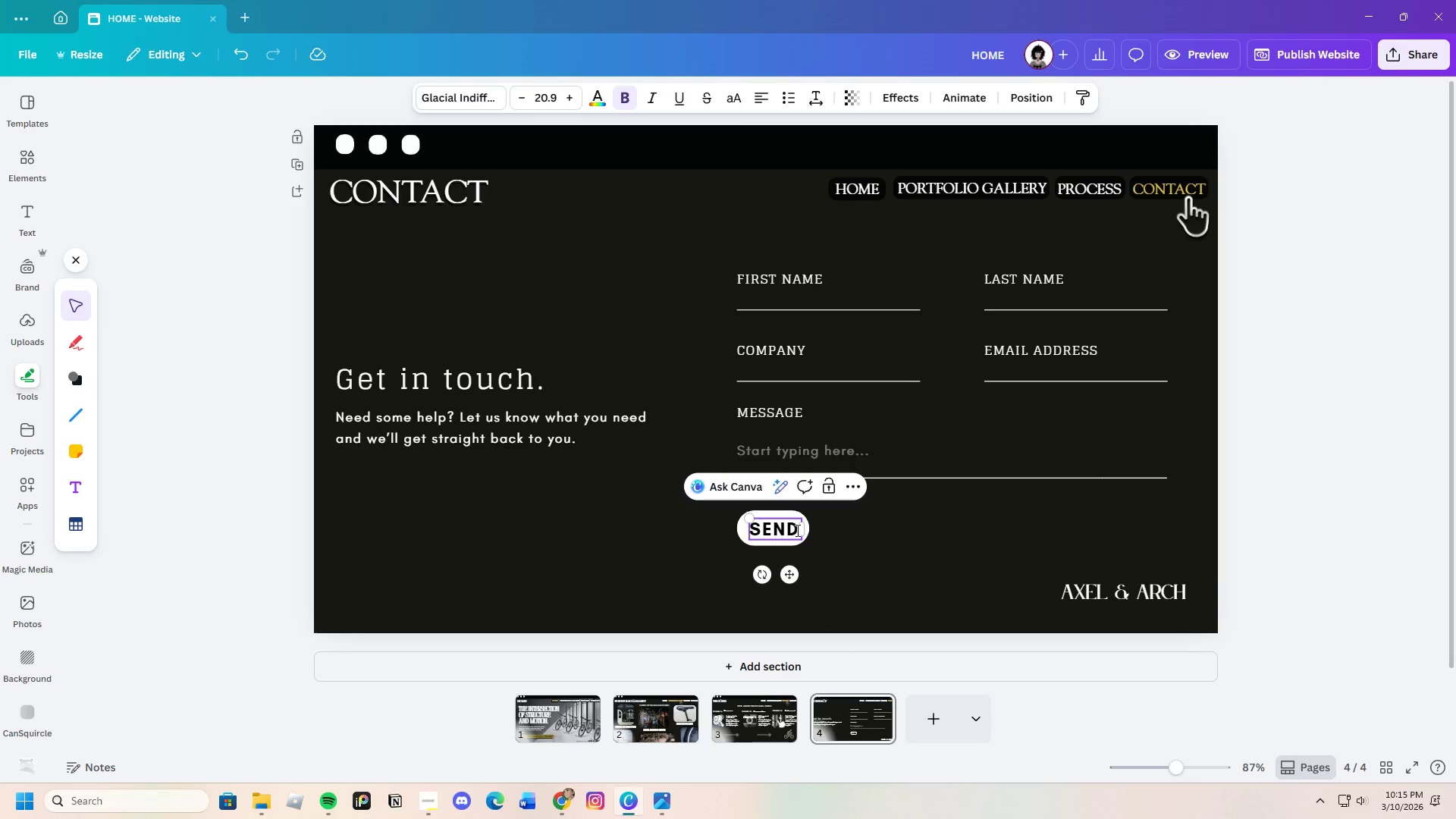 
left_click_drag(start_coordinate=[796, 530], to_coordinate=[754, 531])
 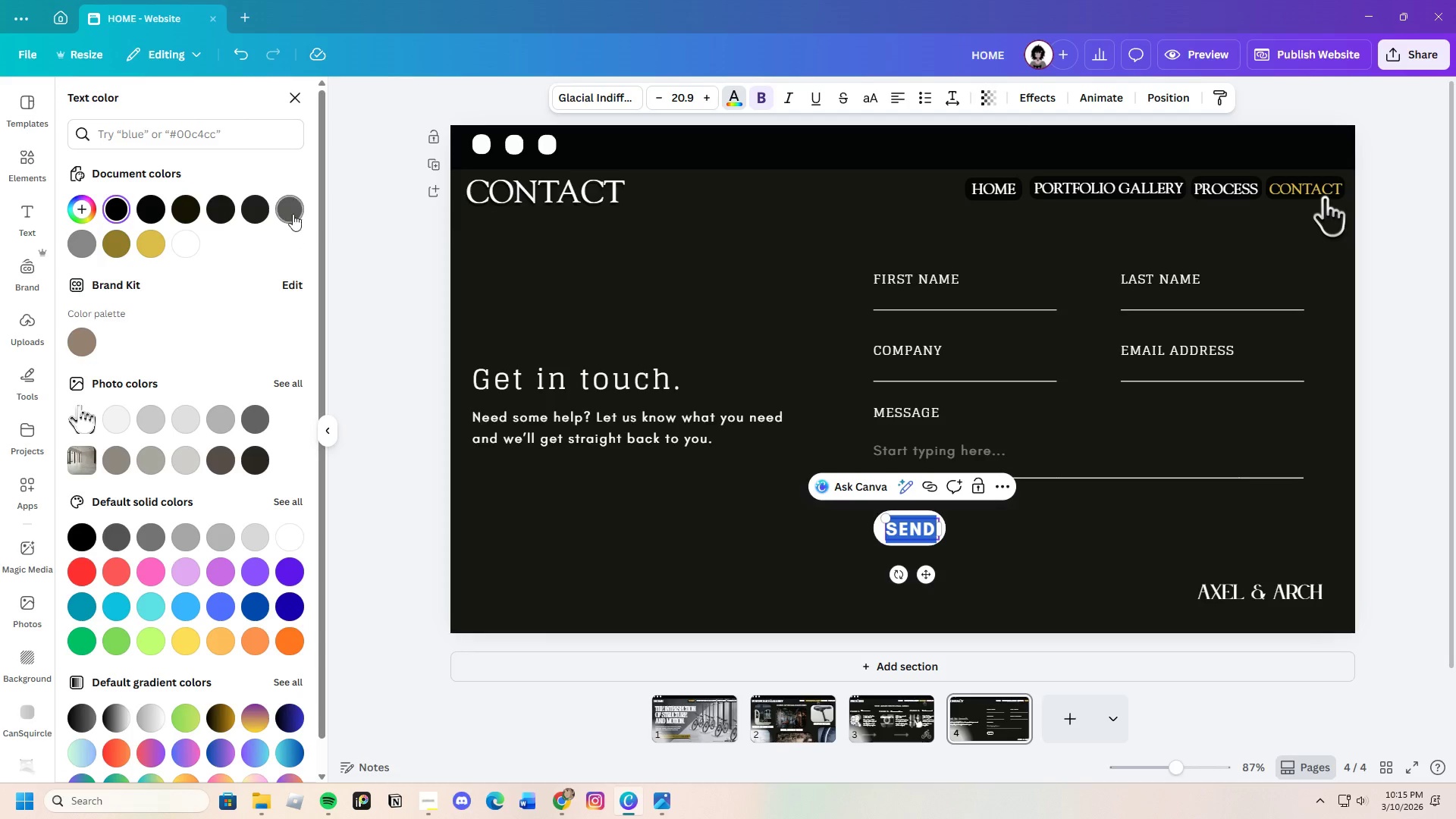 
left_click([288, 211])
 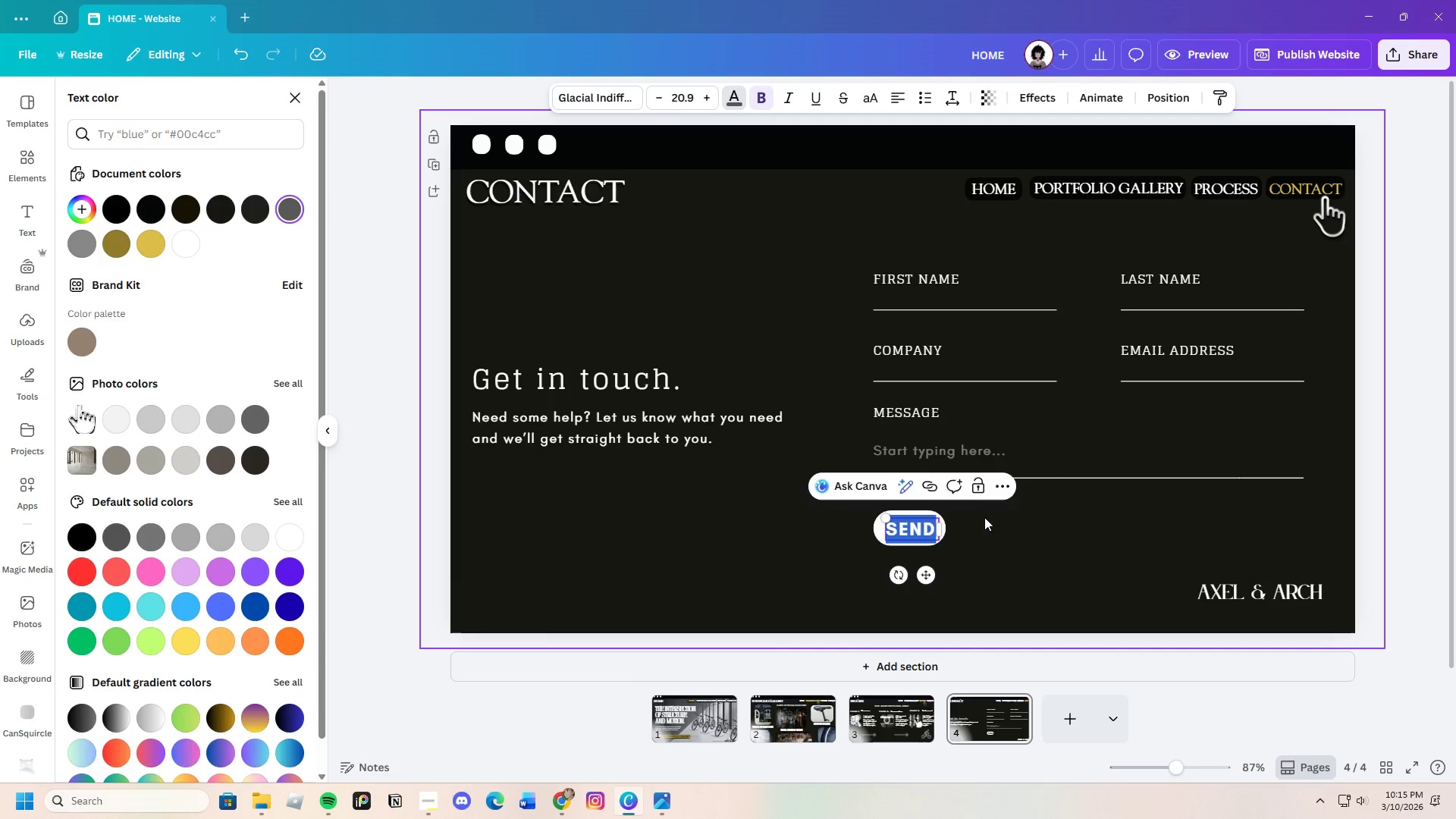 
left_click([991, 529])
 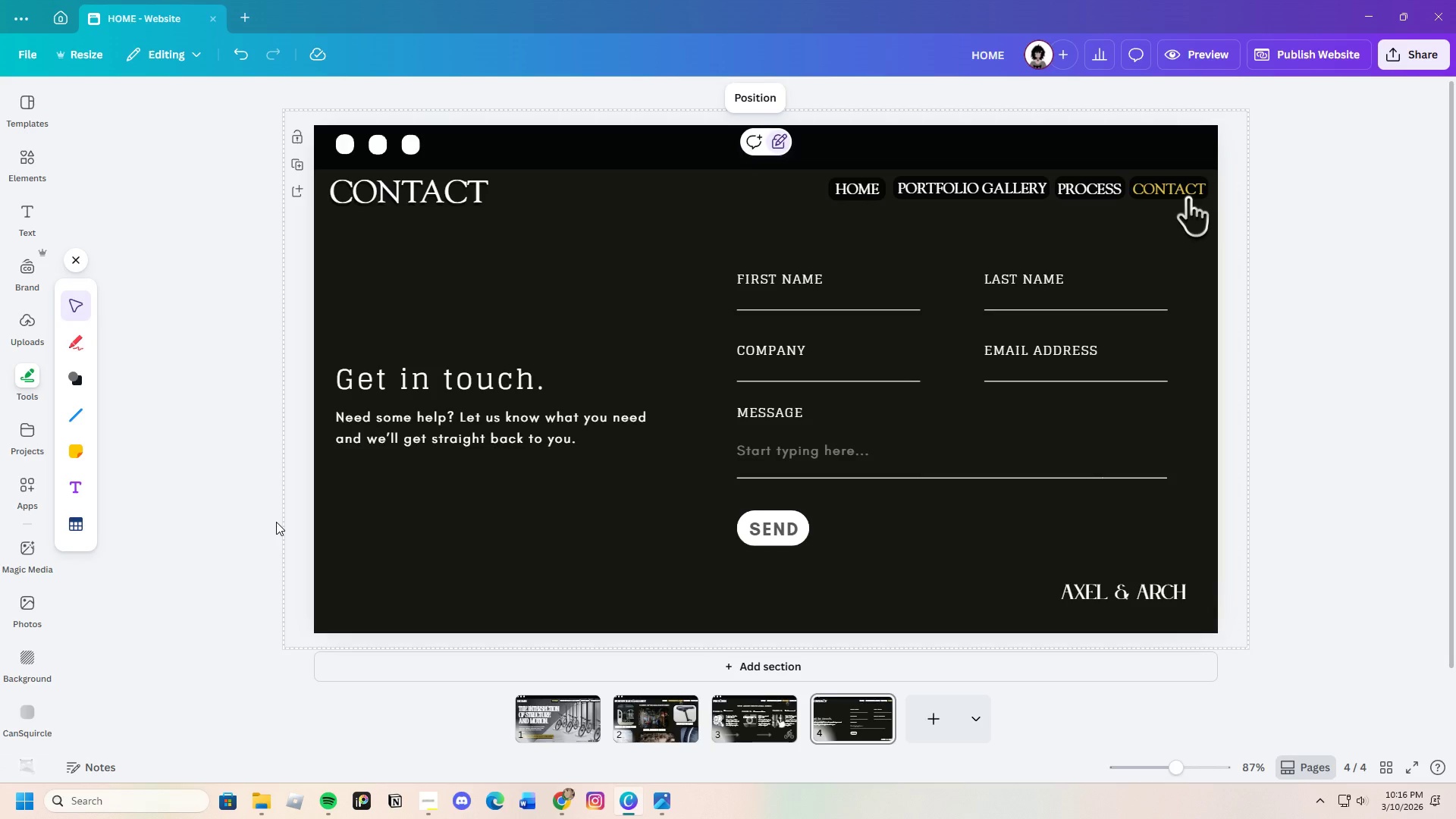 
wait(37.83)
 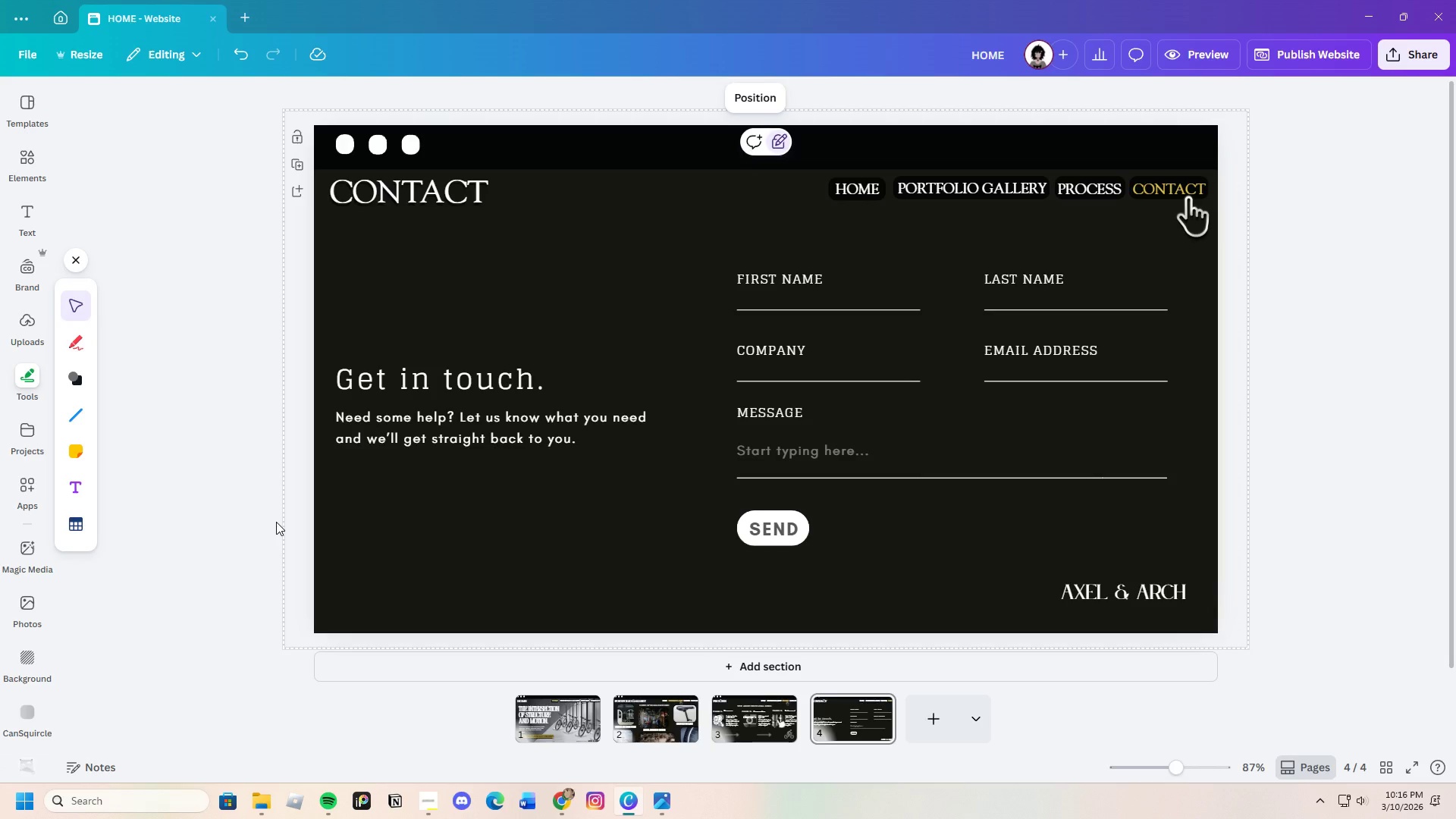 
left_click_drag(start_coordinate=[364, 328], to_coordinate=[497, 453])
 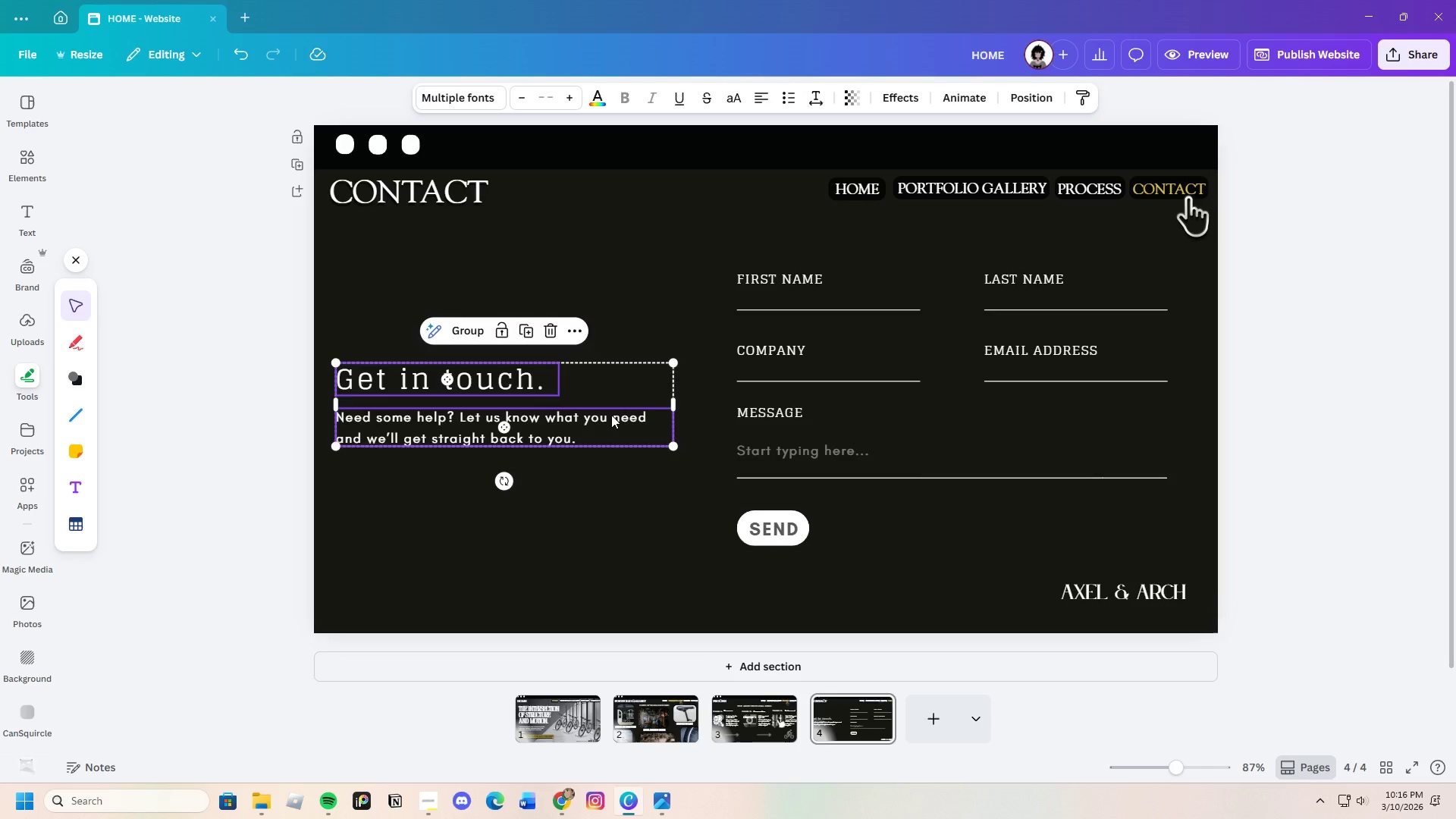 
left_click_drag(start_coordinate=[607, 392], to_coordinate=[605, 334])
 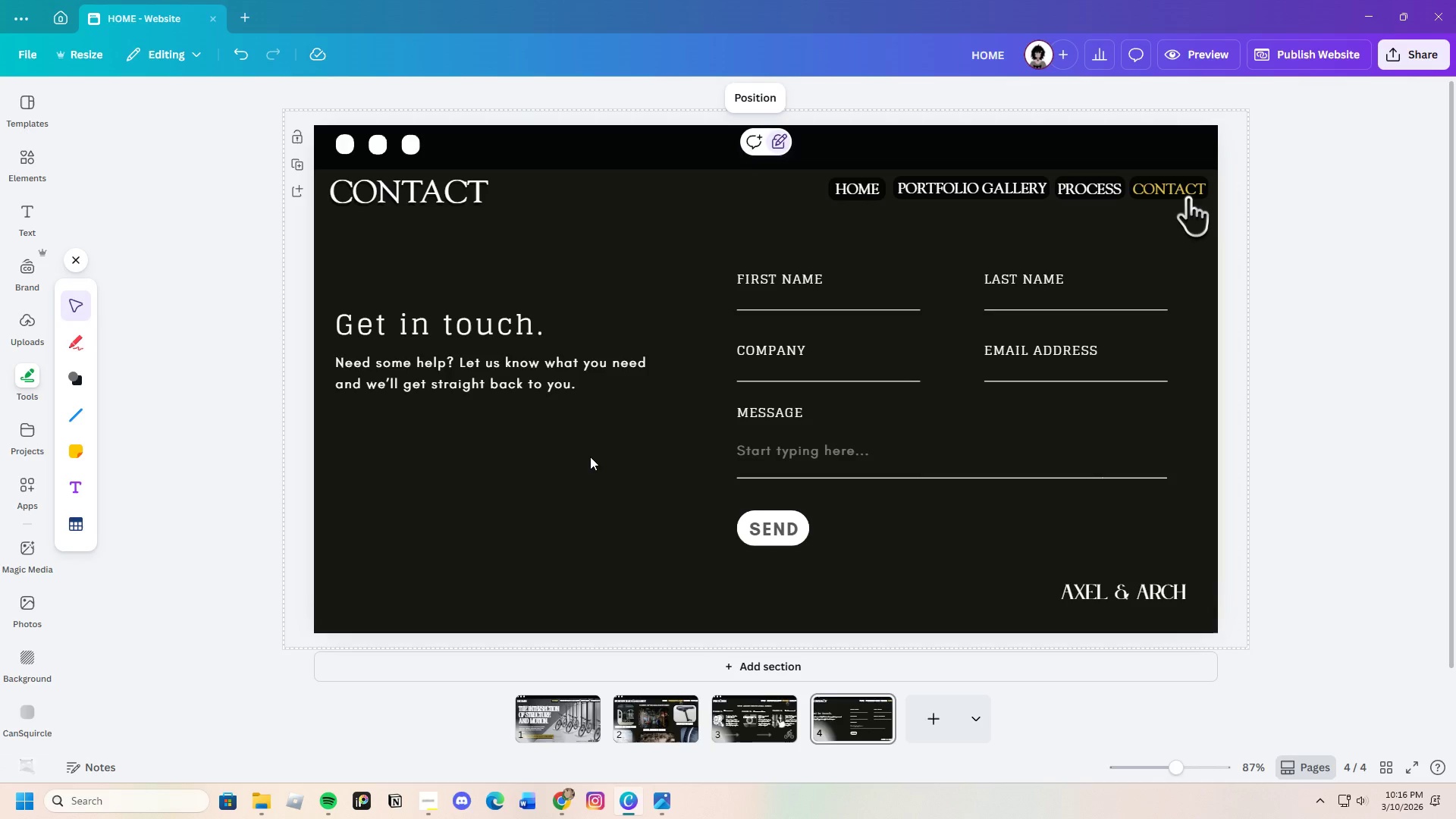 
wait(22.08)
 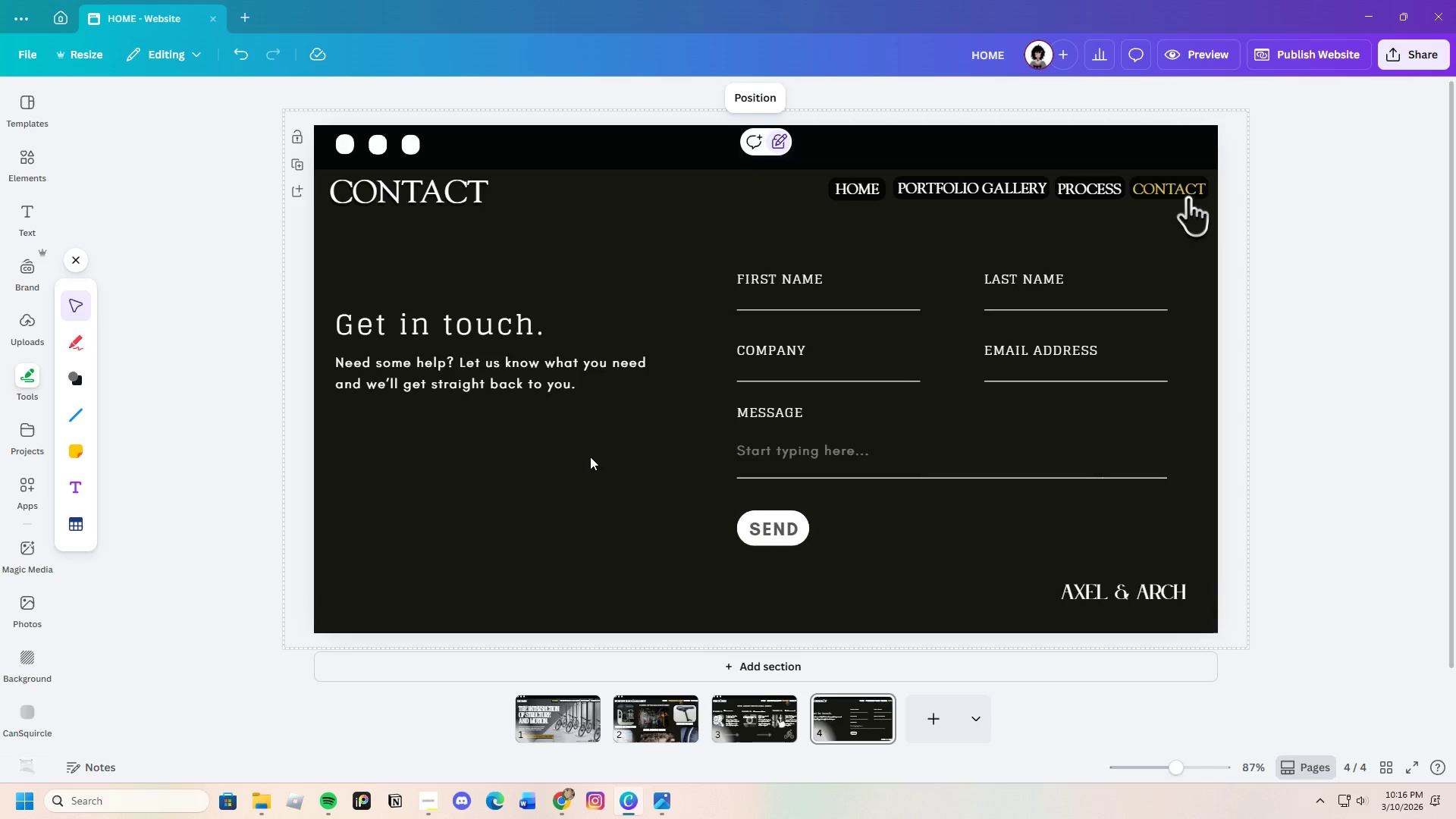 
left_click([447, 320])
 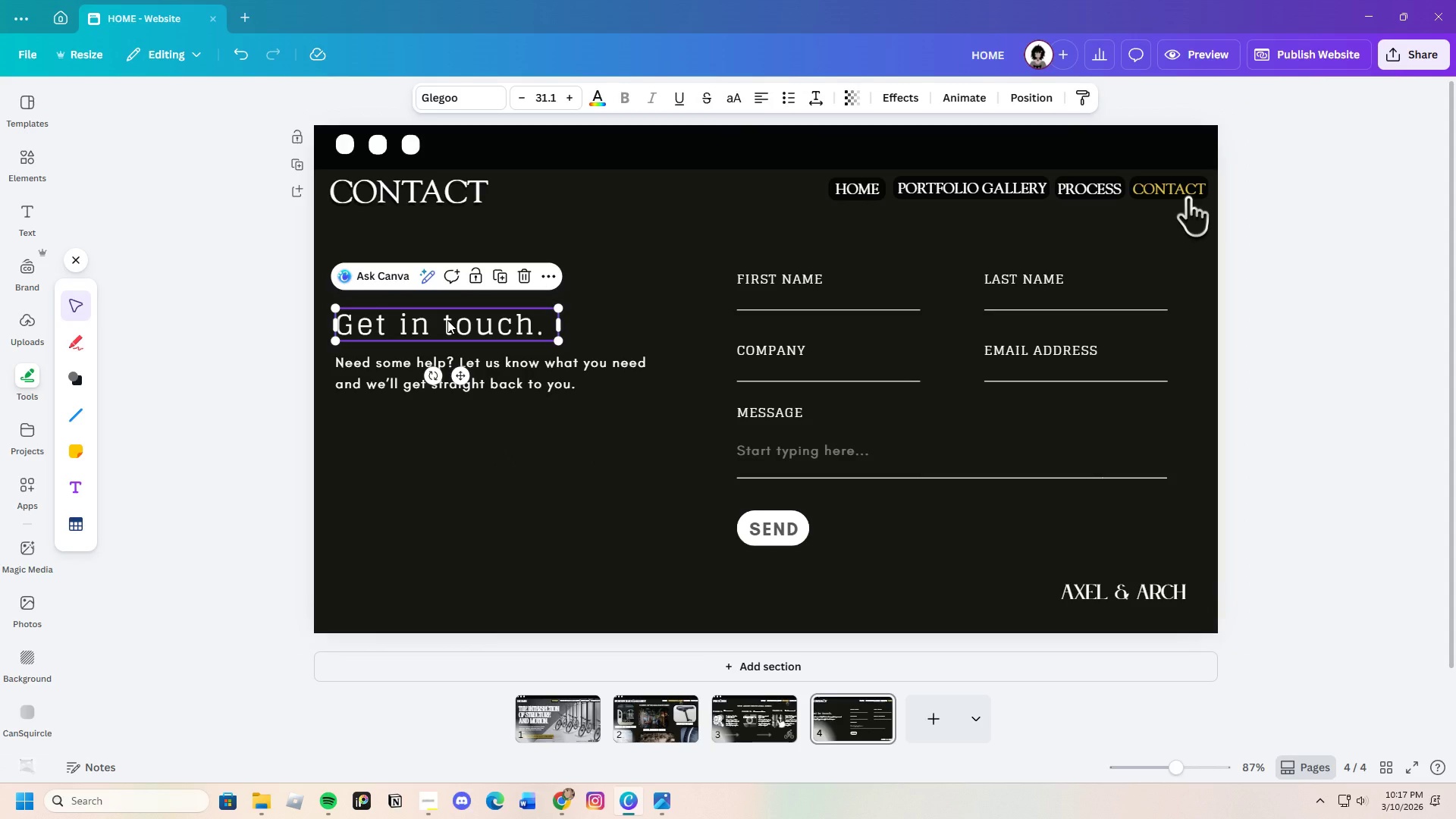 
key(Control+C)
 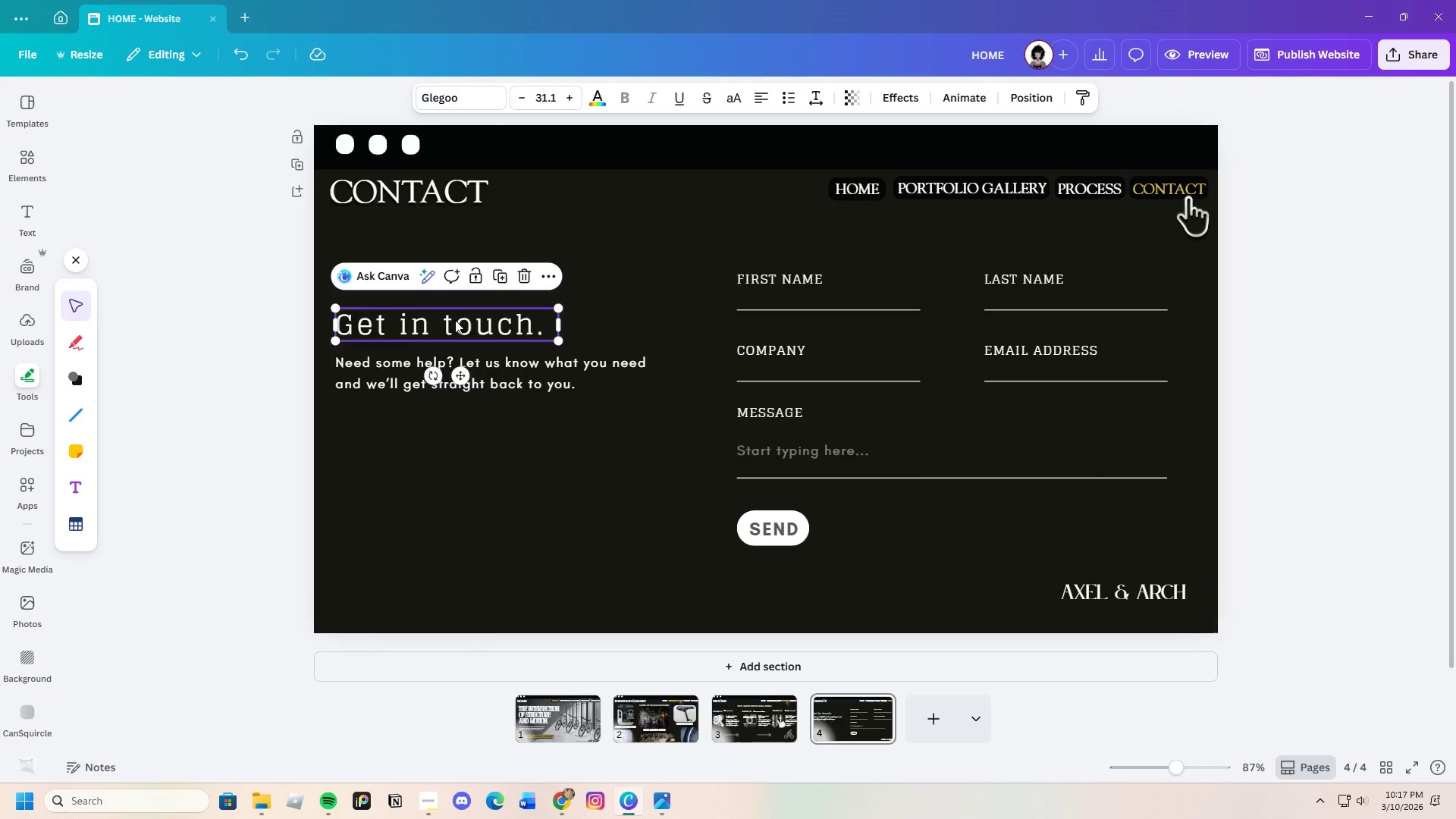 
key(Control+V)
 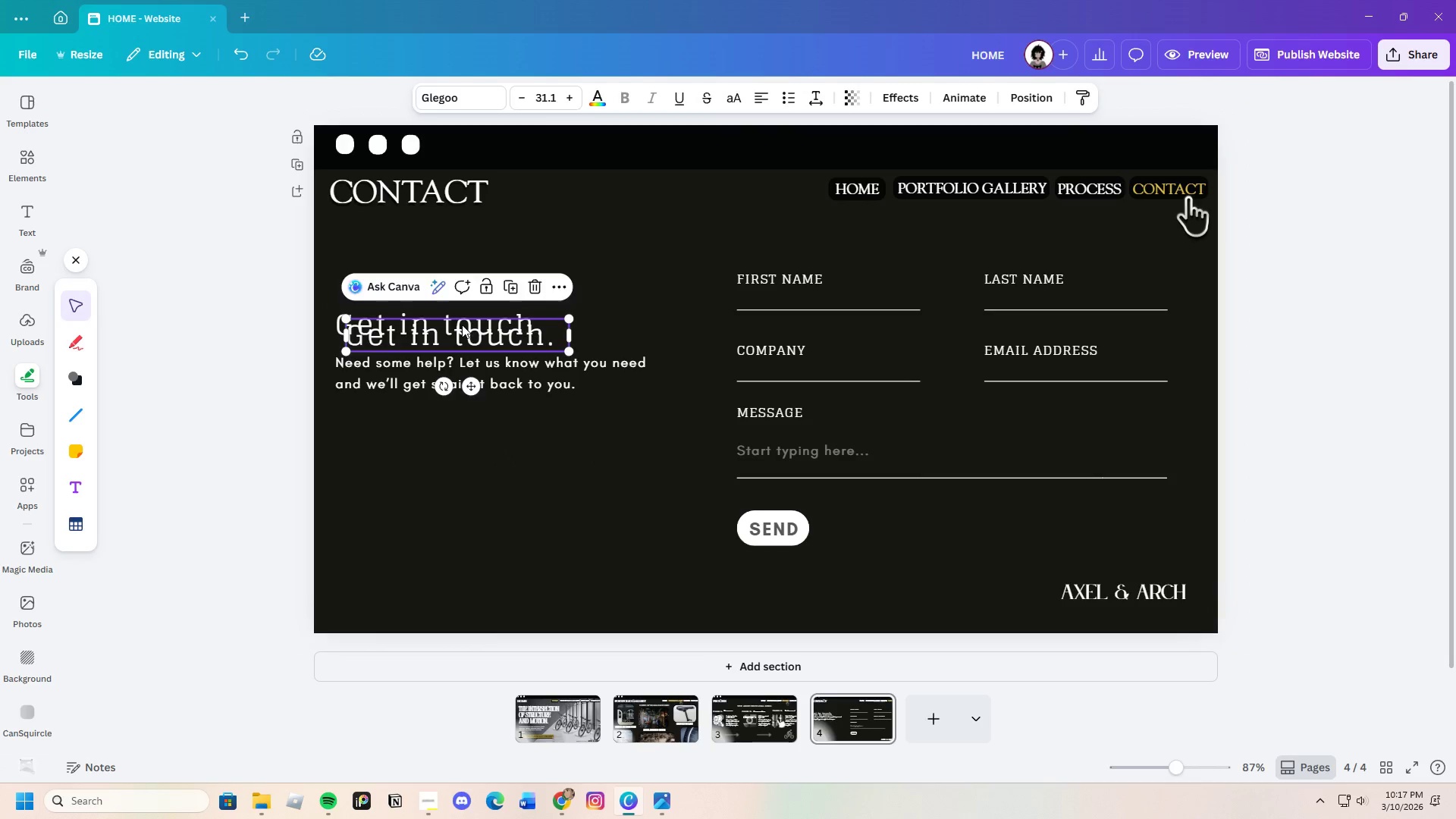 
left_click_drag(start_coordinate=[462, 324], to_coordinate=[458, 435])
 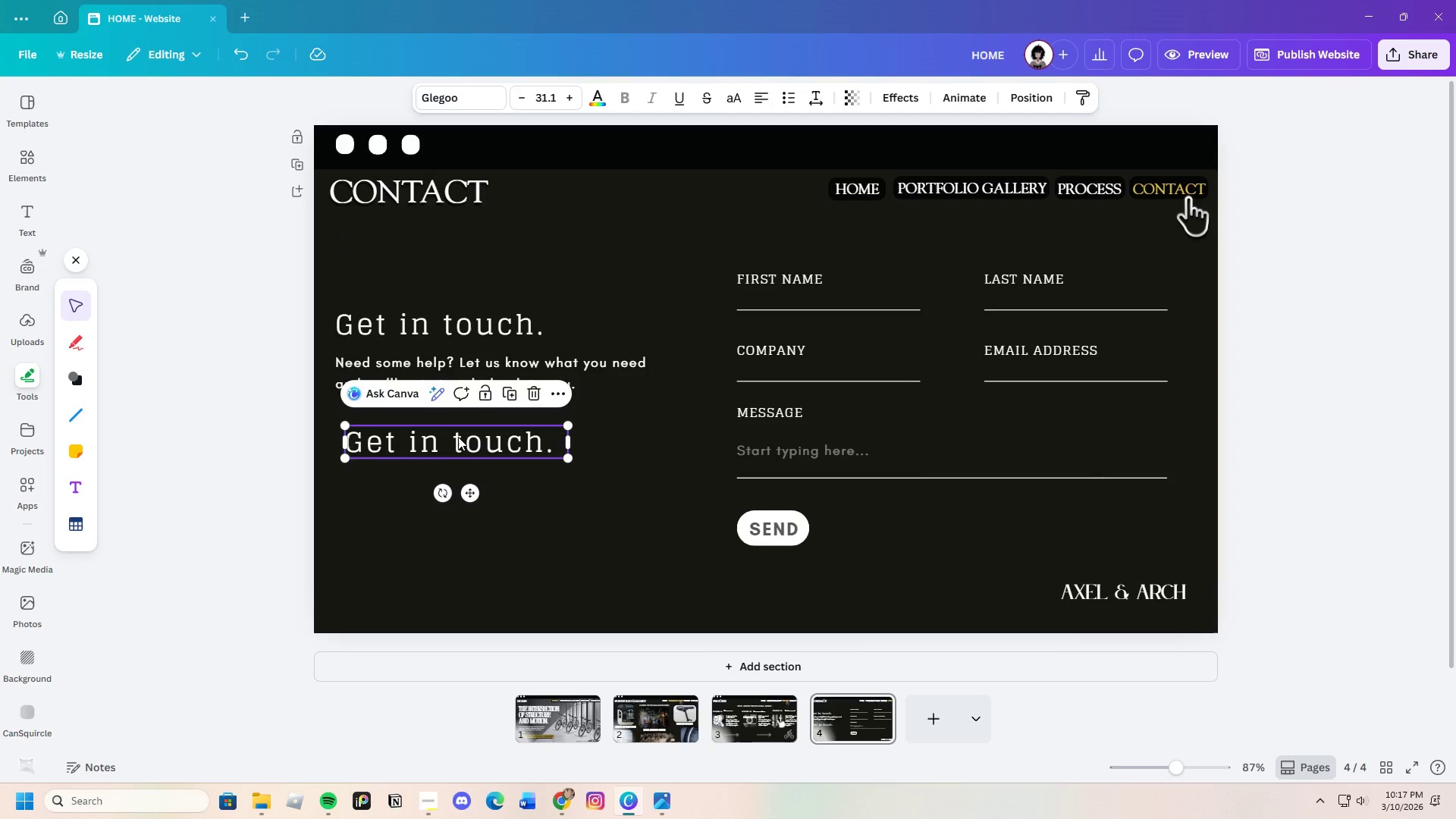 
left_click([458, 437])
 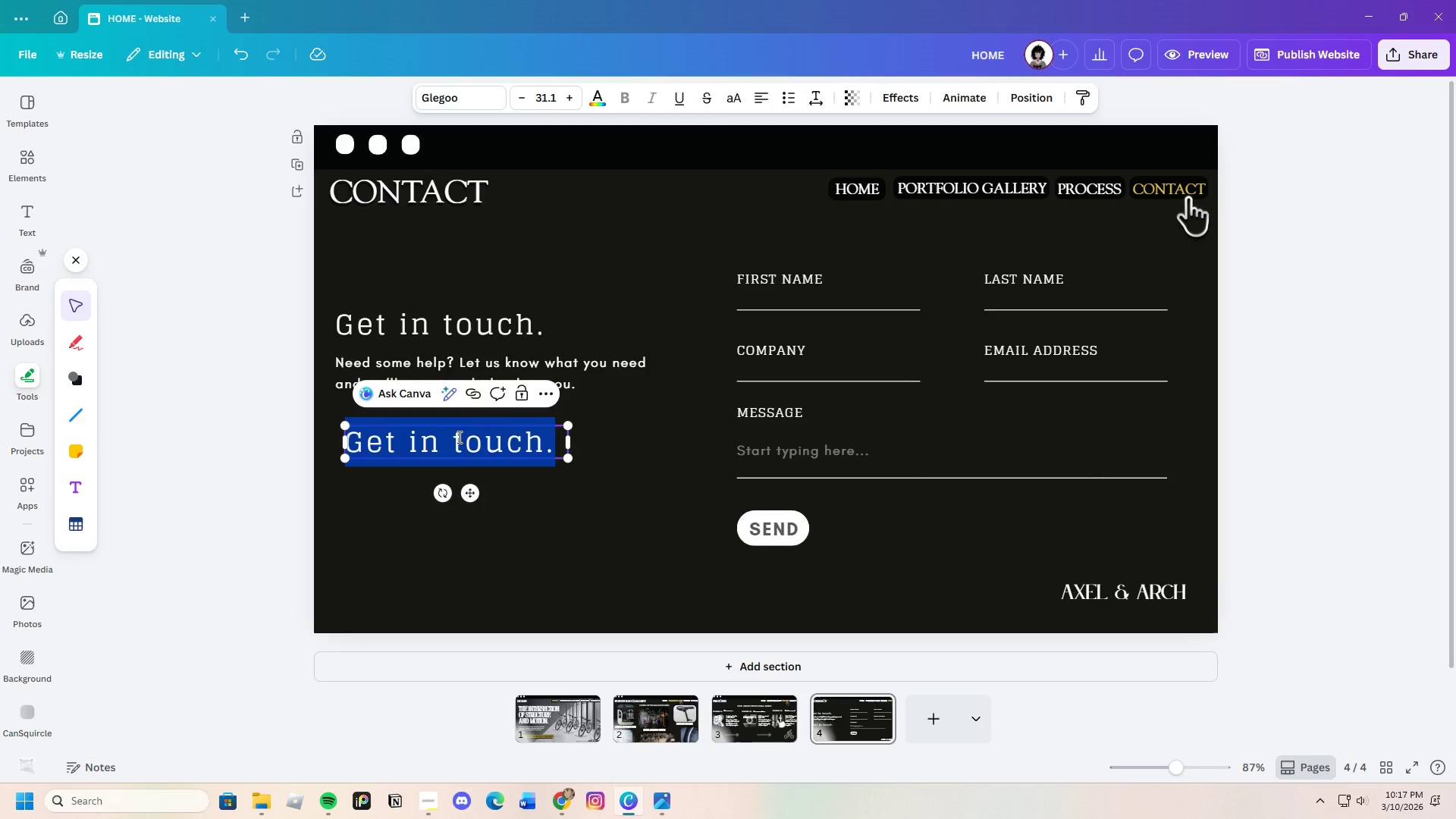 
key(Backspace)
type(Contact Information)
 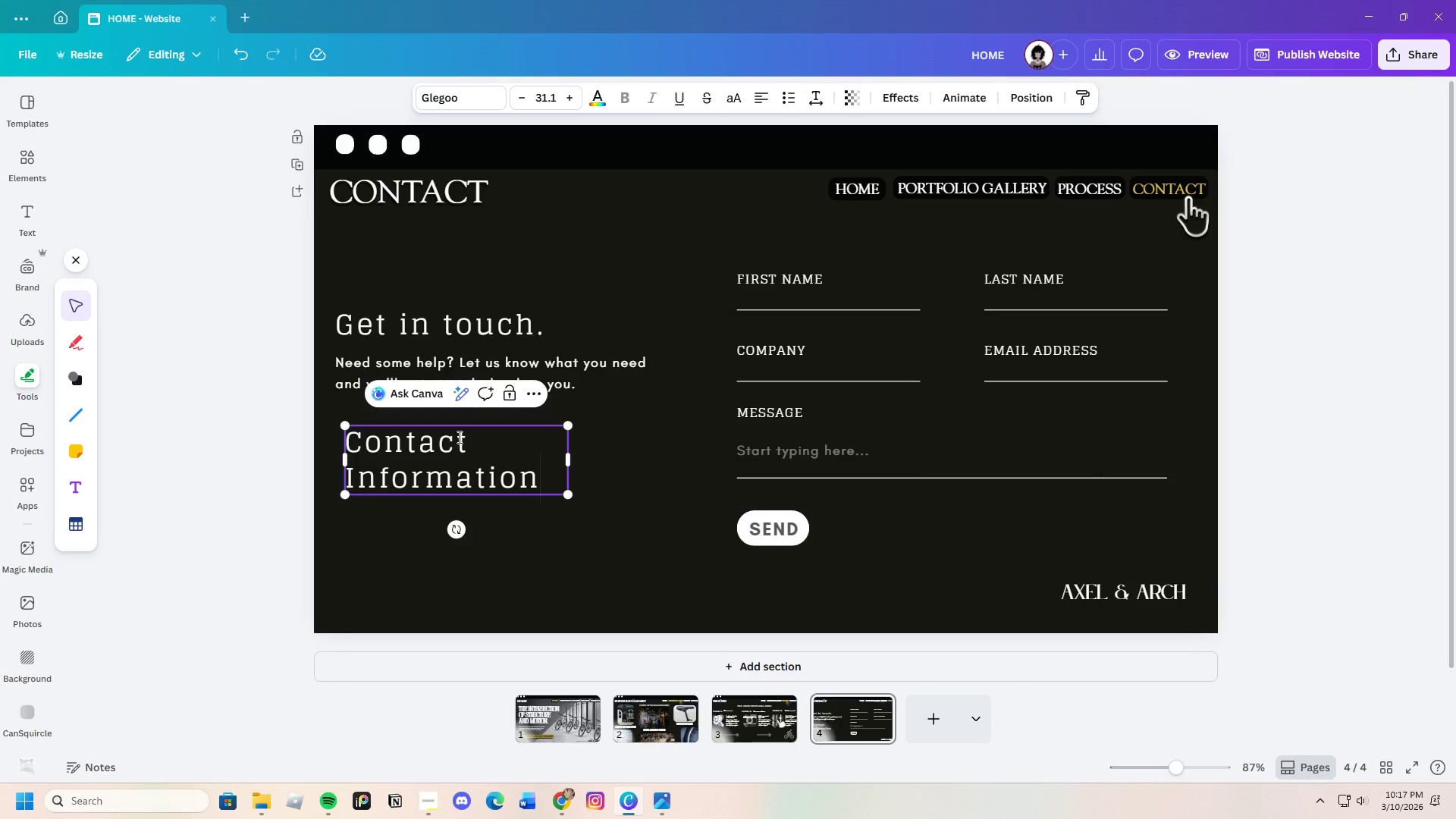 
left_click_drag(start_coordinate=[570, 457], to_coordinate=[679, 453])
 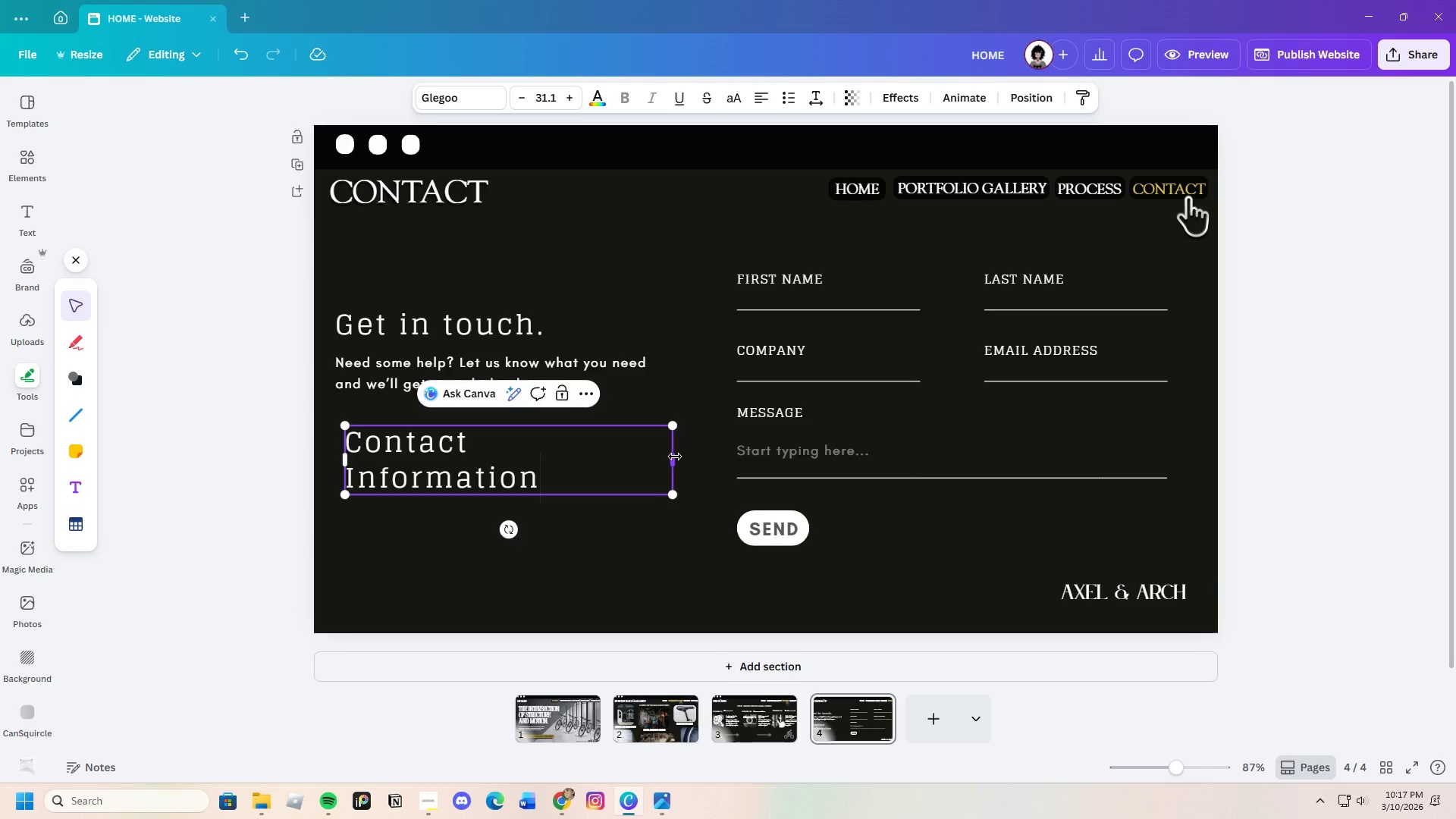 
left_click_drag(start_coordinate=[675, 457], to_coordinate=[685, 456])
 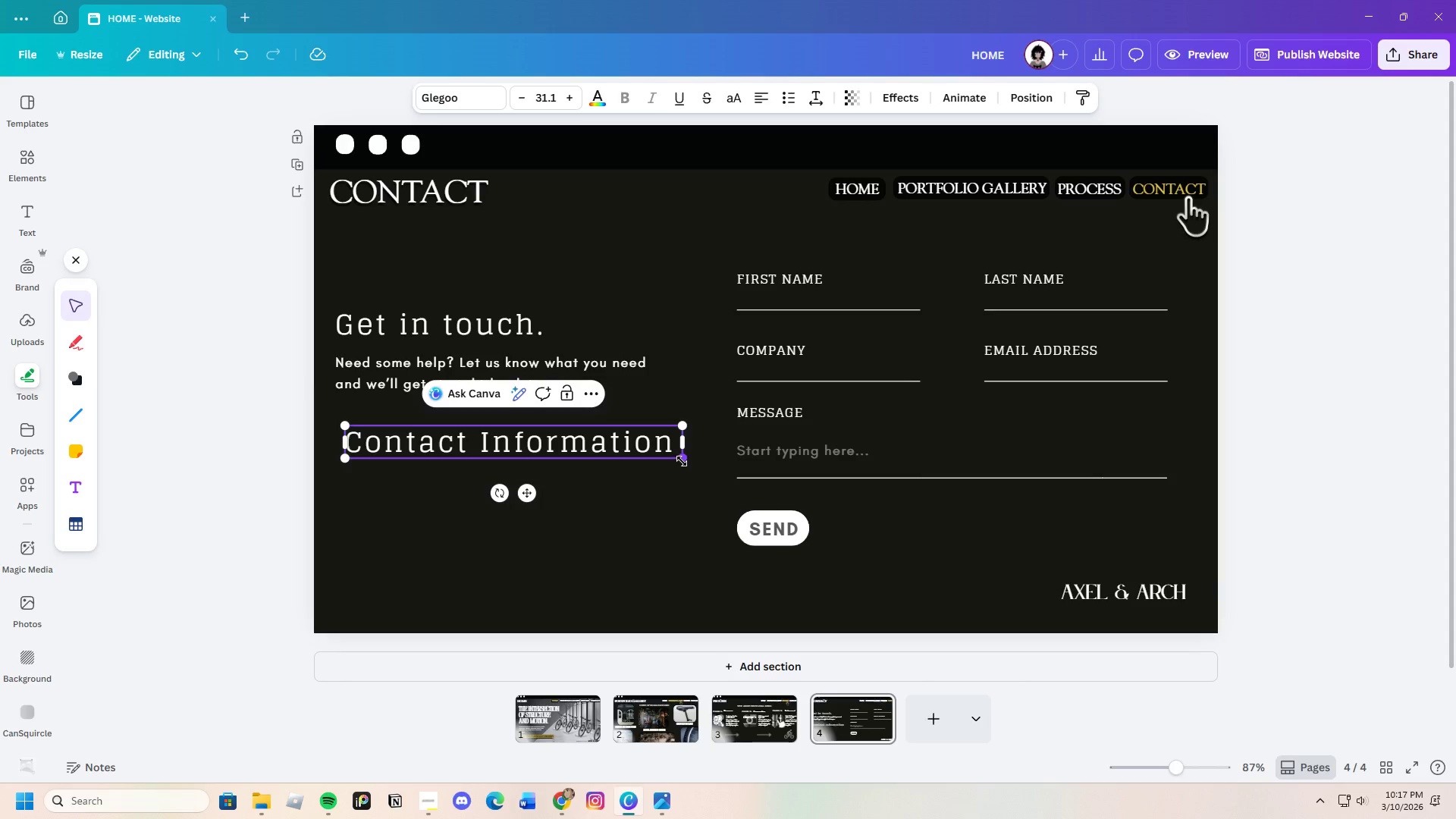 
left_click_drag(start_coordinate=[682, 462], to_coordinate=[535, 451])
 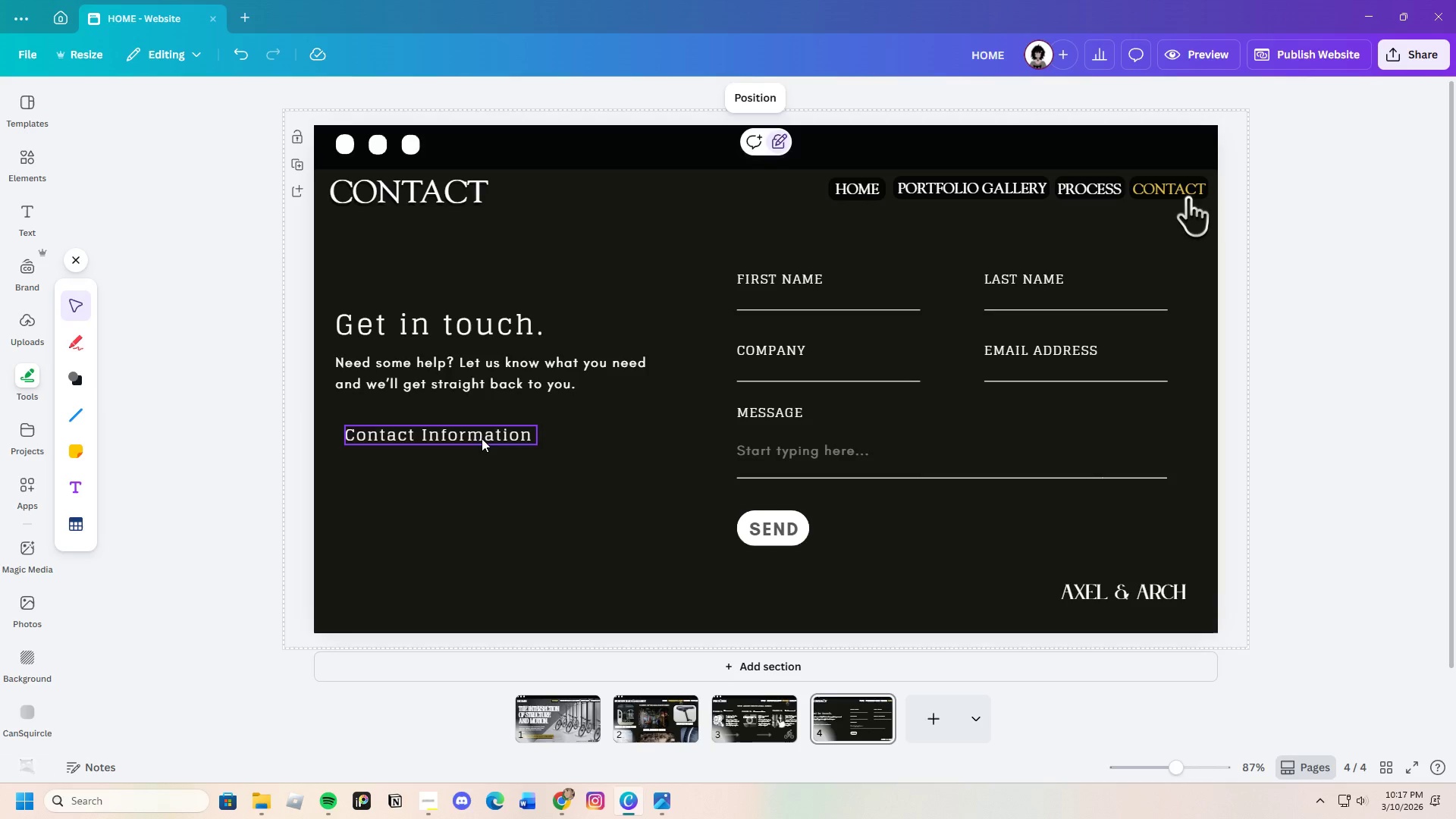 
left_click_drag(start_coordinate=[482, 438], to_coordinate=[473, 442])
 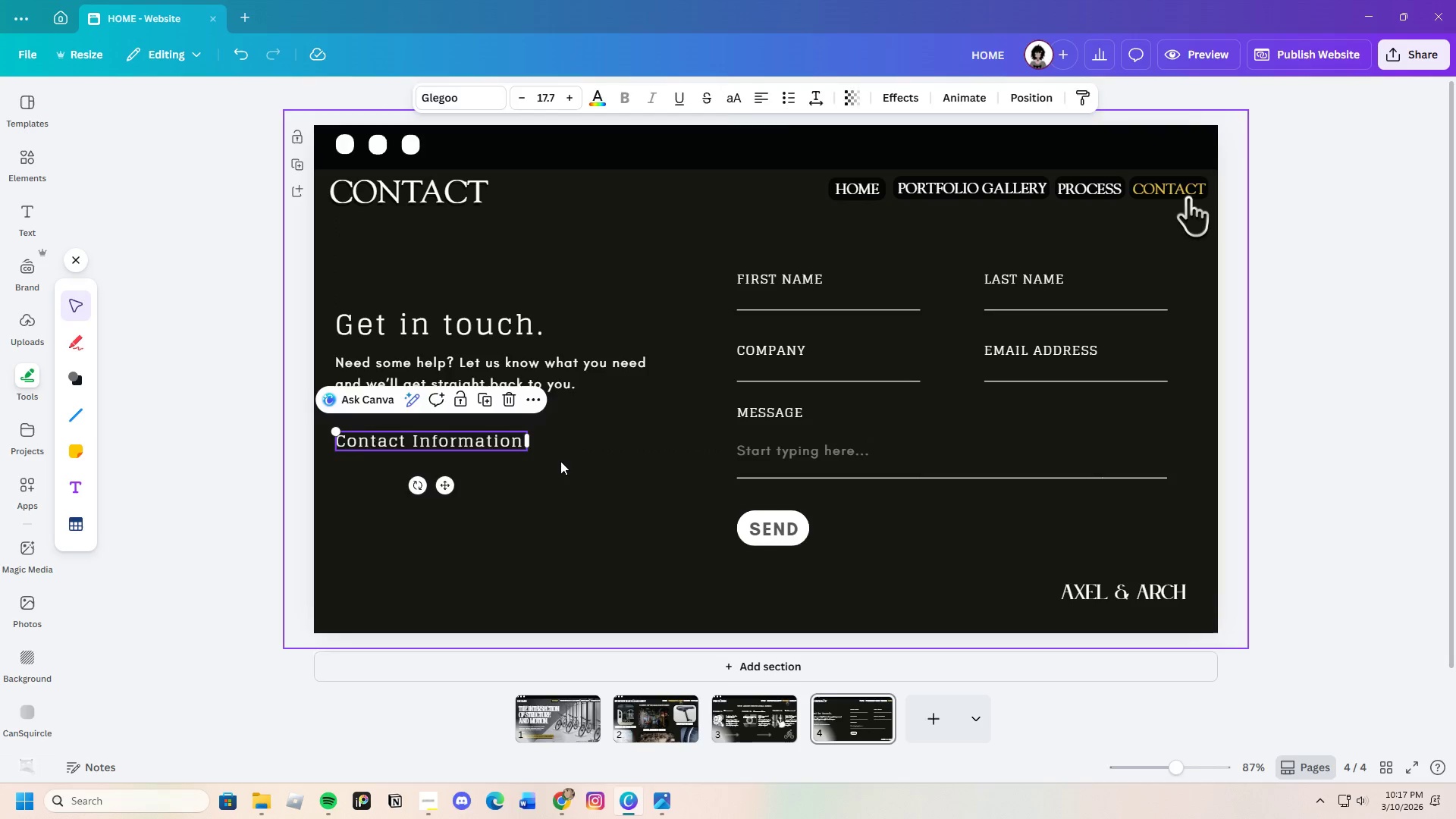 
left_click([560, 461])
 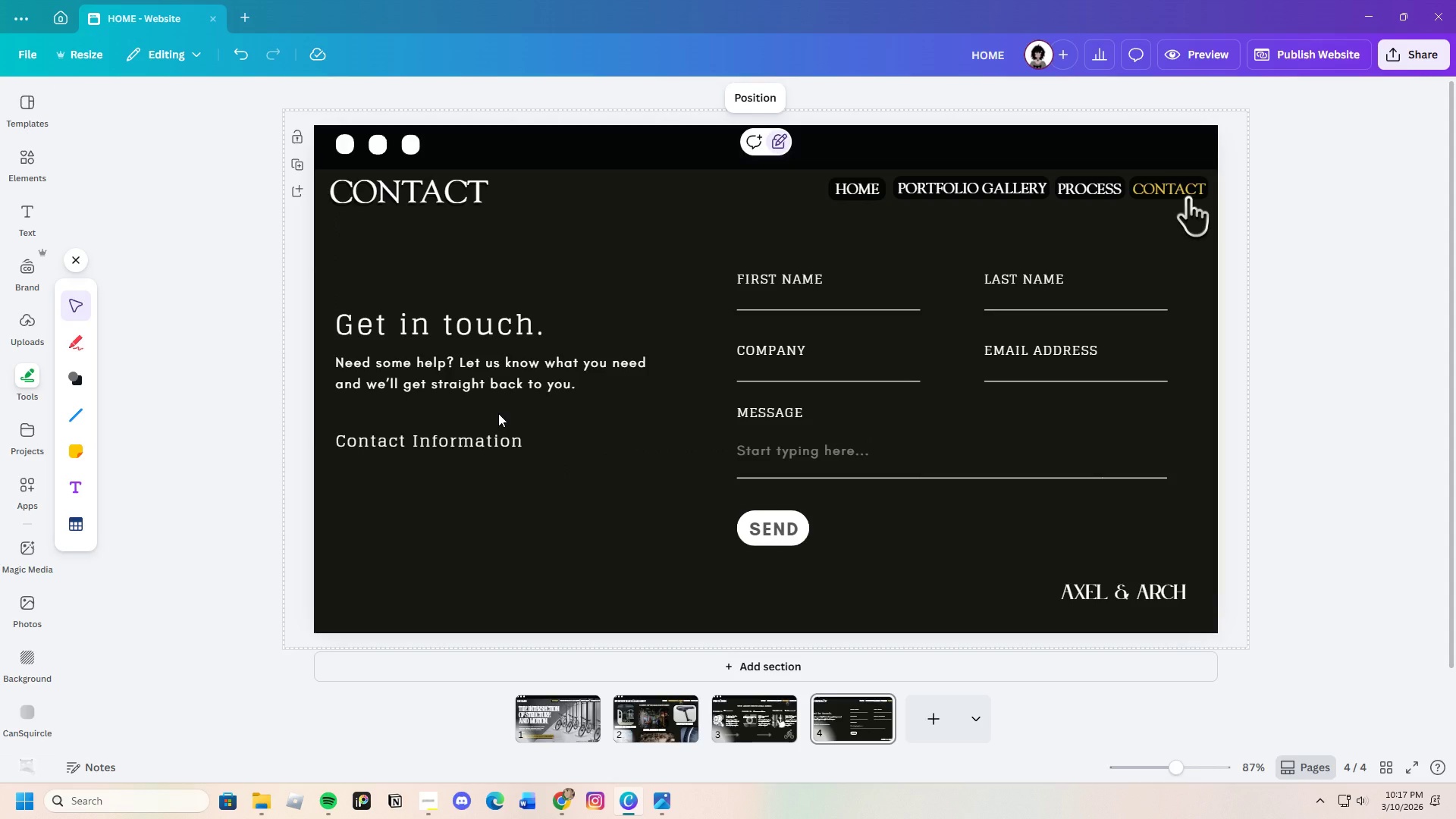 
wait(5.7)
 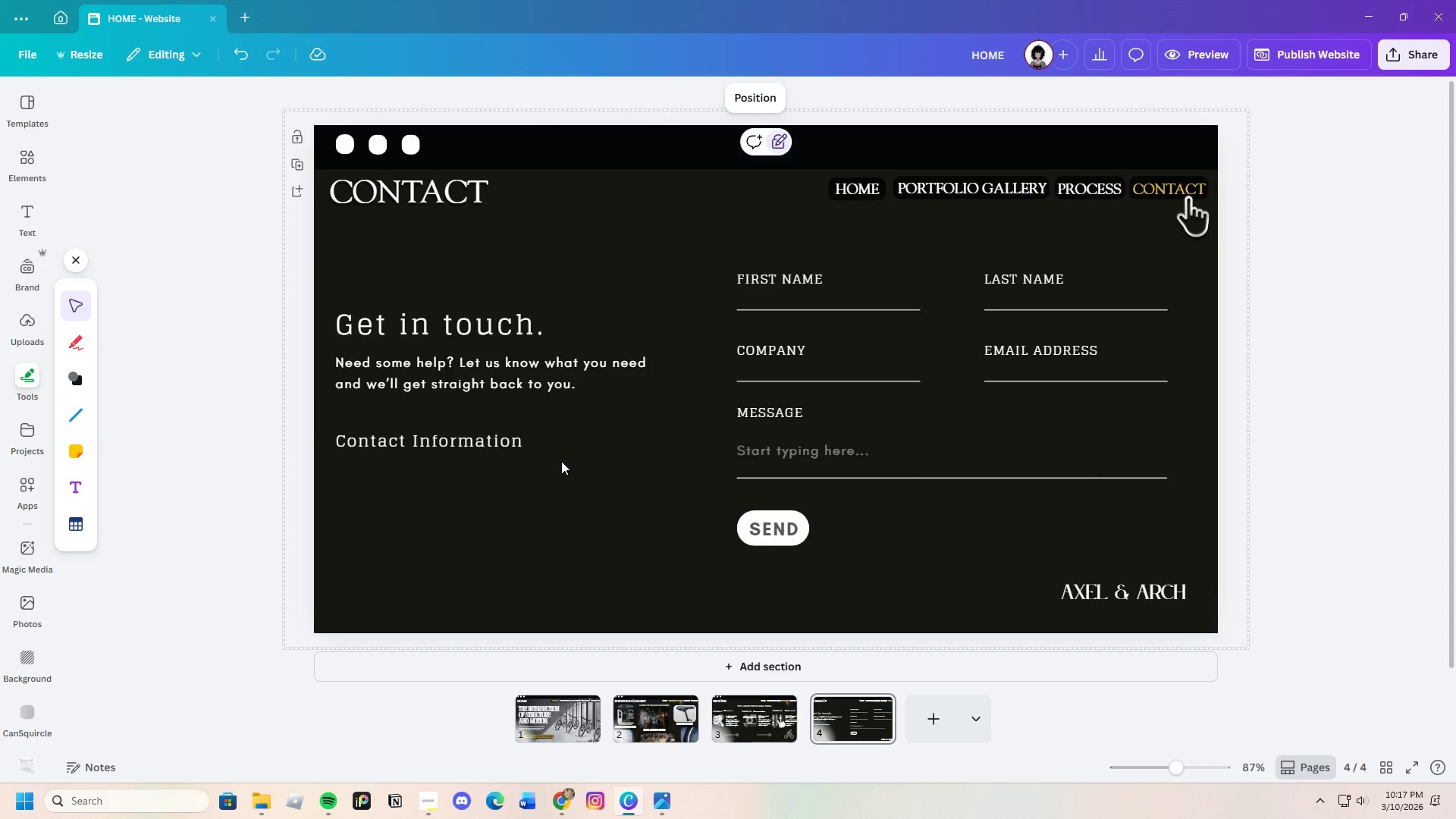 
left_click([504, 391])
 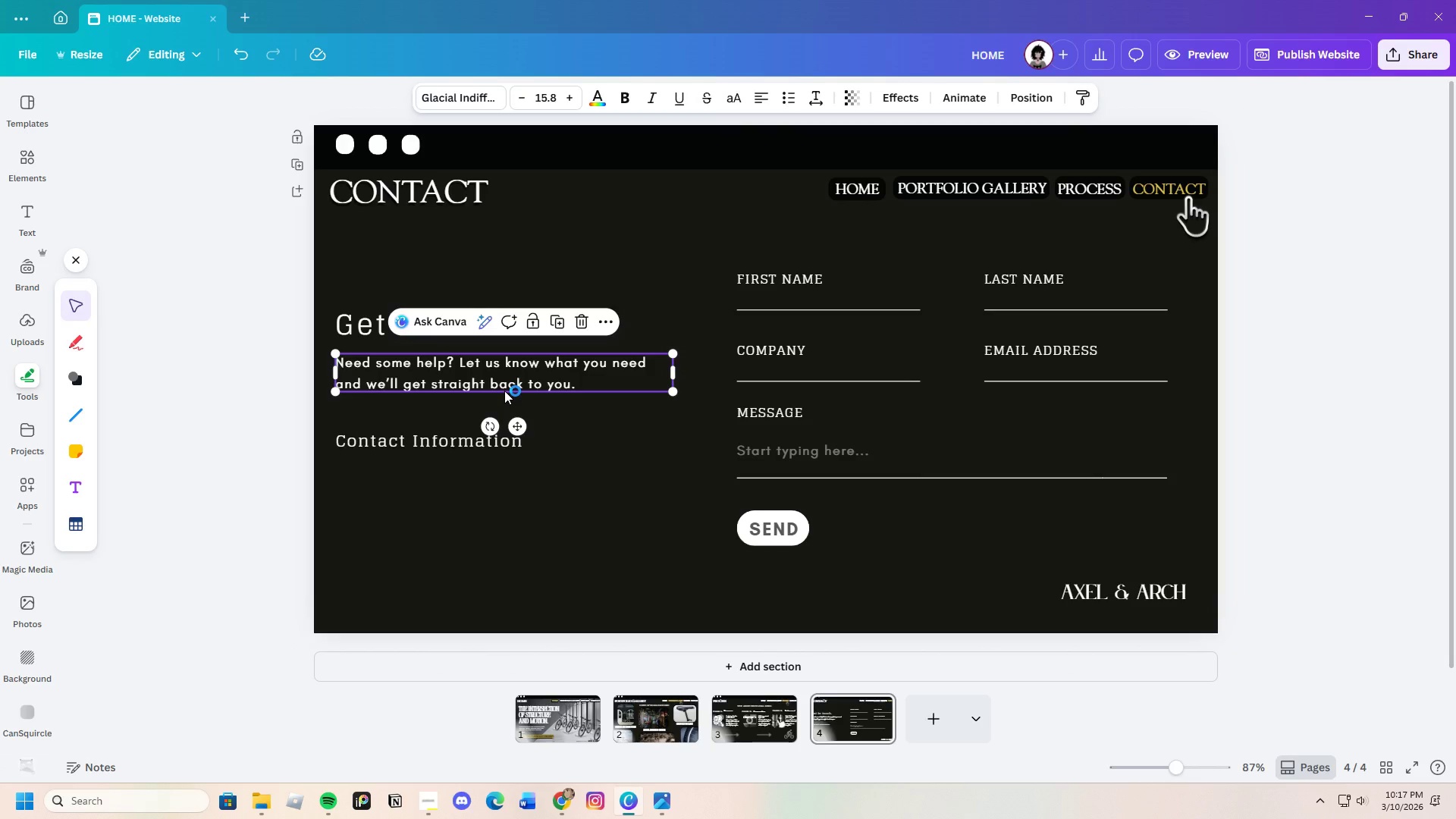 
key(Control+C)
 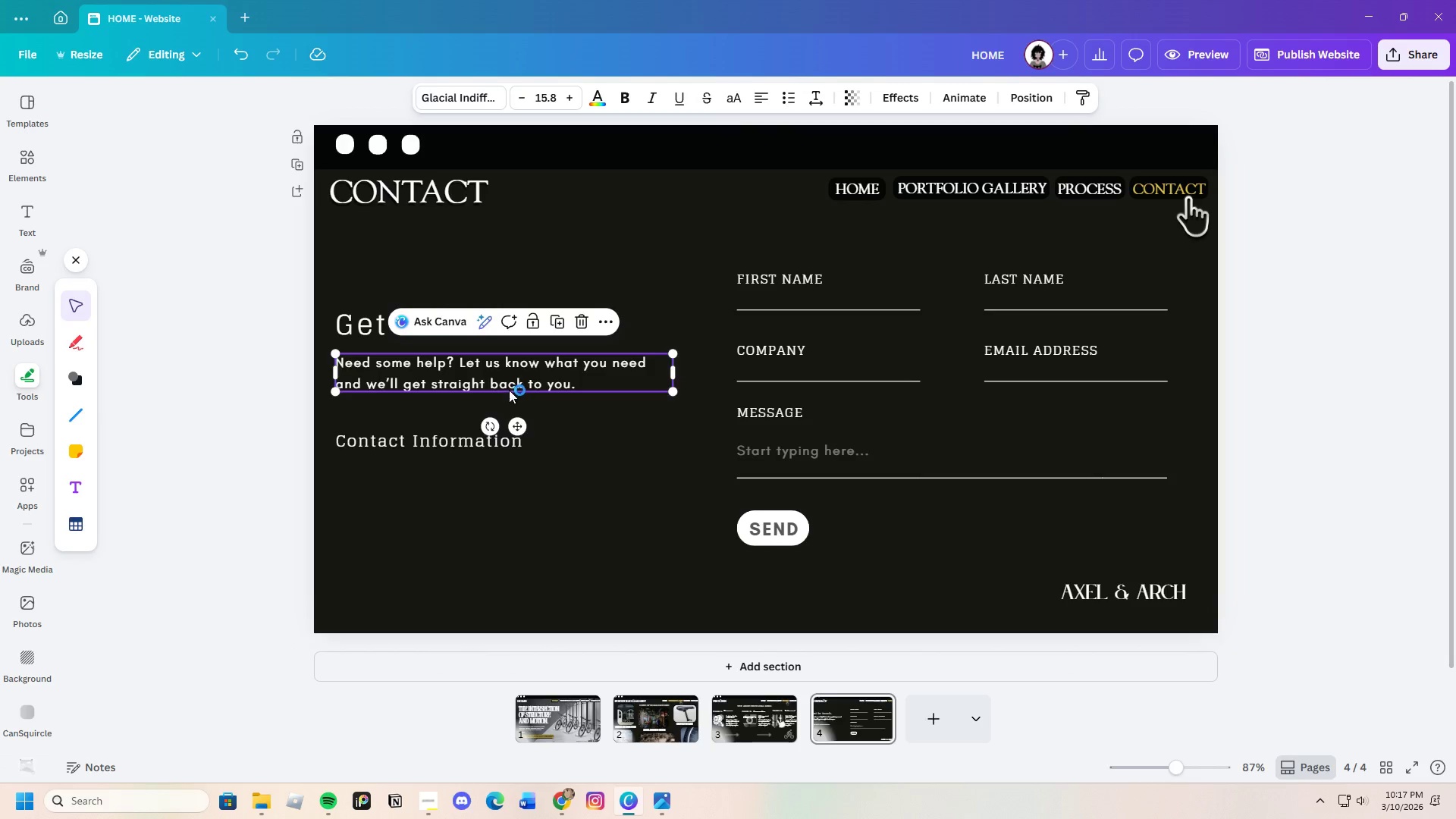 
key(Control+V)
 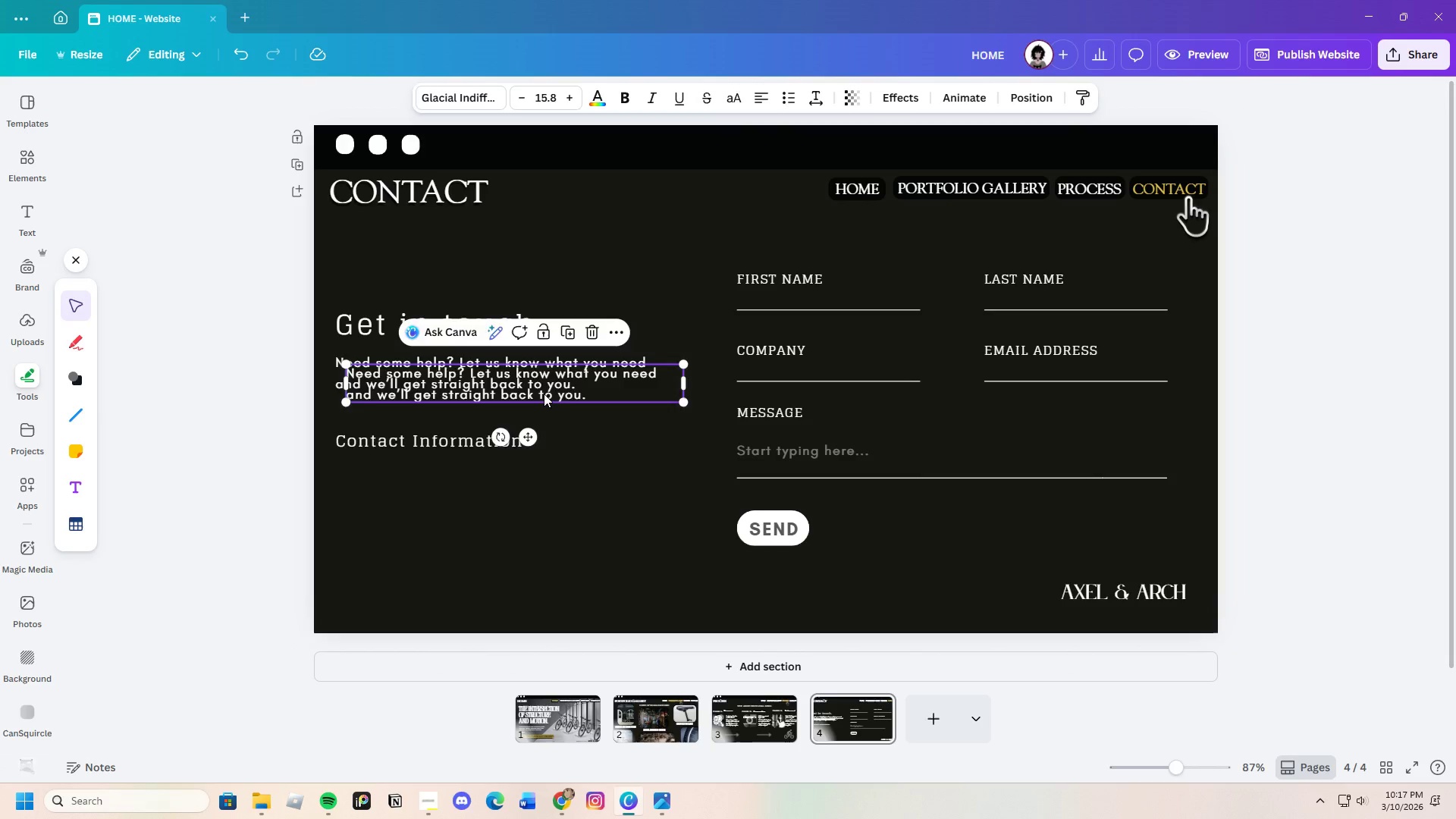 
left_click_drag(start_coordinate=[542, 392], to_coordinate=[595, 523])
 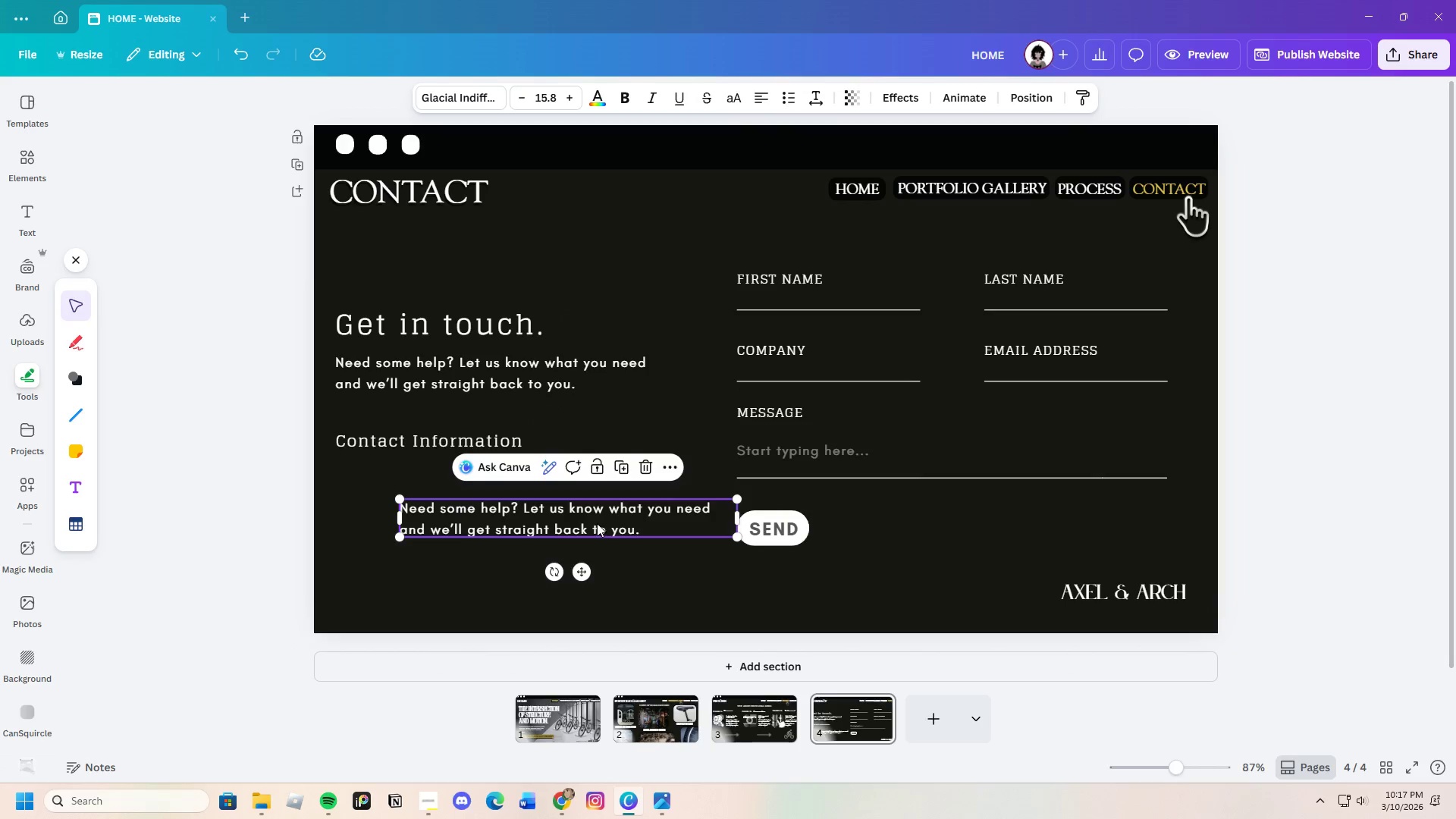 
left_click([597, 523])
 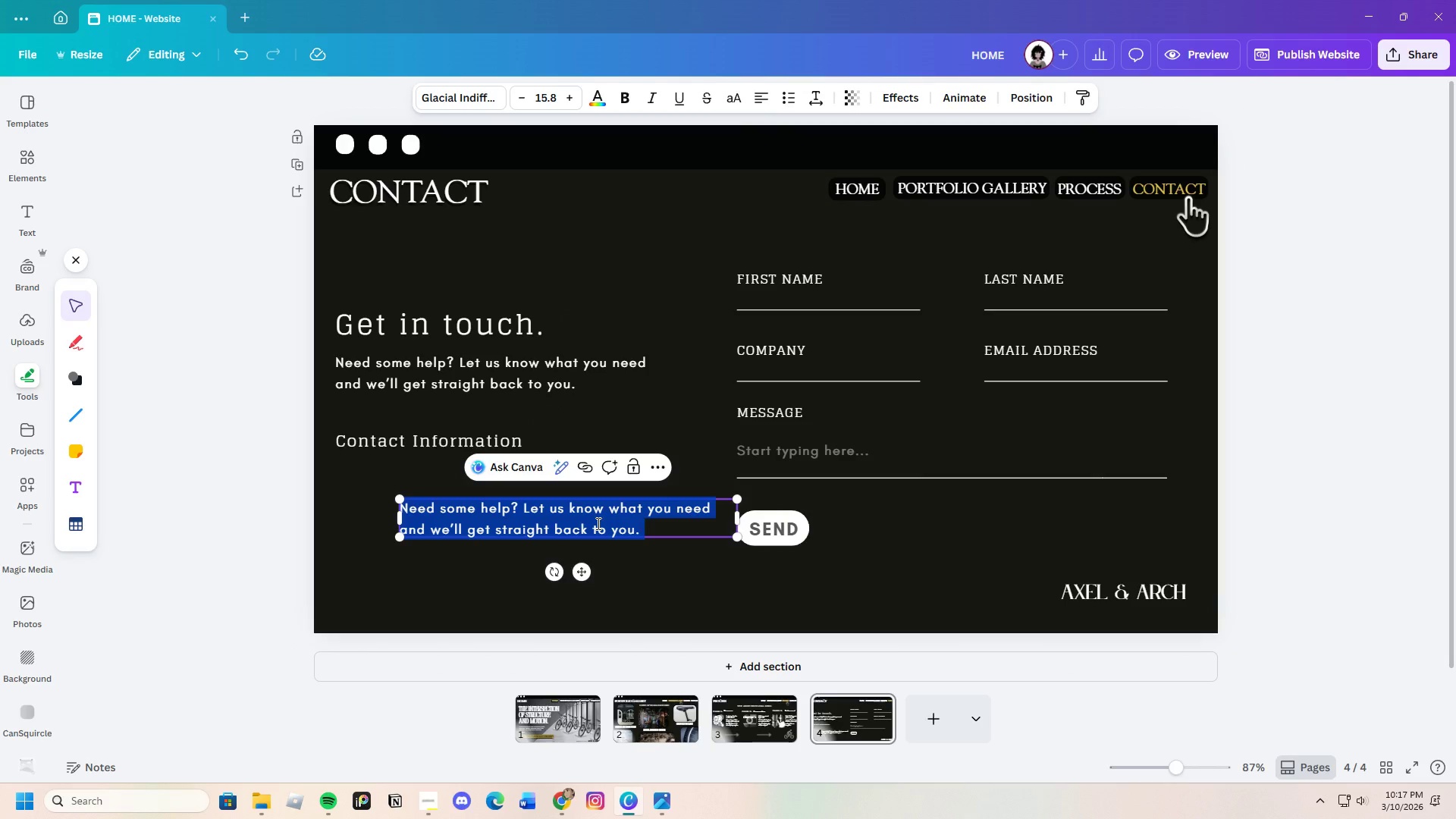 
key(Backspace)
 